 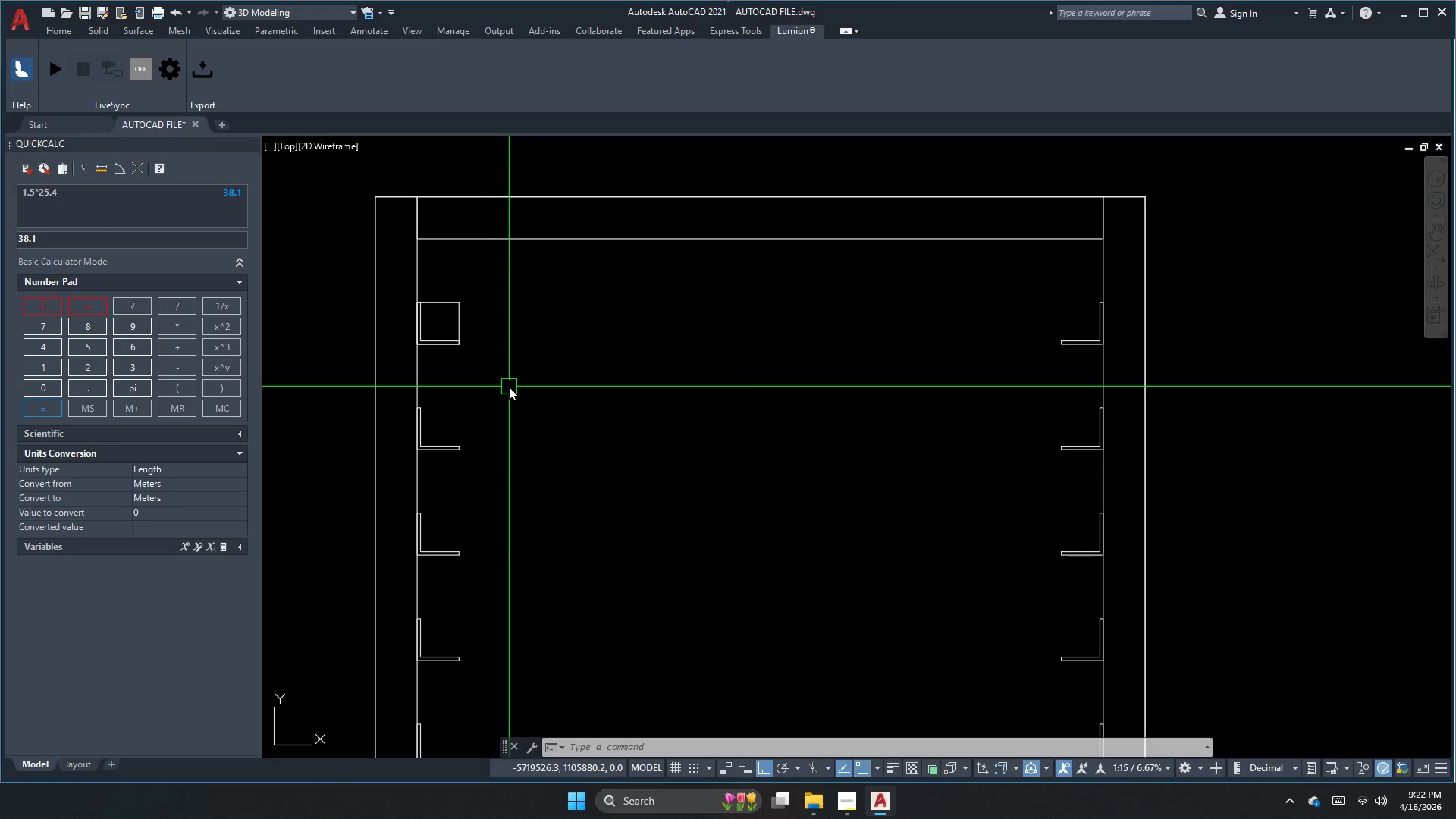 
key(Escape)
 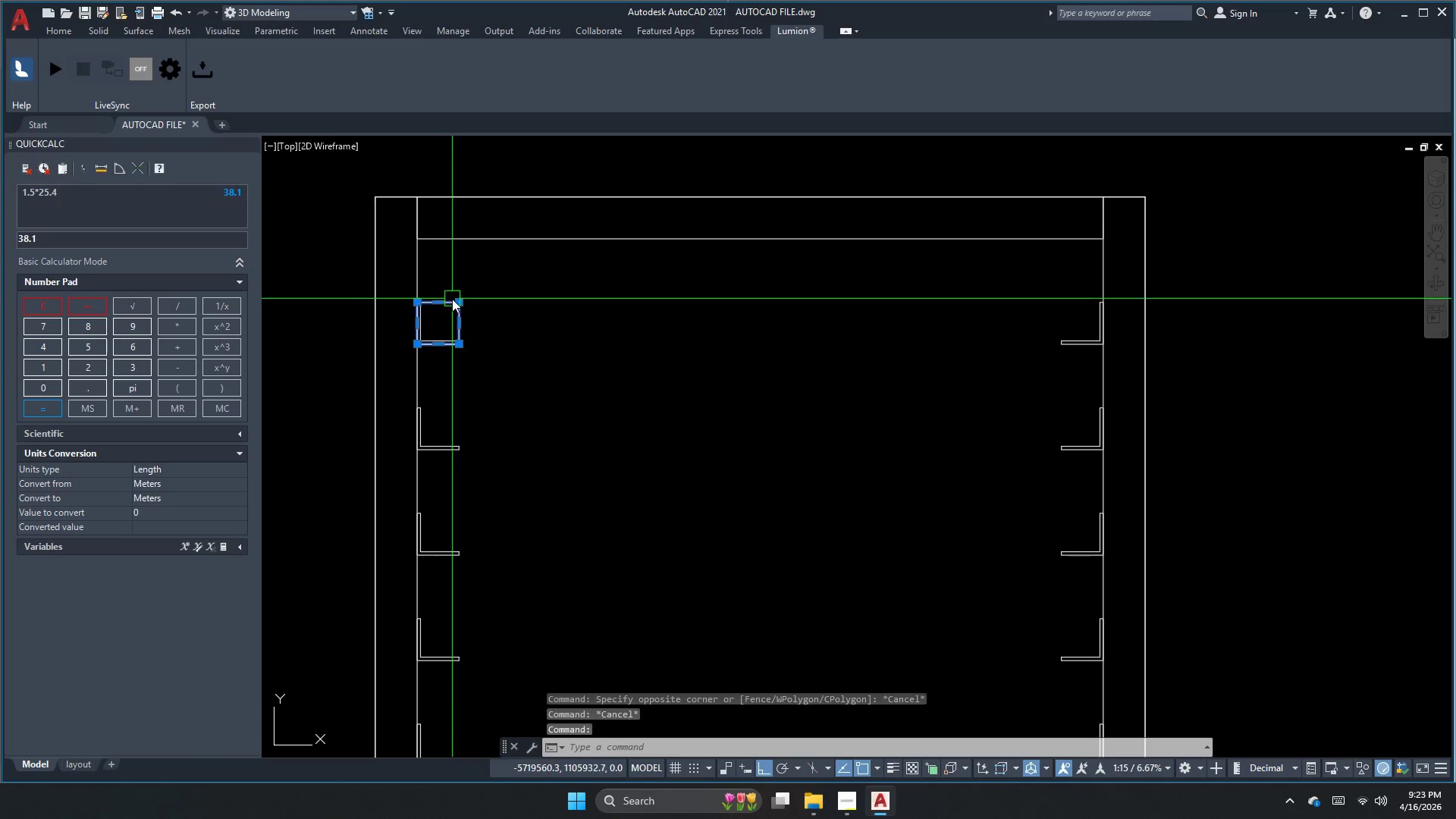 
key(E)
 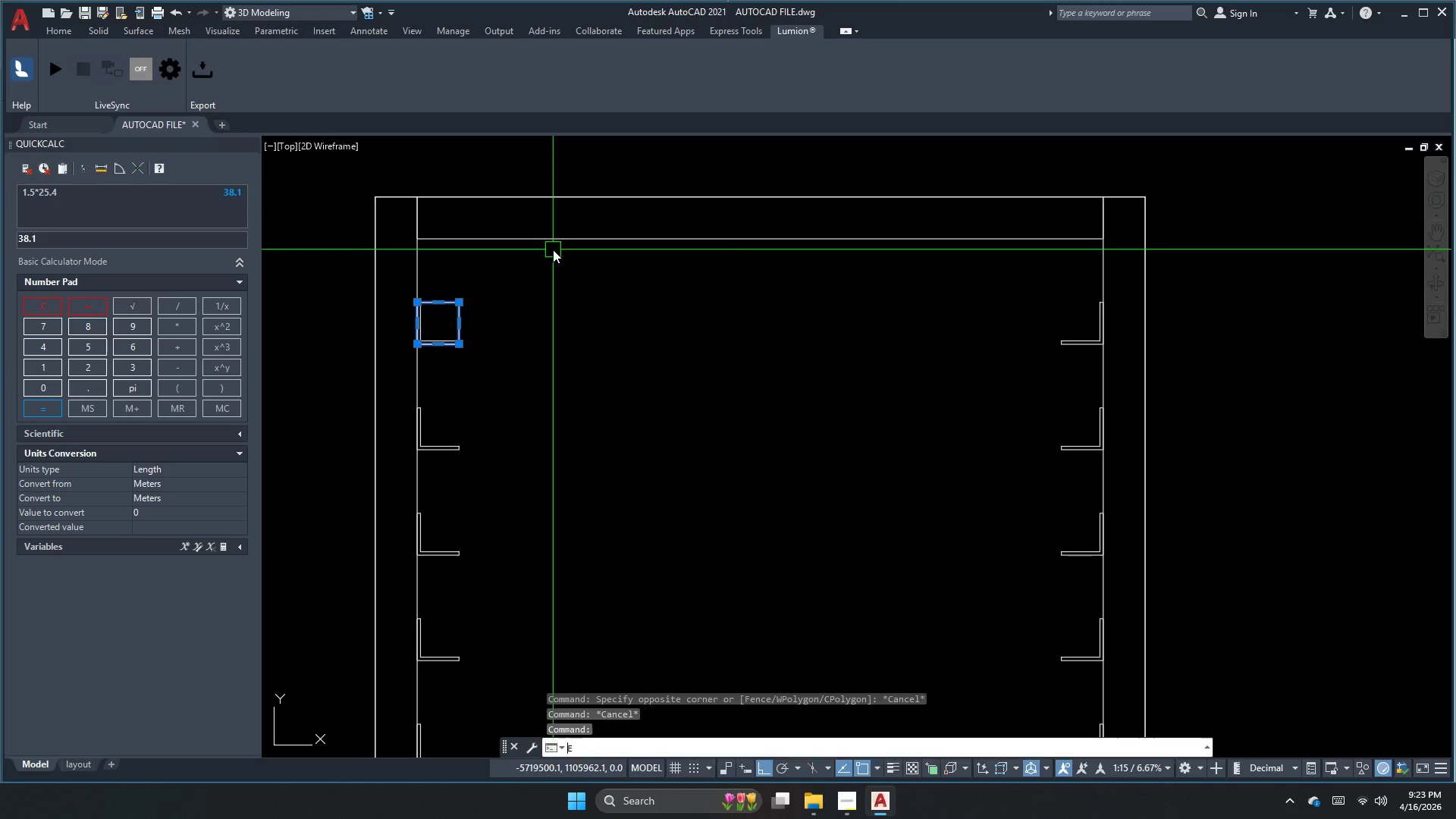 
key(Space)
 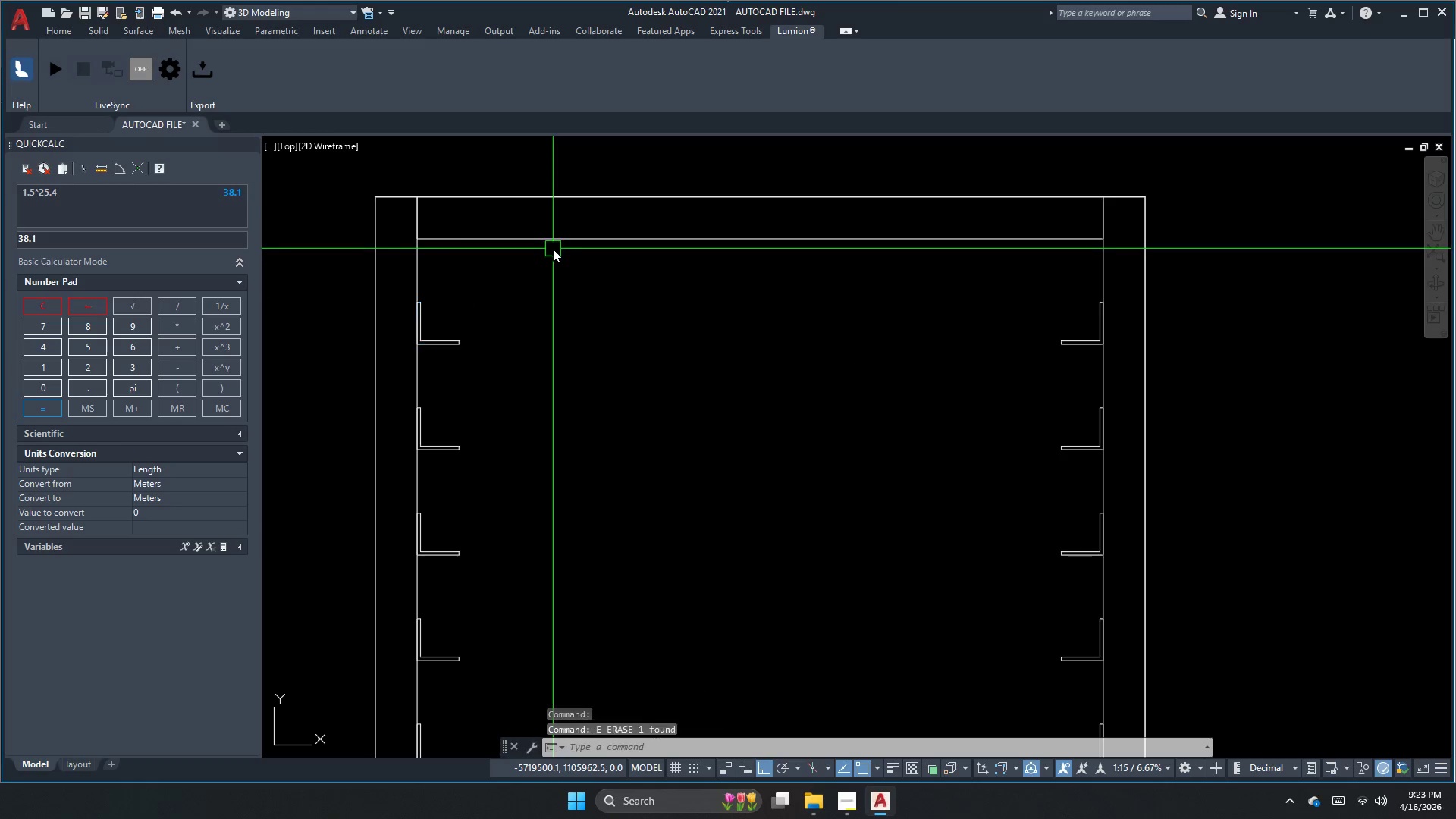 
key(Escape)
 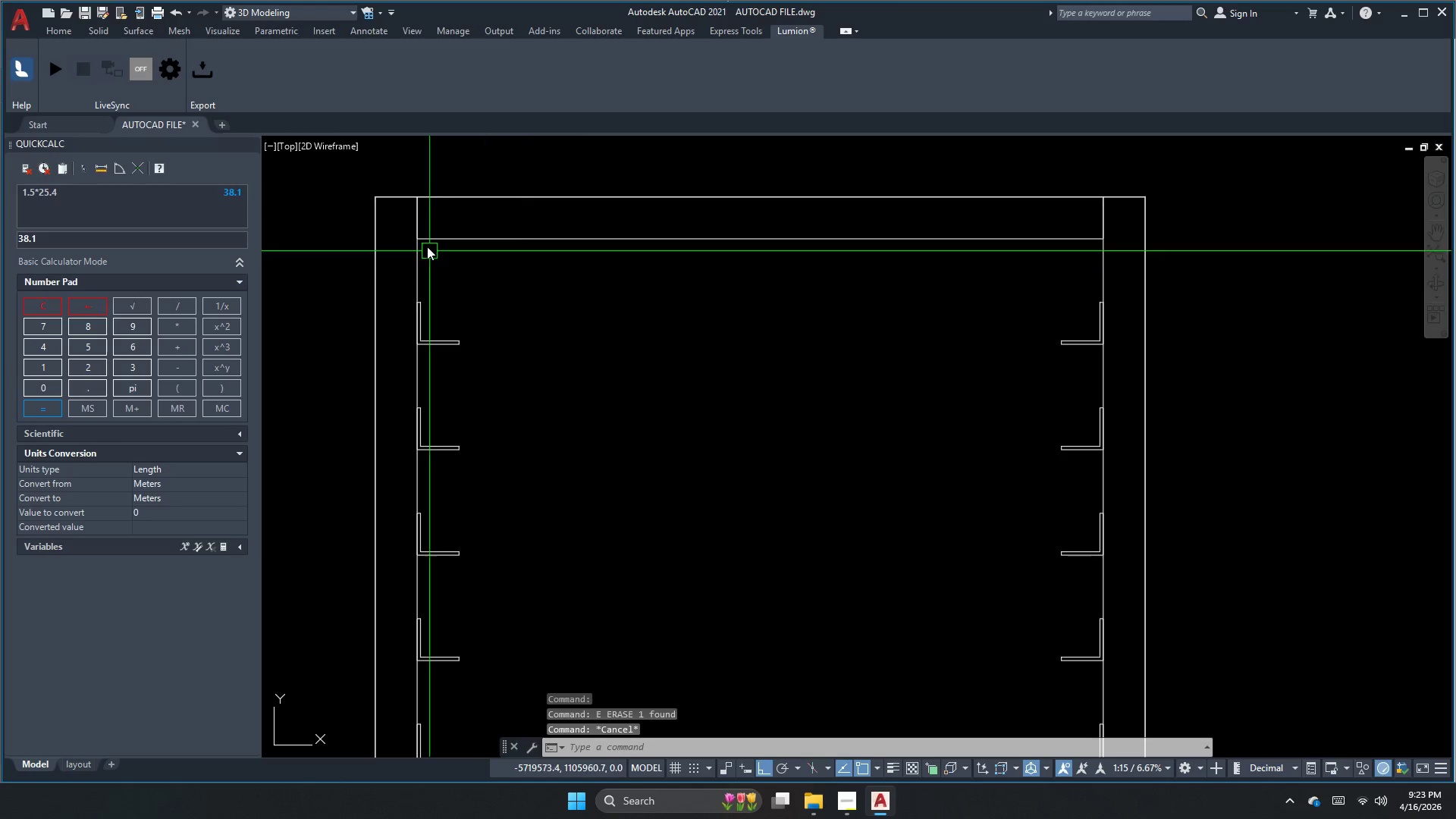 
scroll: coordinate [419, 240], scroll_direction: down, amount: 2.0
 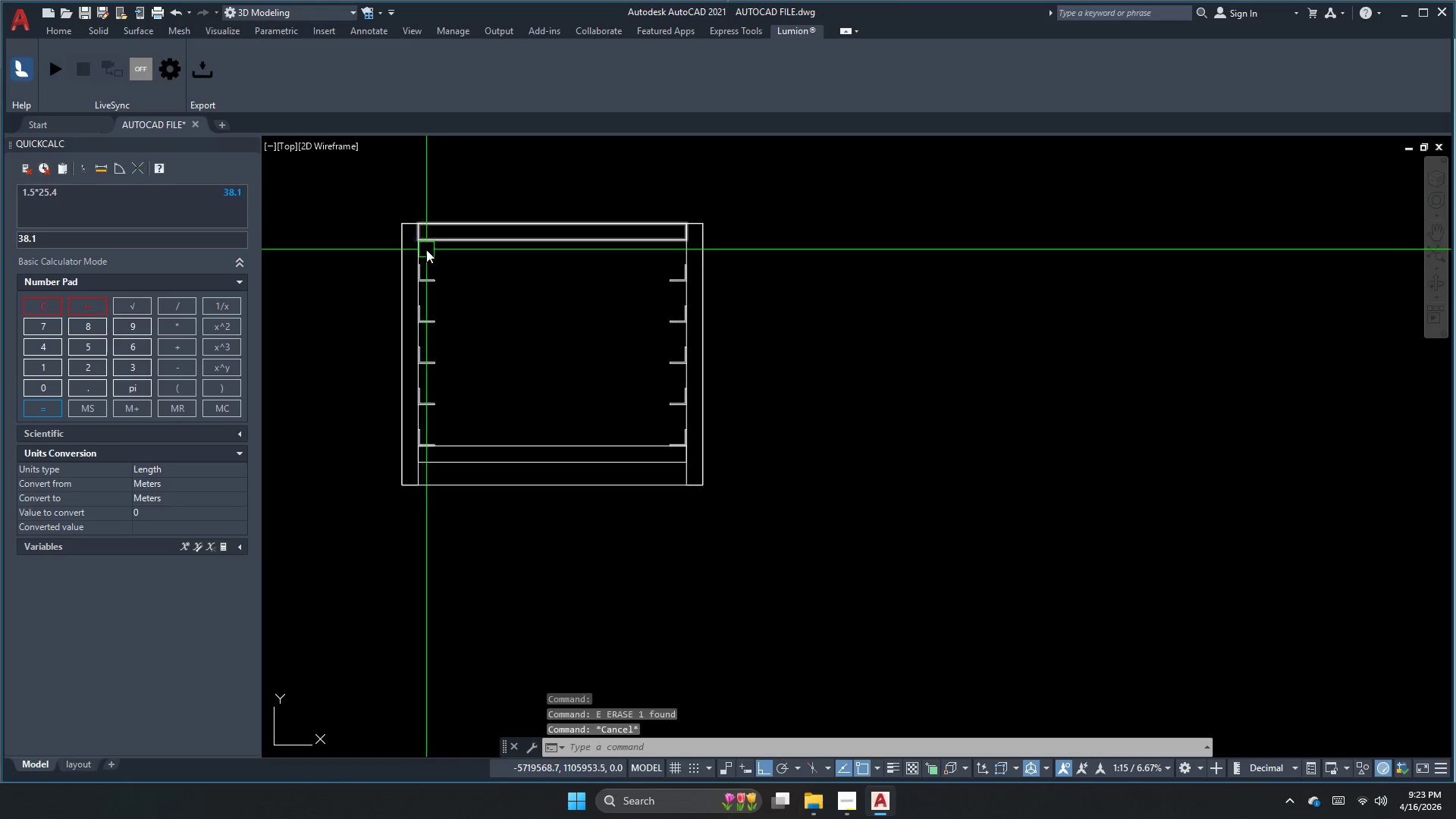 
key(Escape)
 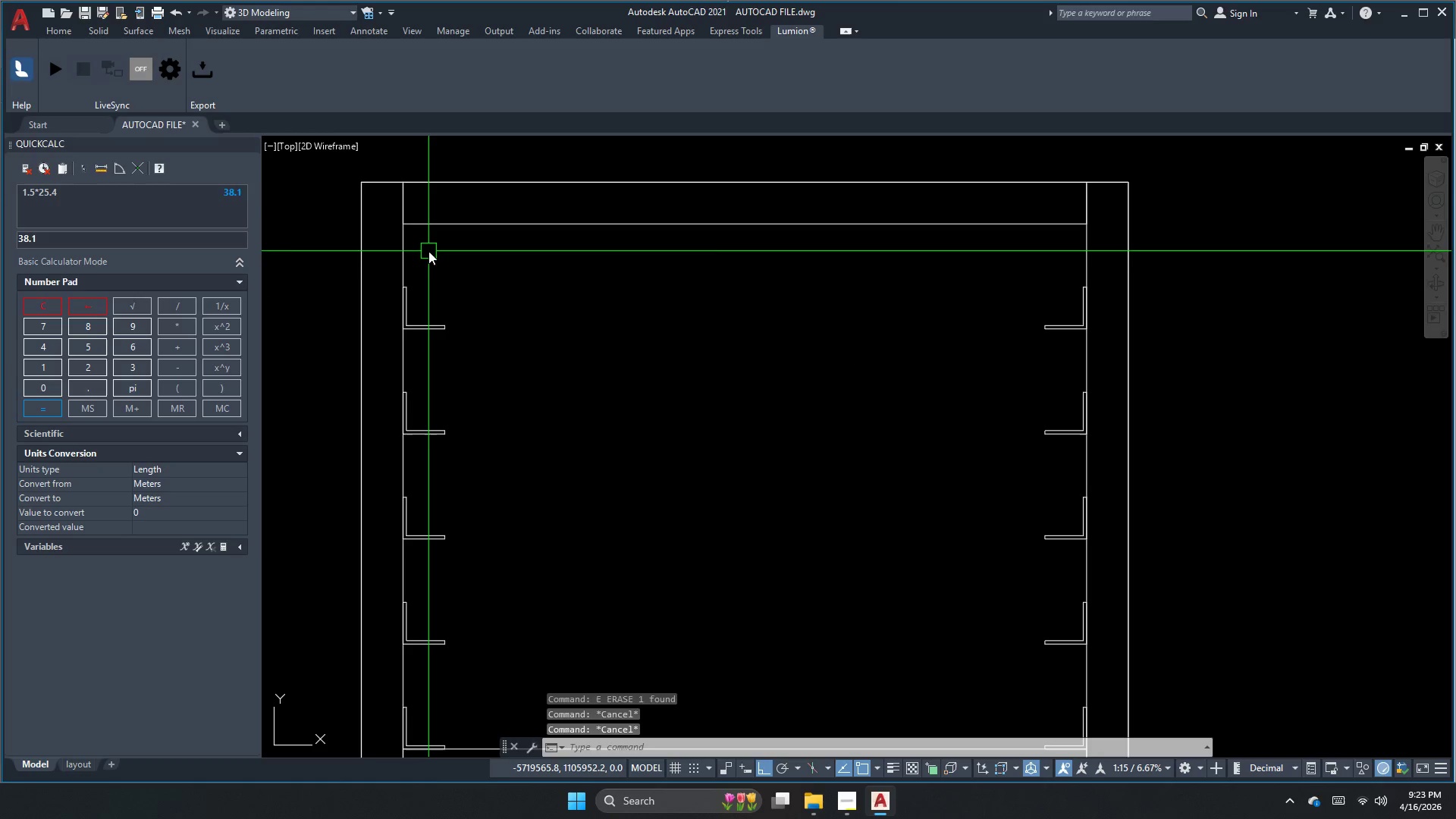 
scroll: coordinate [428, 251], scroll_direction: up, amount: 2.0
 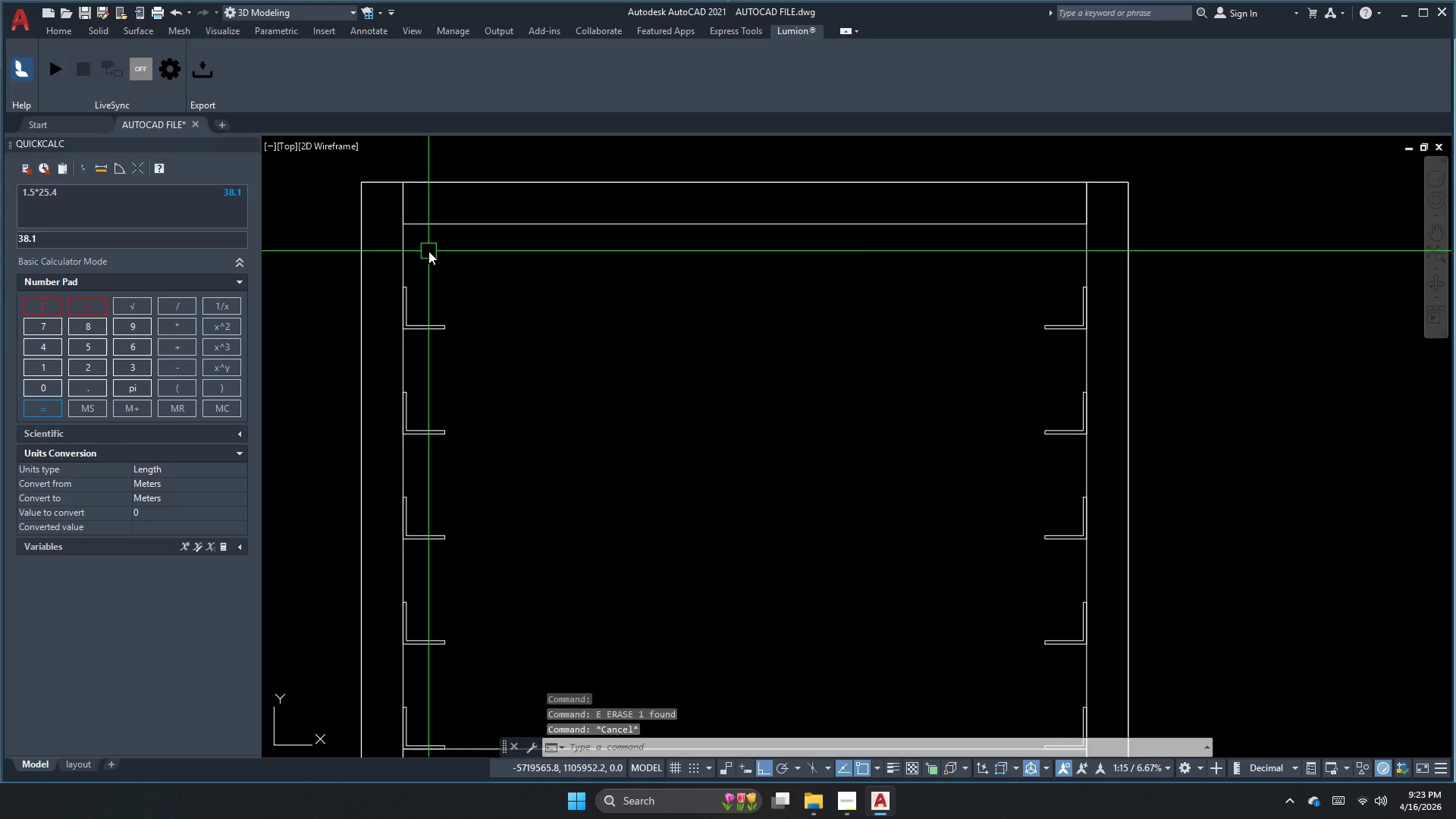 
key(Escape)
 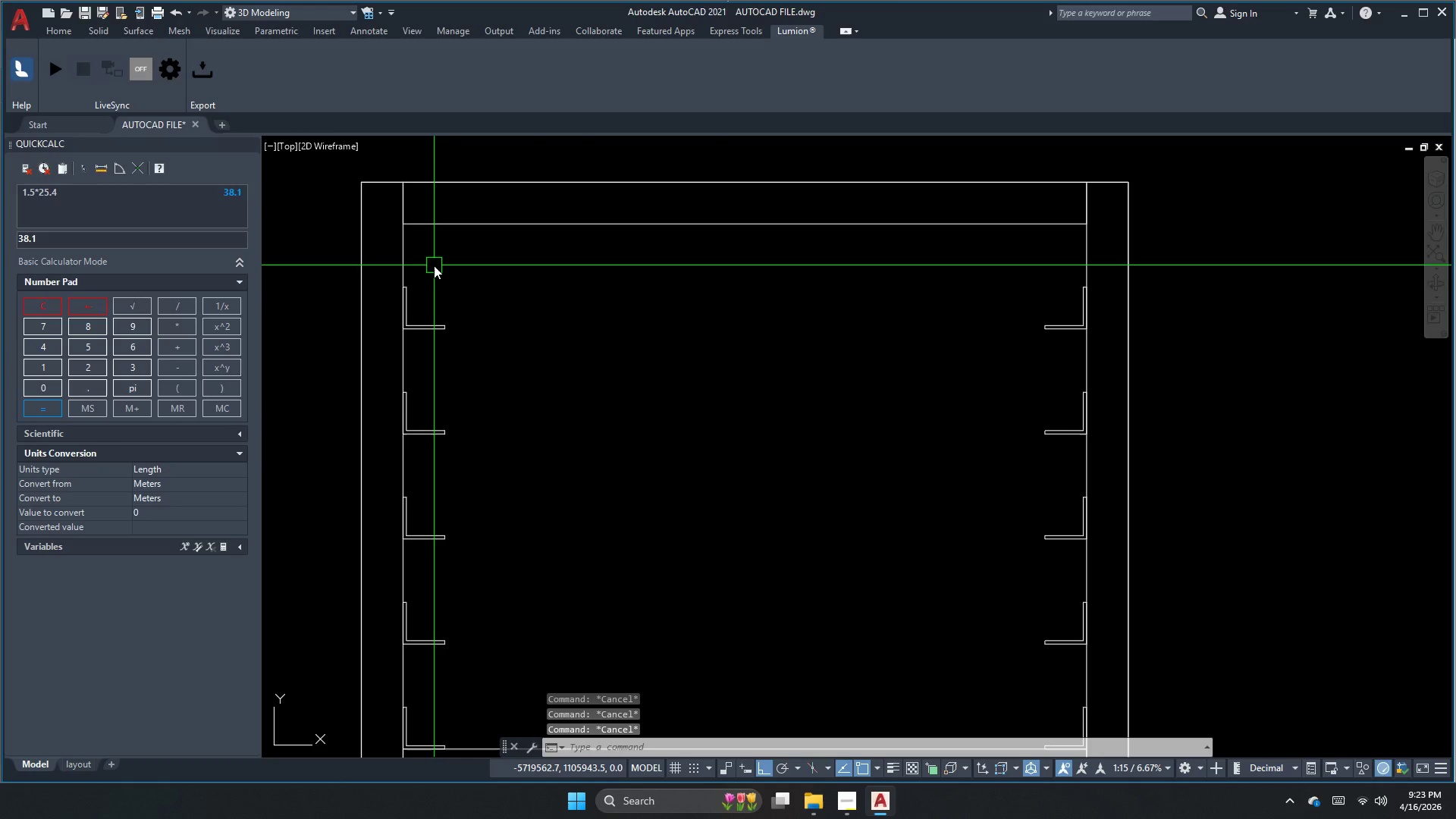 
key(Escape)
 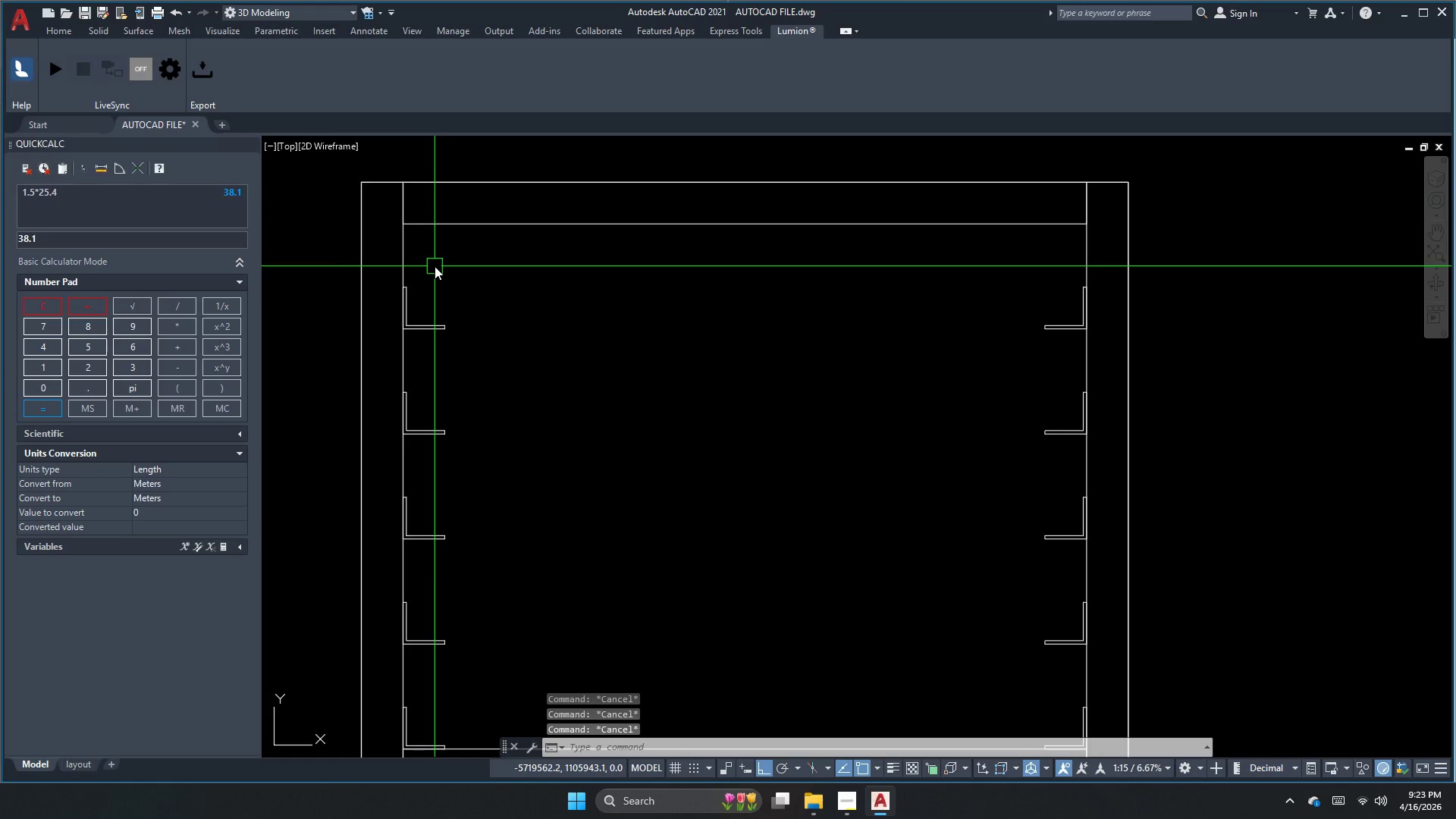 
hold_key(key=Escape, duration=0.33)
 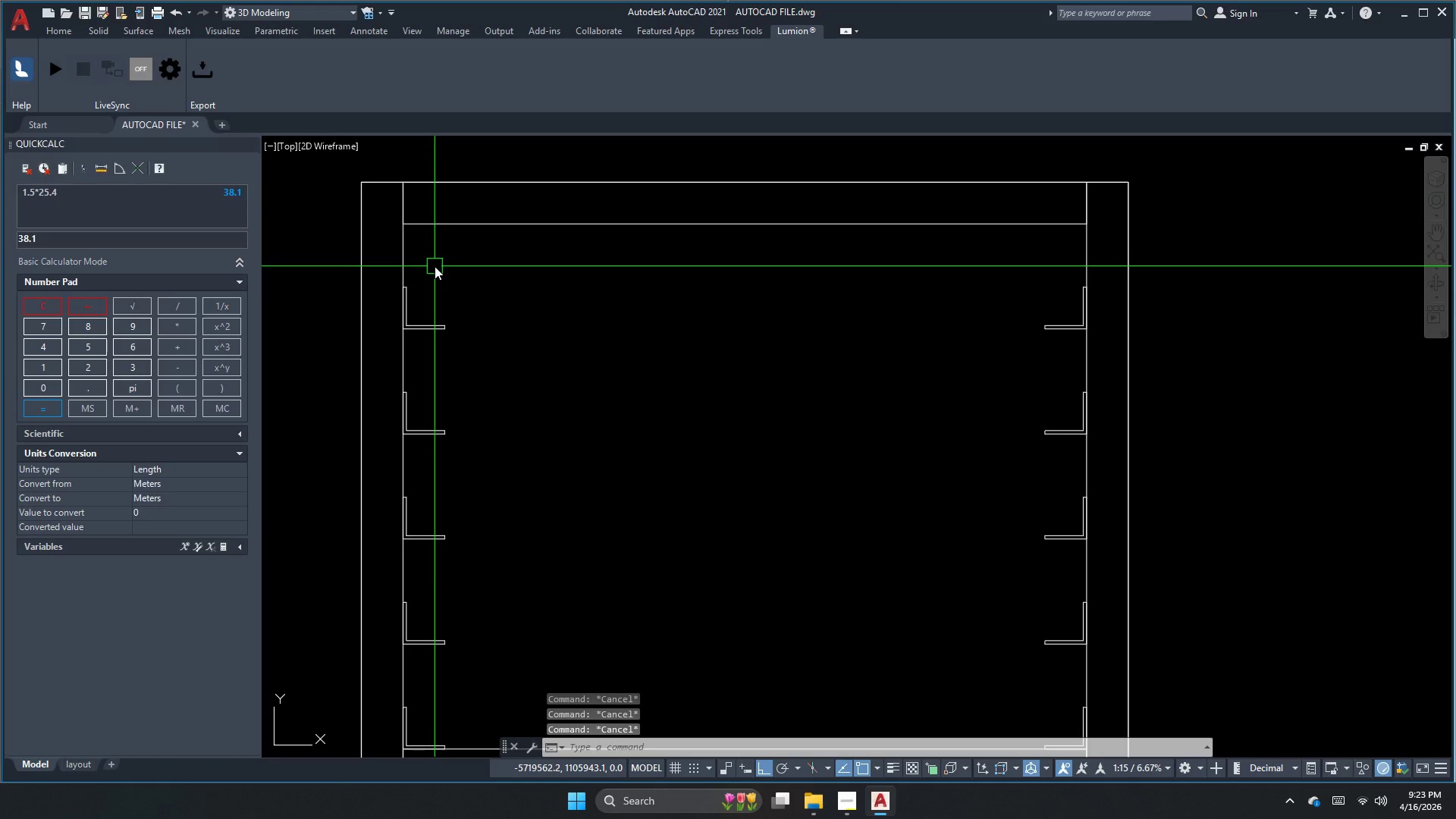 
key(Escape)
 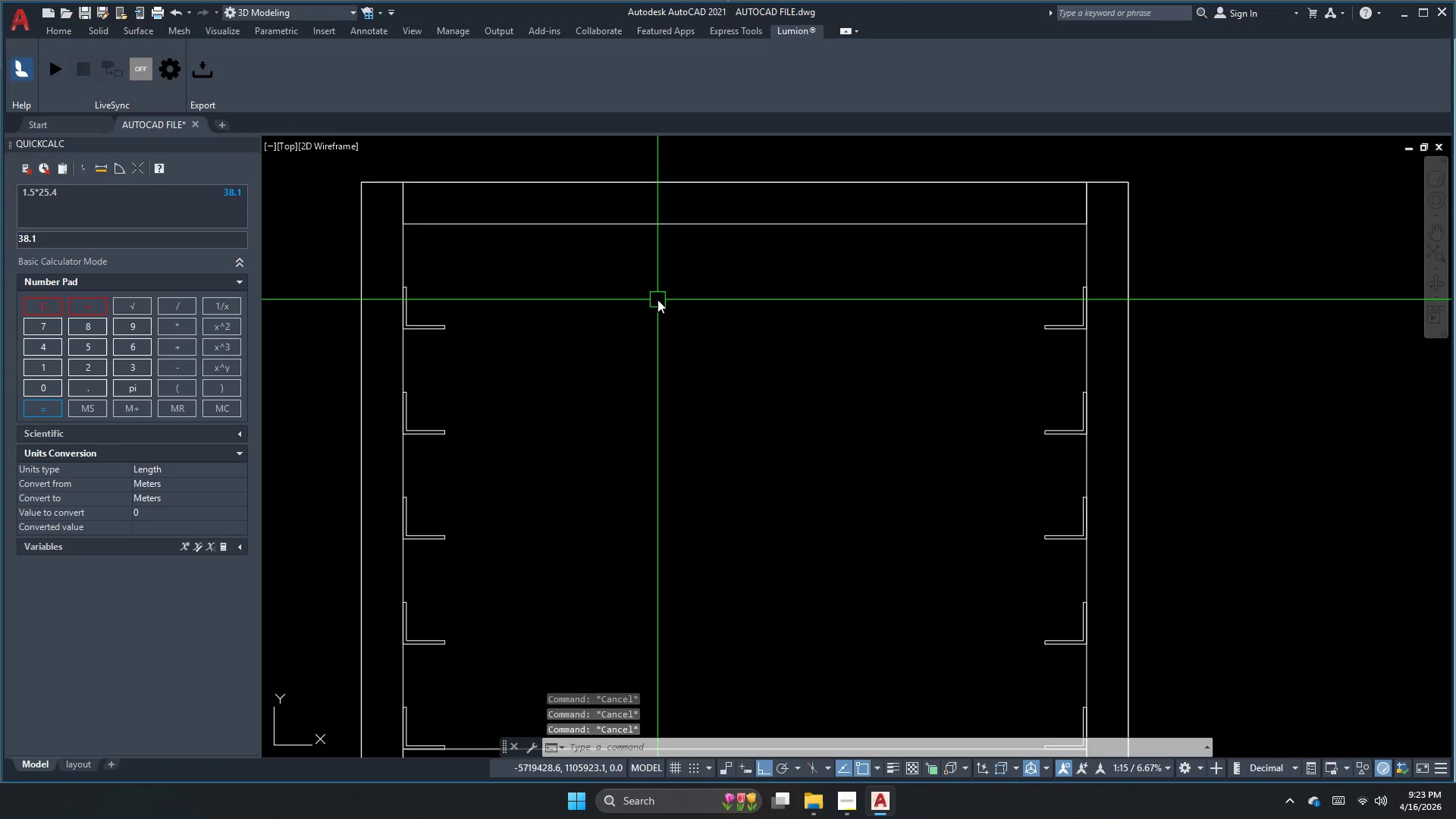 
left_click_drag(start_coordinate=[657, 300], to_coordinate=[641, 316])
 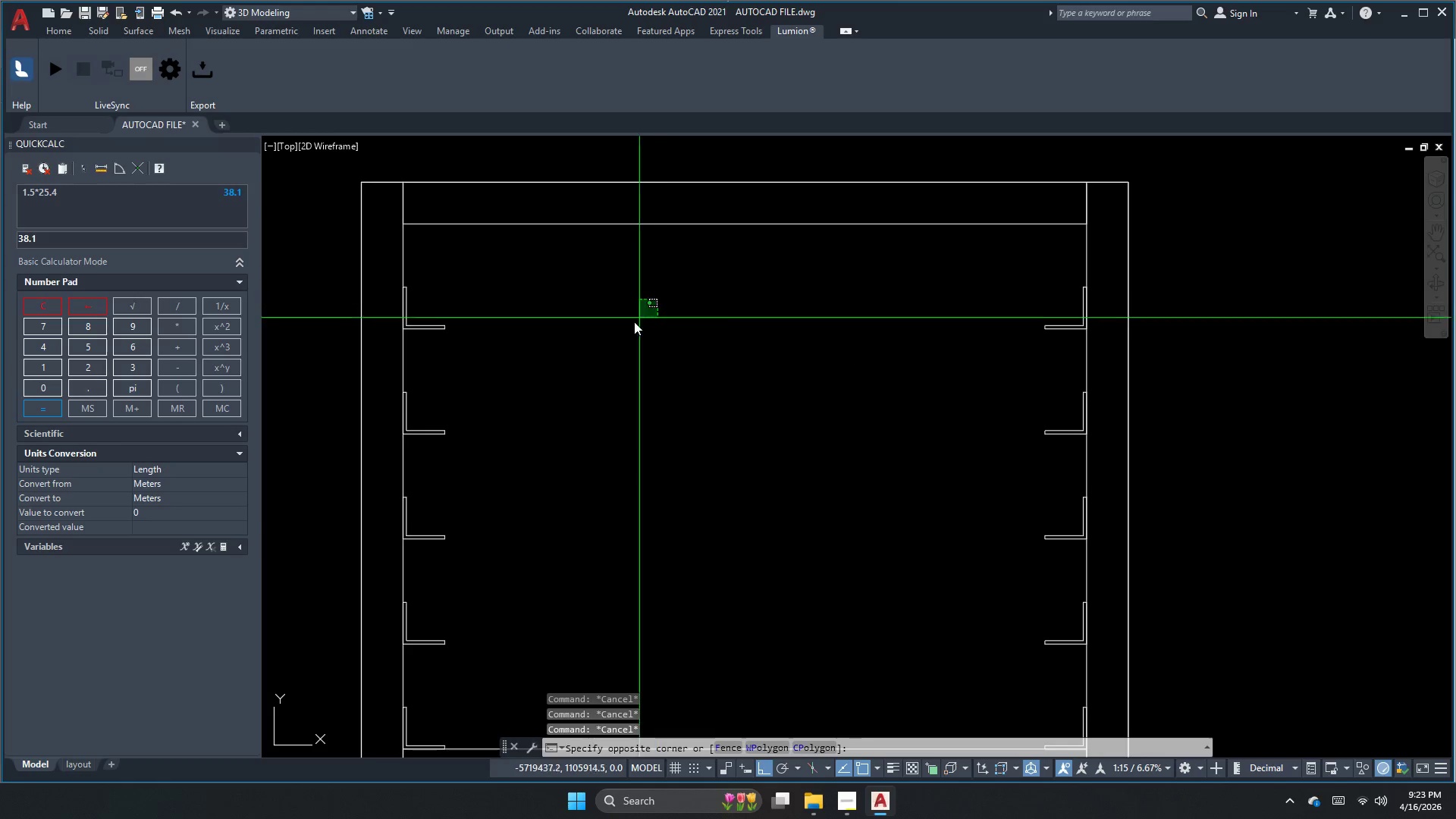 
left_click_drag(start_coordinate=[576, 391], to_coordinate=[560, 427])
 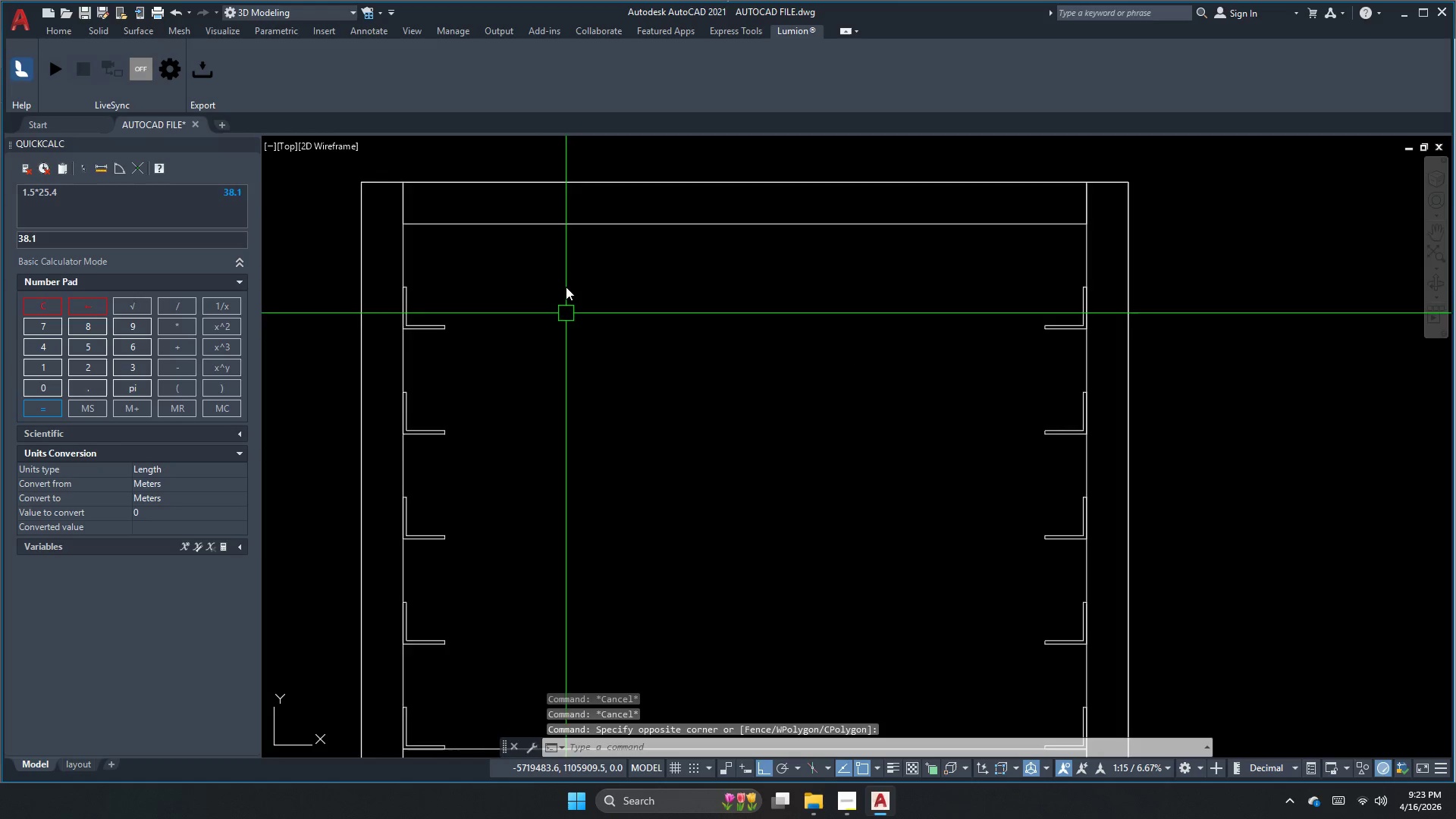 
scroll: coordinate [543, 232], scroll_direction: down, amount: 1.0
 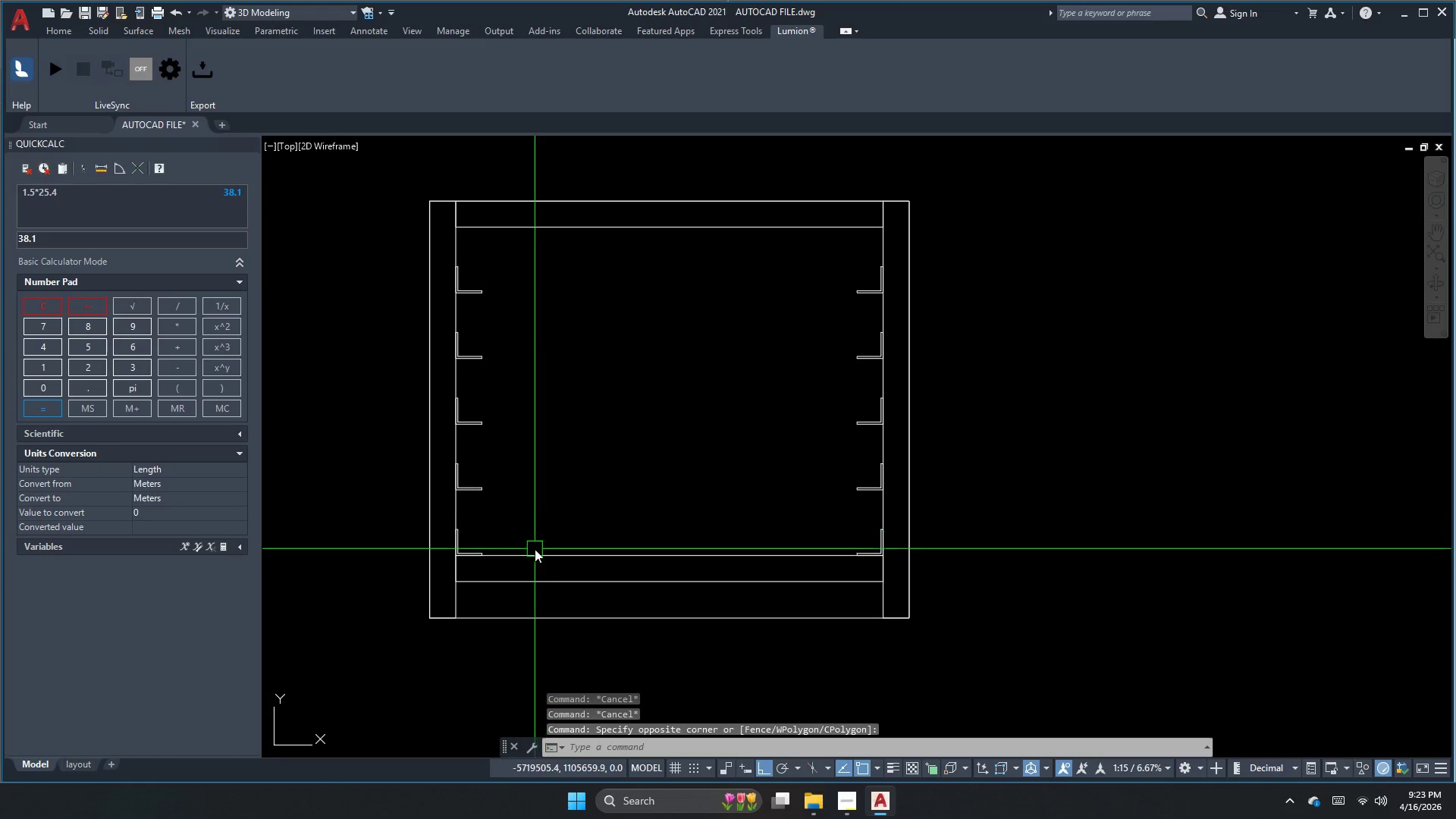 
hold_key(key=Escape, duration=1.5)
 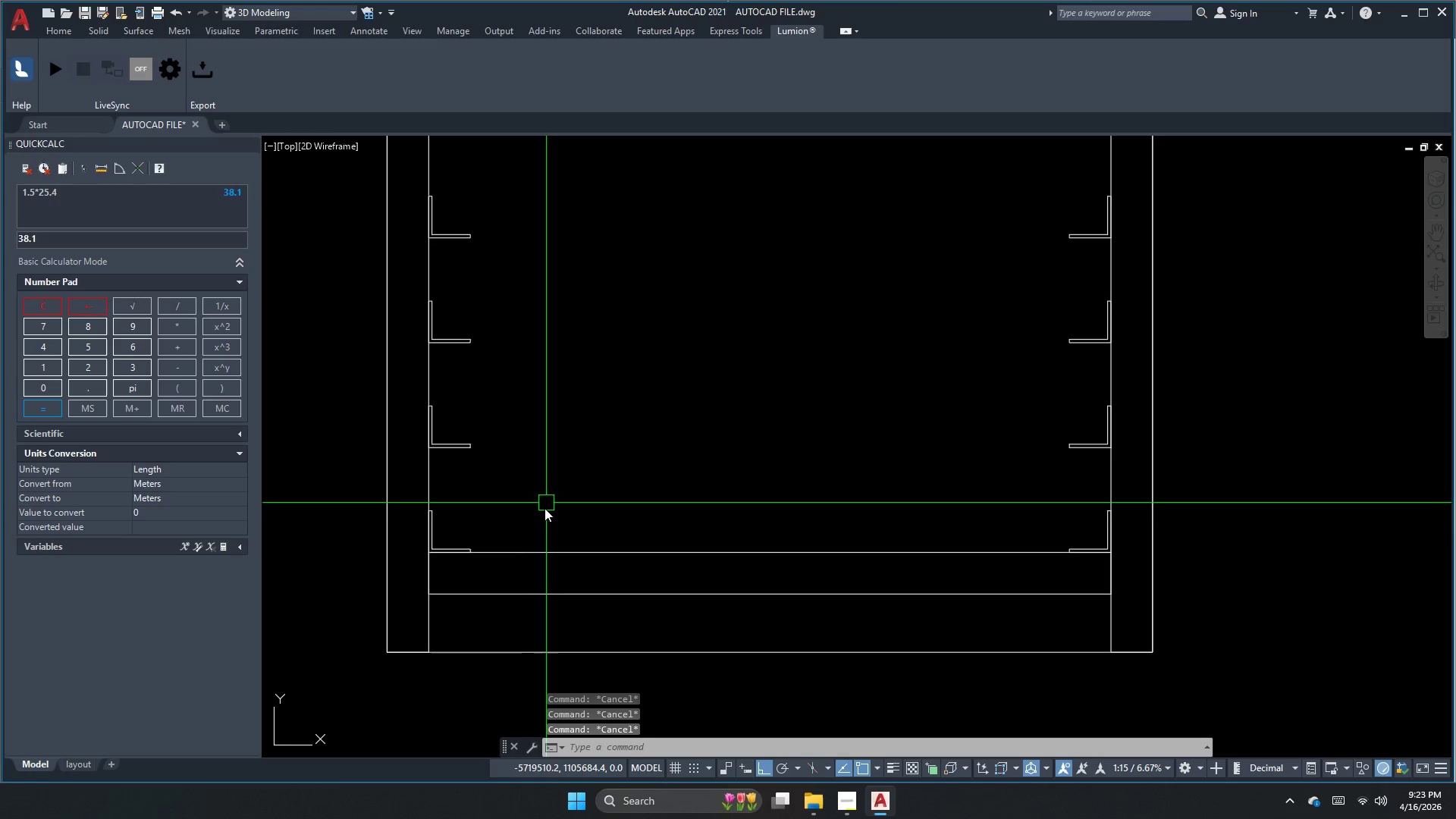 
scroll: coordinate [502, 563], scroll_direction: up, amount: 1.0
 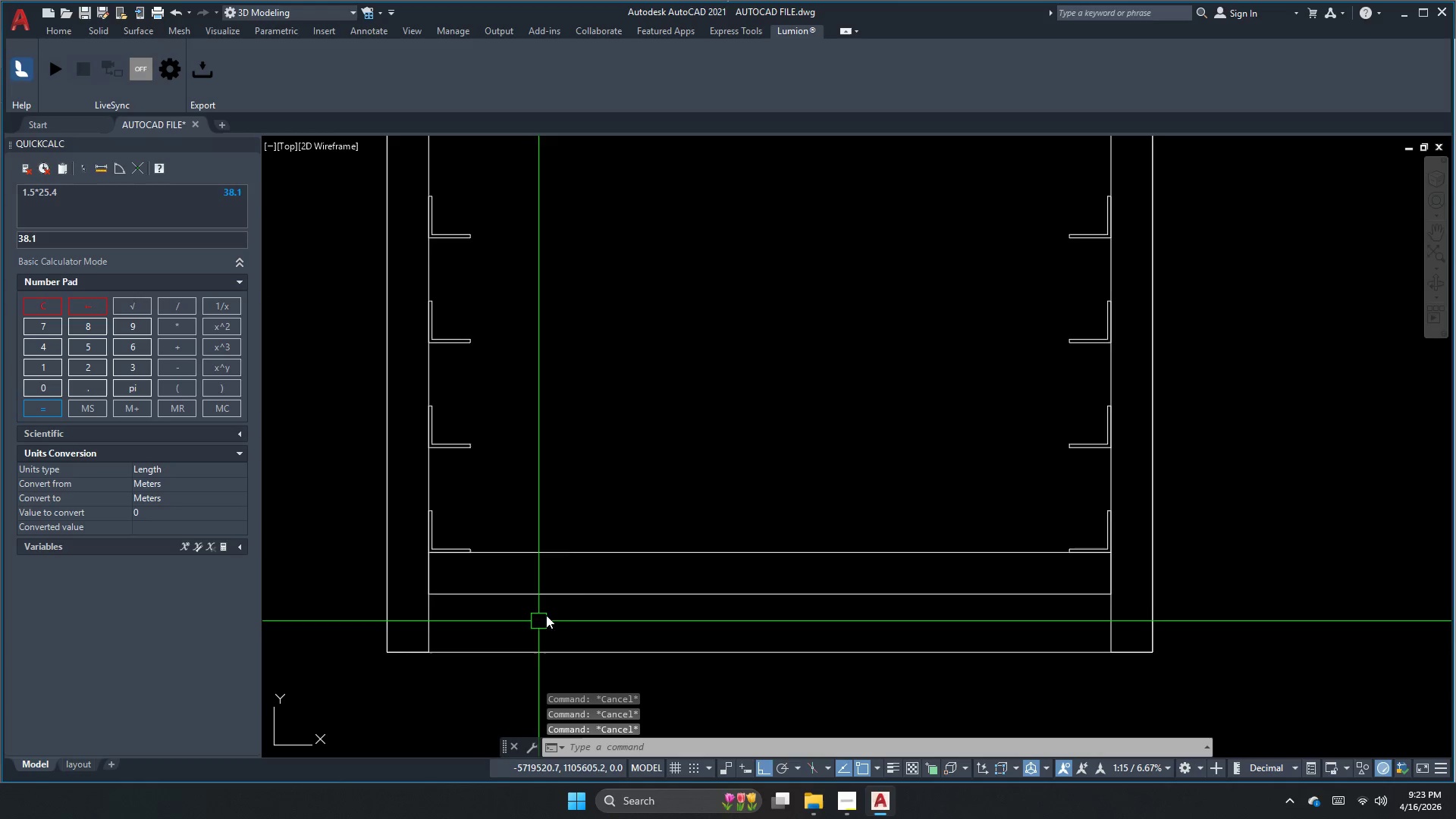 
left_click([576, 602])
 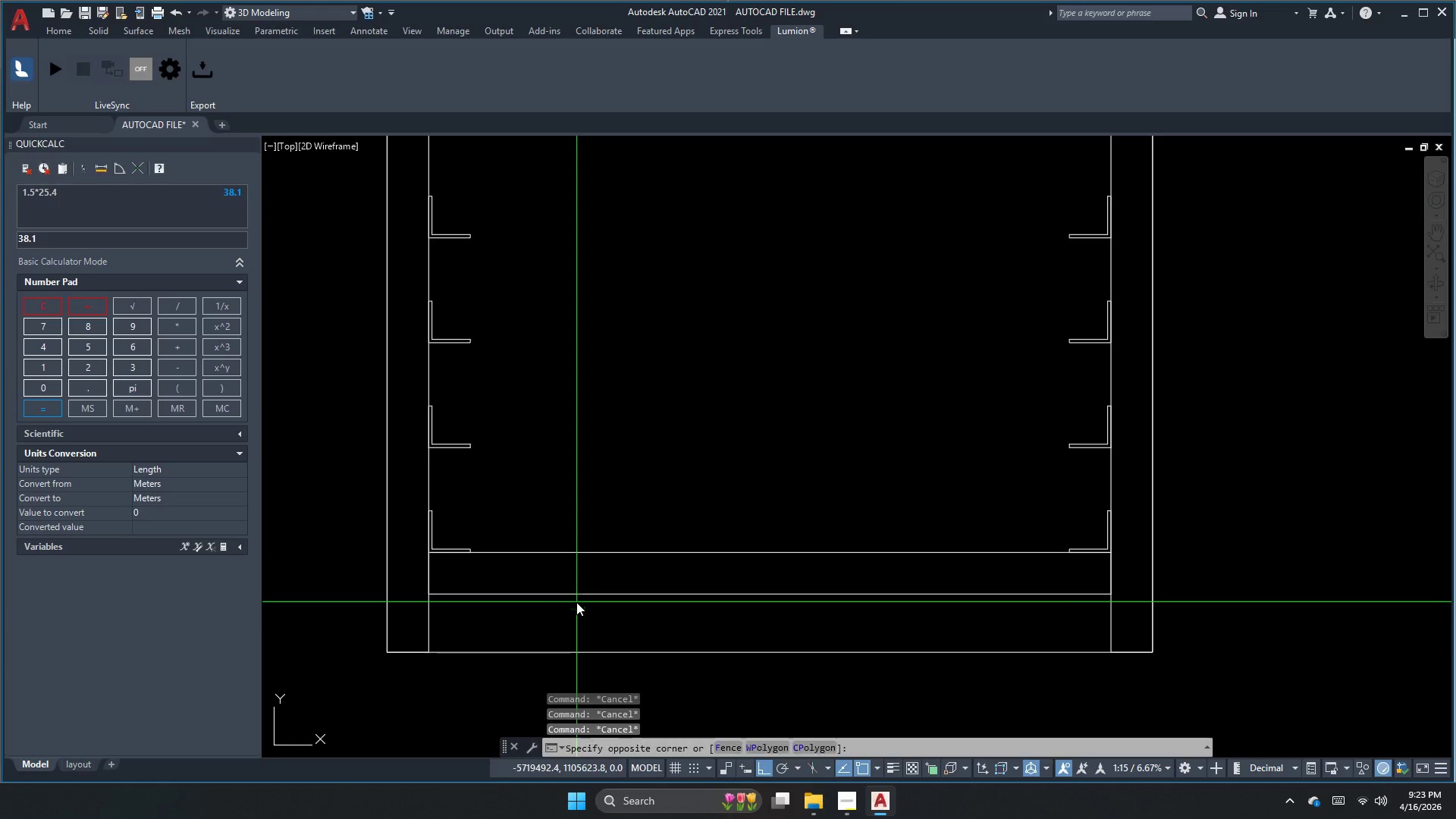 
hold_key(key=Escape, duration=0.88)
 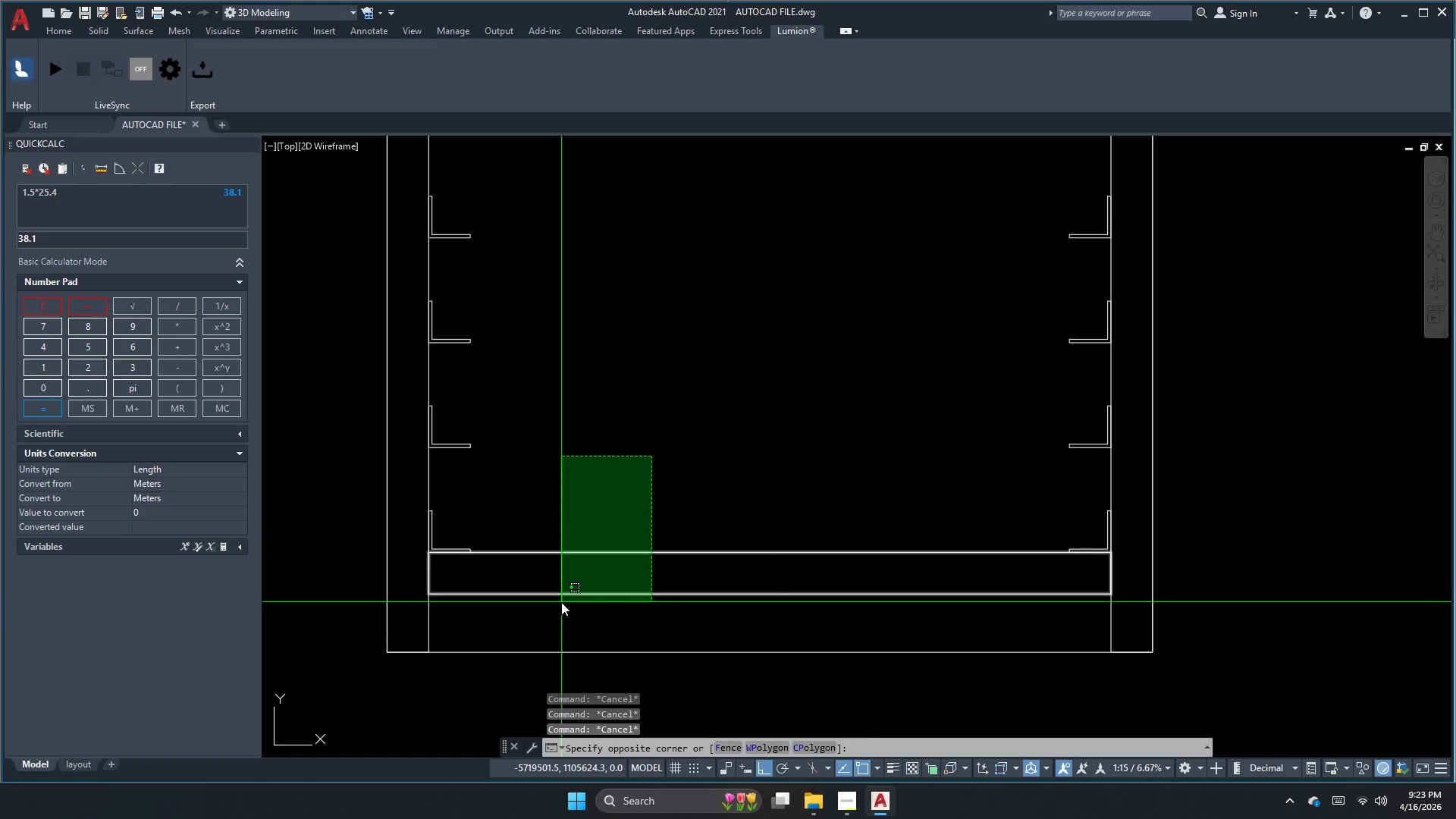 
double_click([557, 473])
 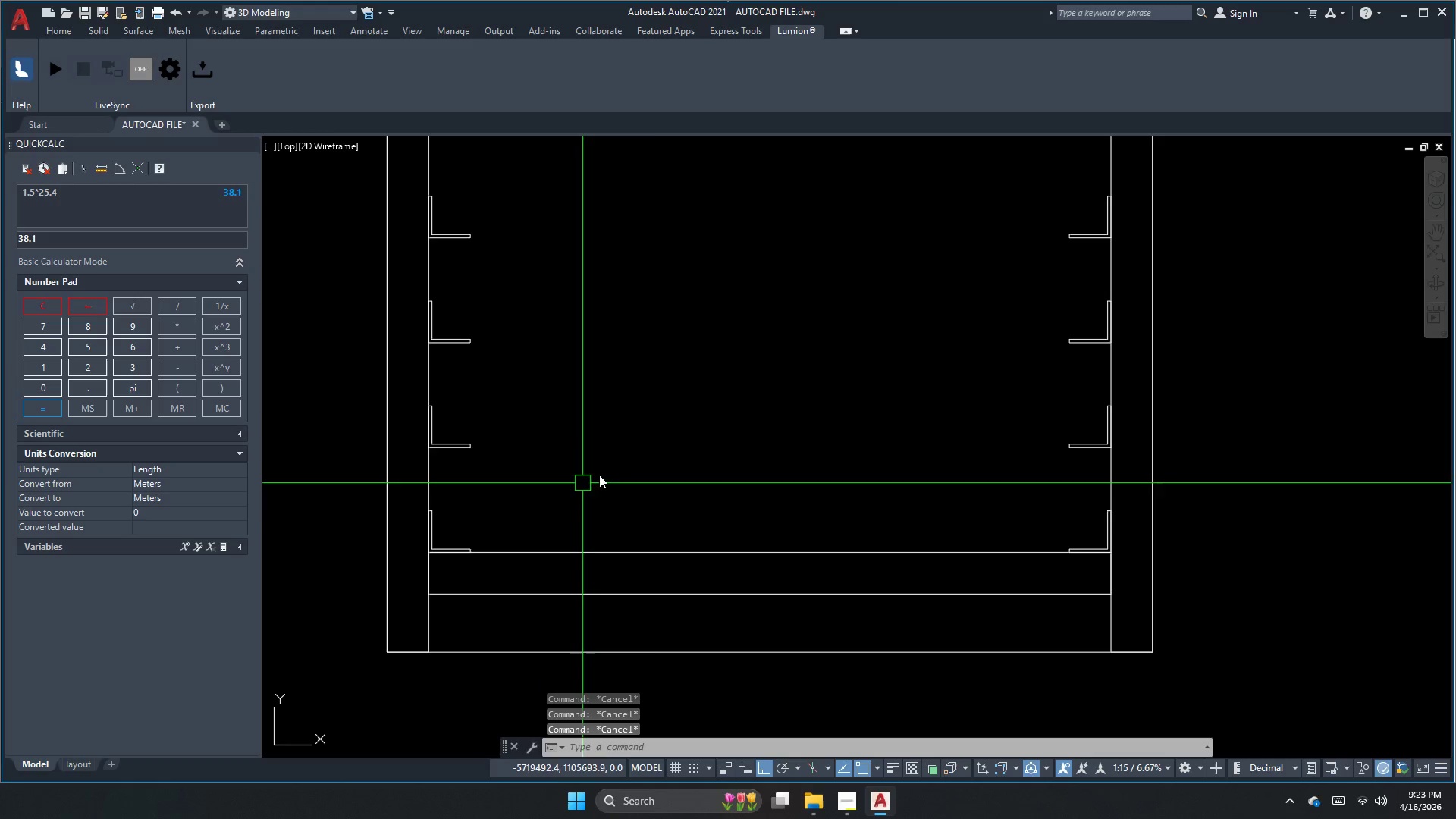 
left_click_drag(start_coordinate=[651, 457], to_coordinate=[643, 470])
 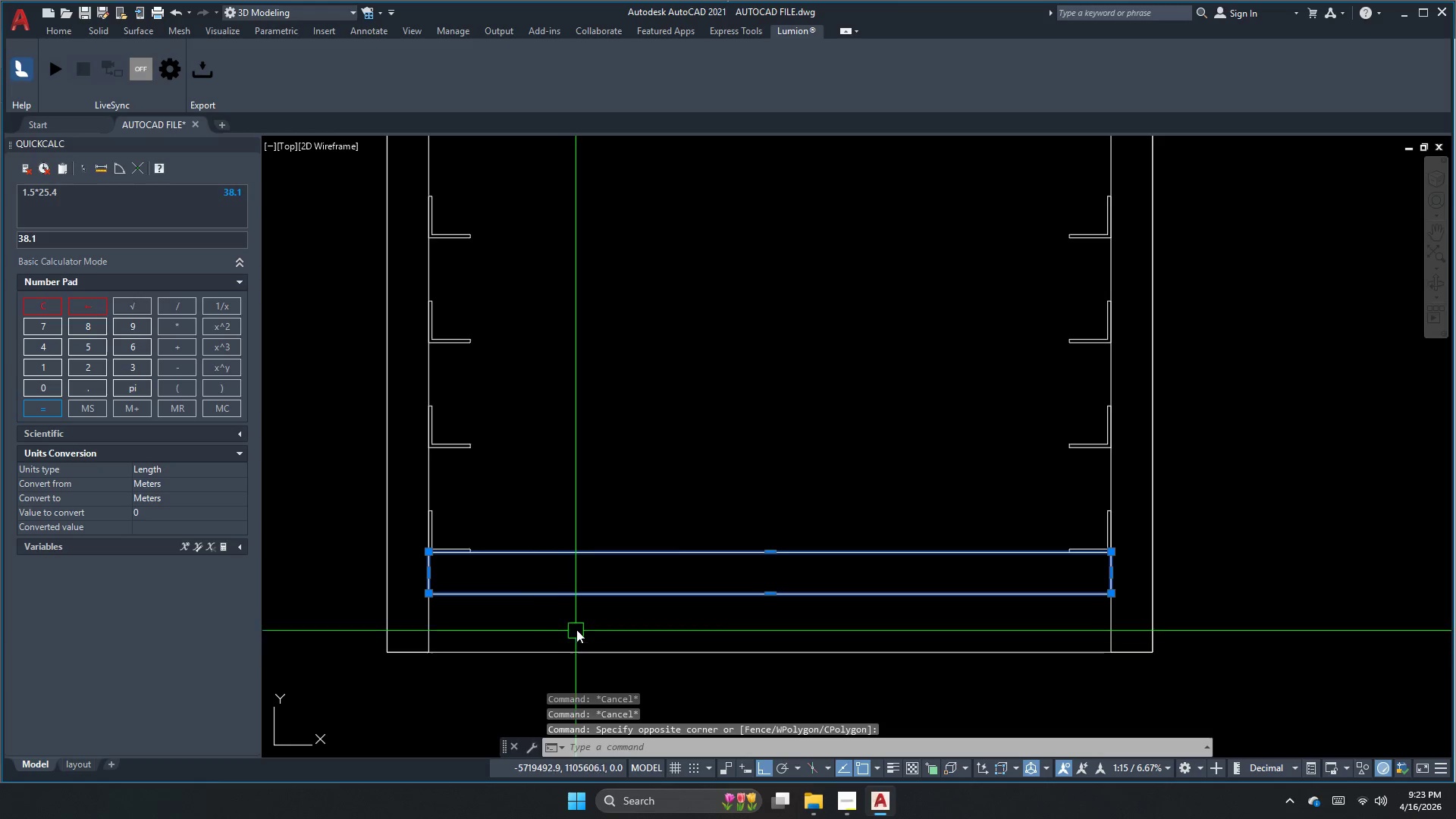 
scroll: coordinate [579, 631], scroll_direction: down, amount: 1.0
 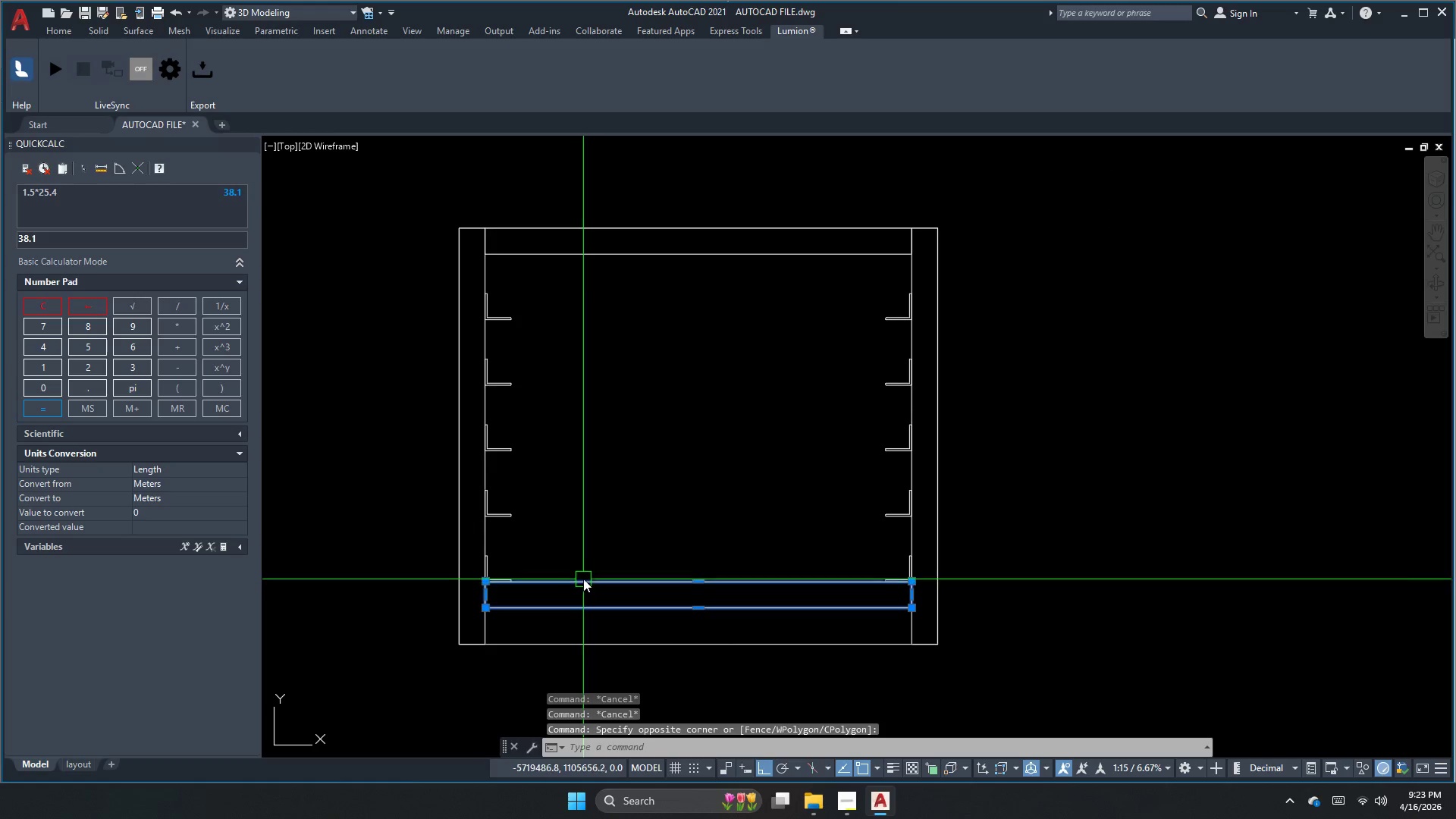 
key(Escape)
type(dli)
 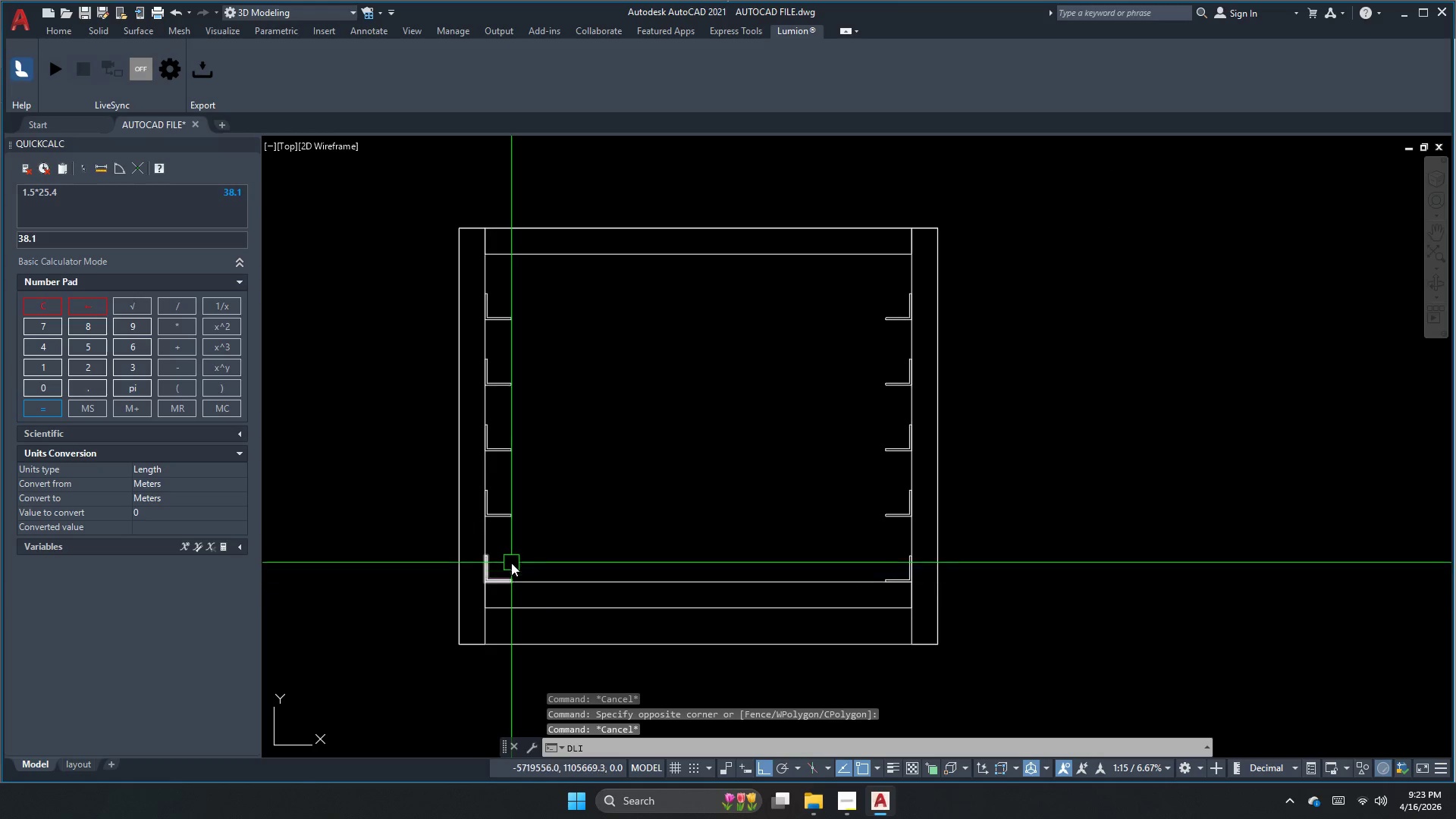 
key(Space)
 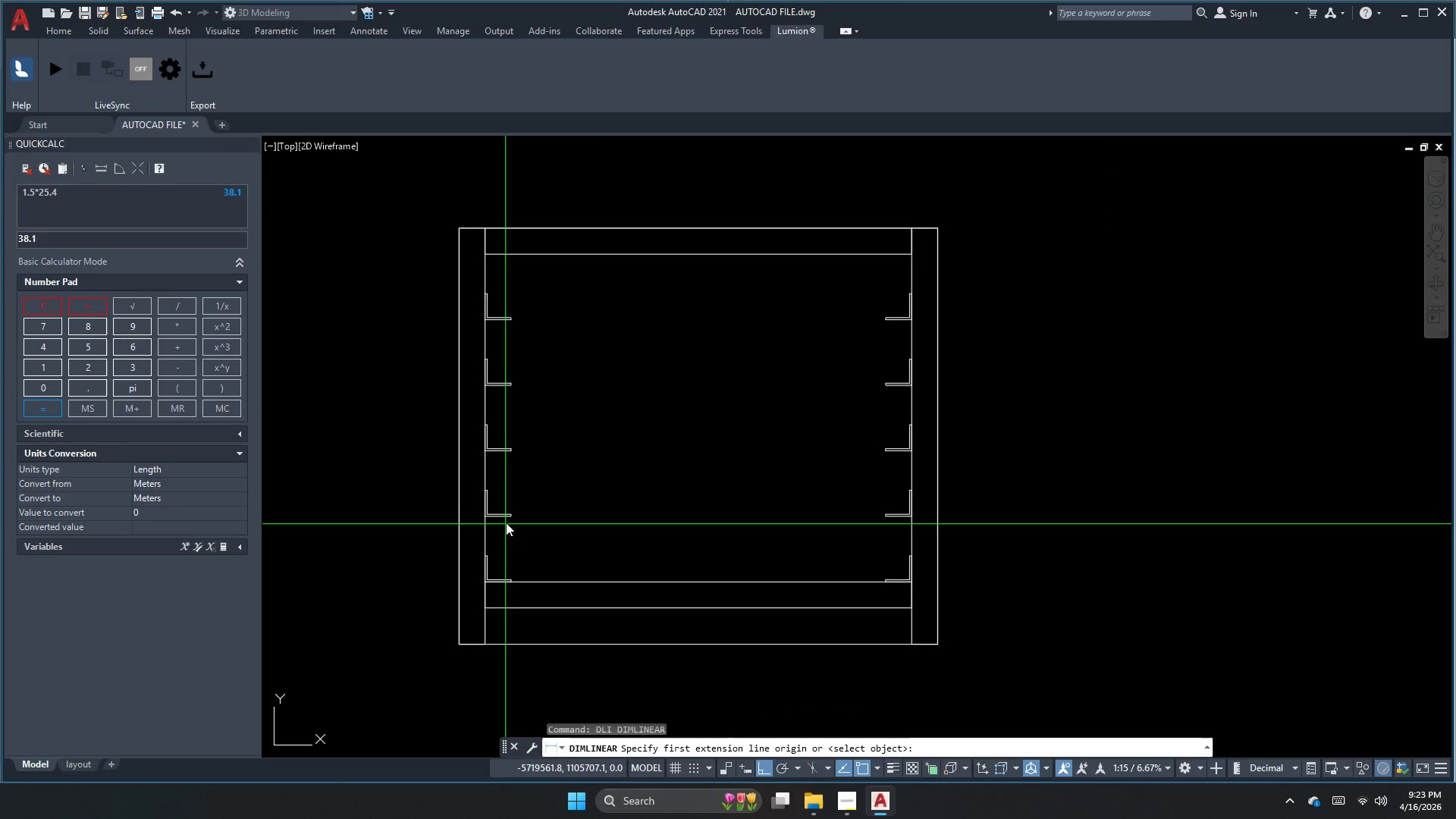 
left_click([507, 516])
 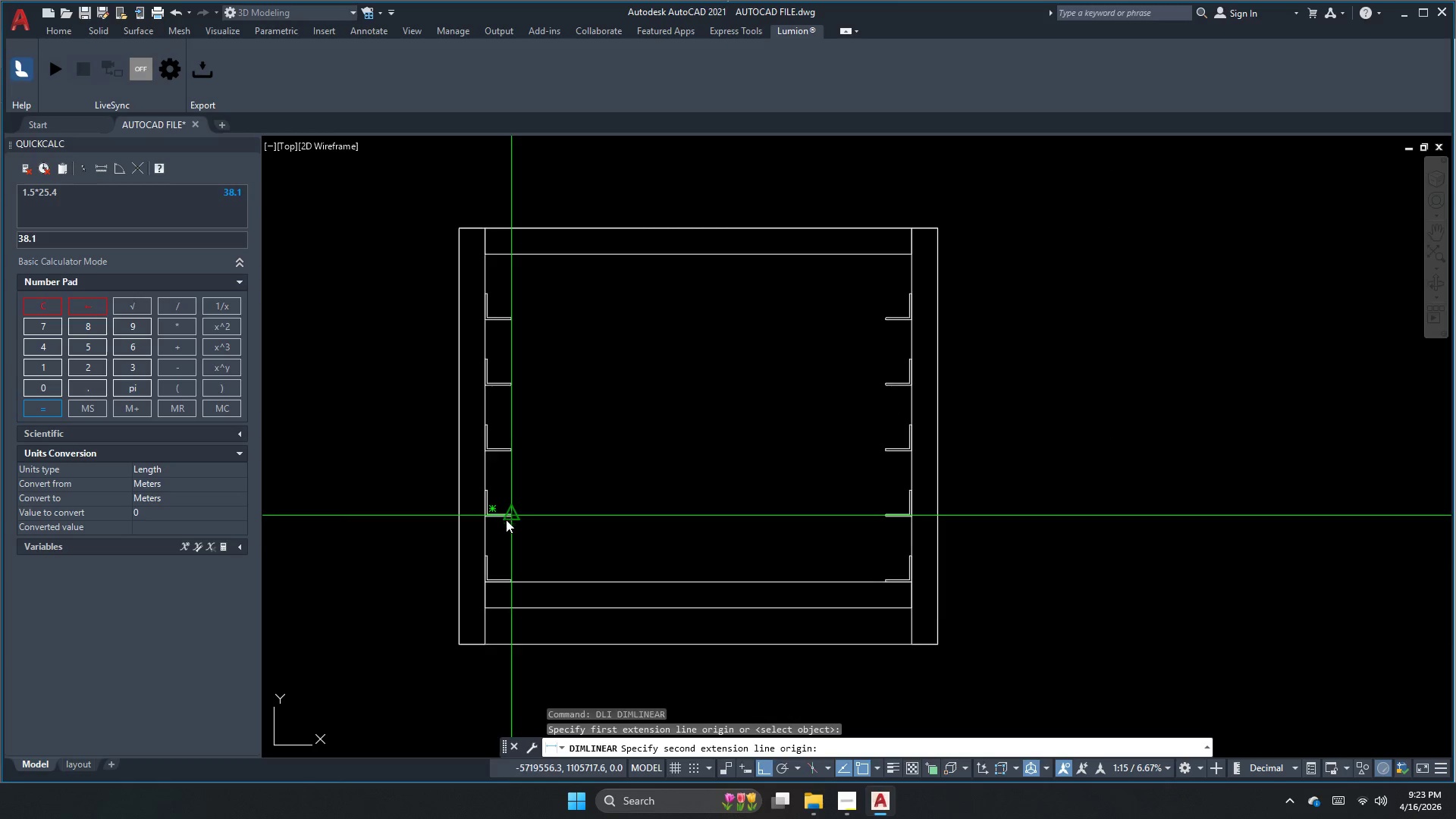 
scroll: coordinate [504, 541], scroll_direction: up, amount: 1.0
 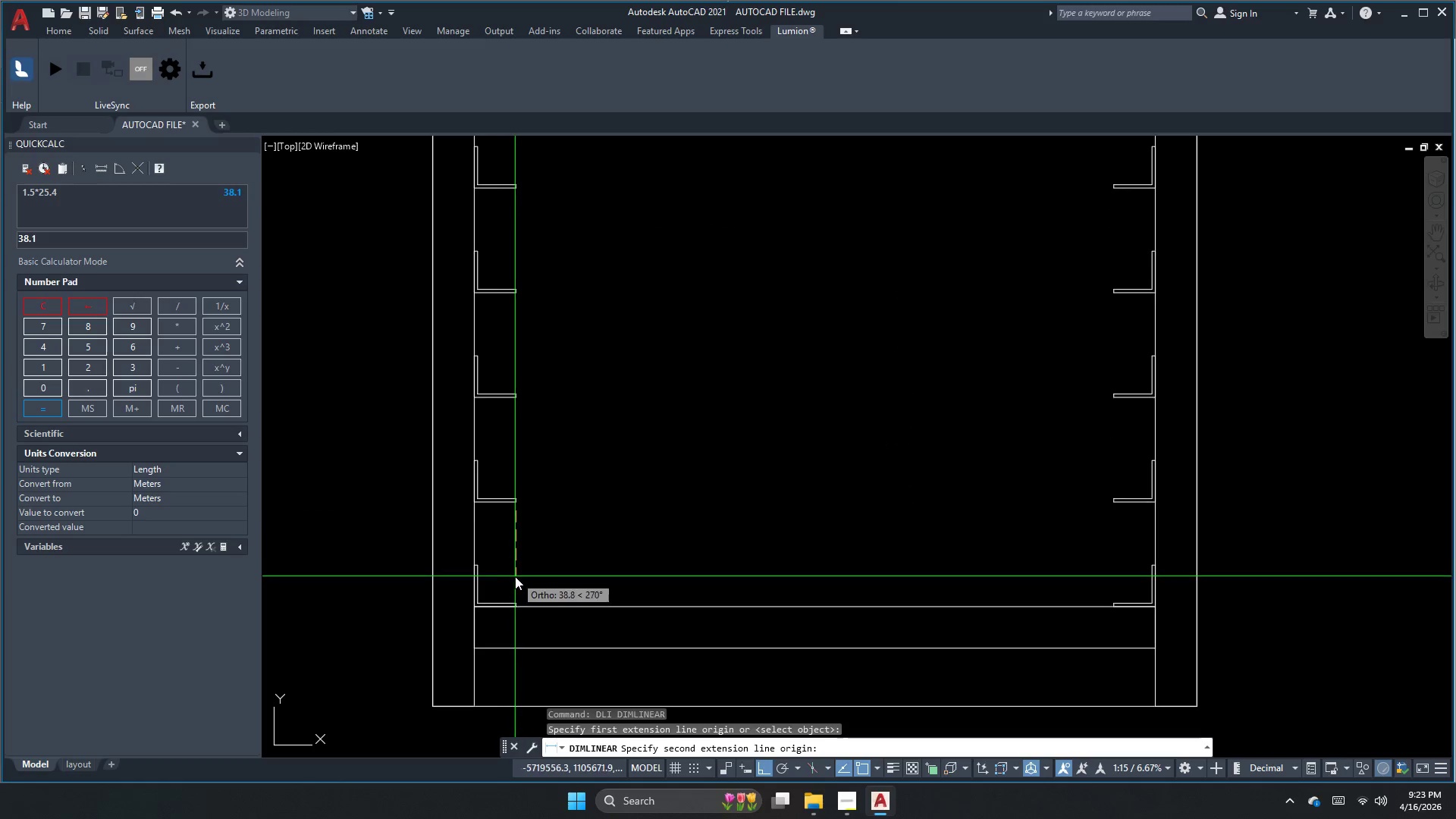 
key(Escape)
 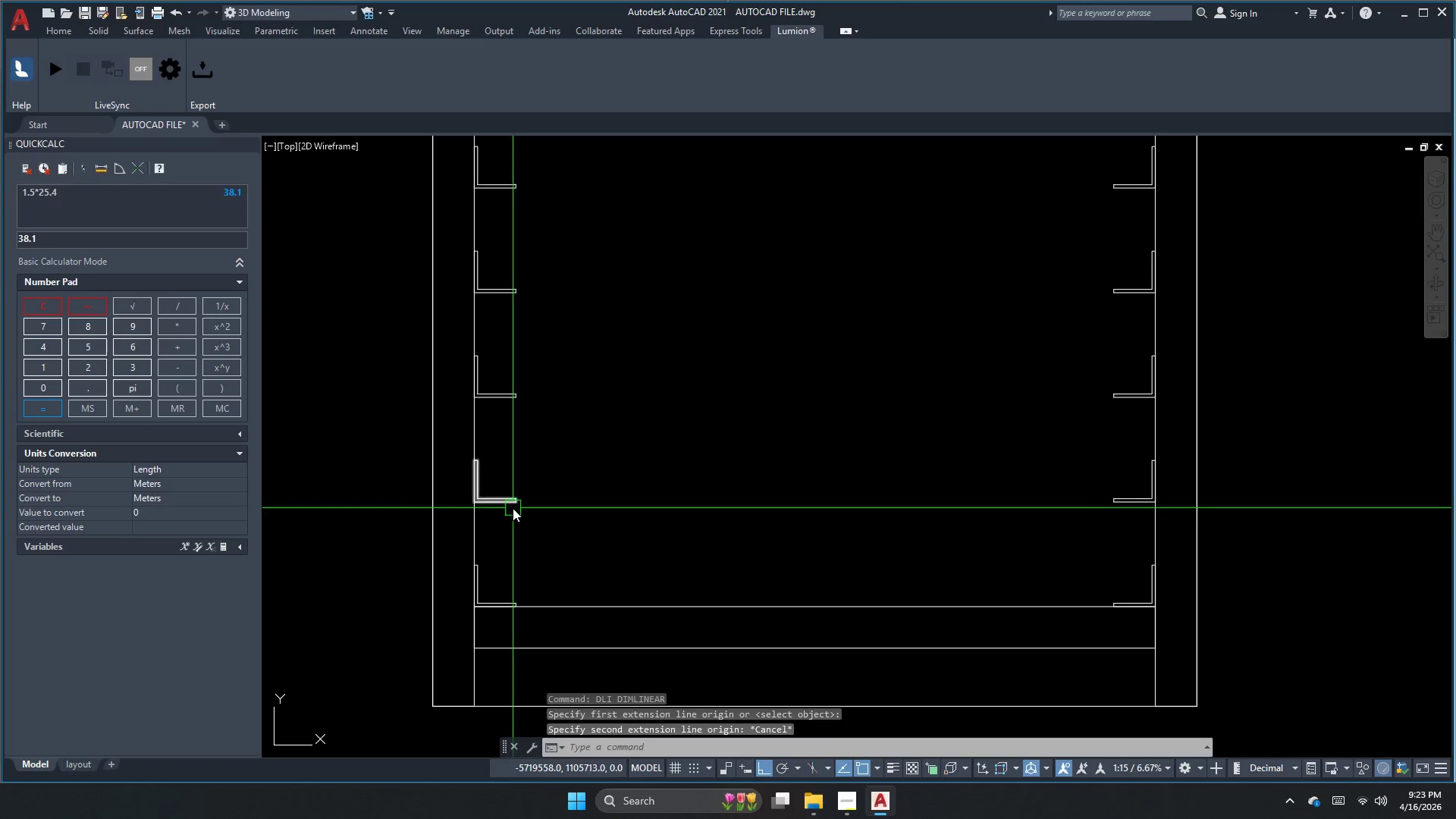 
key(Space)
 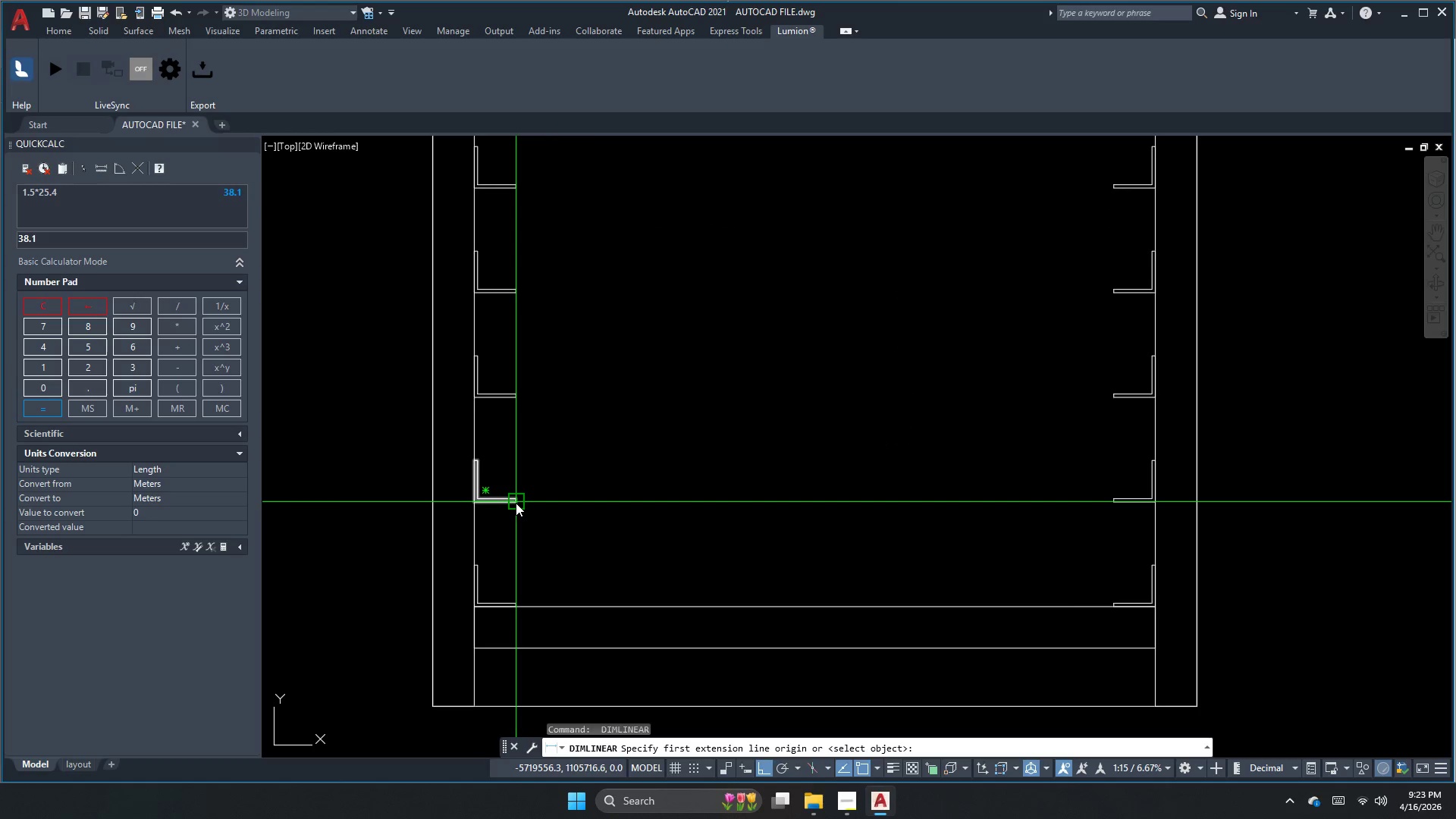 
left_click([516, 503])
 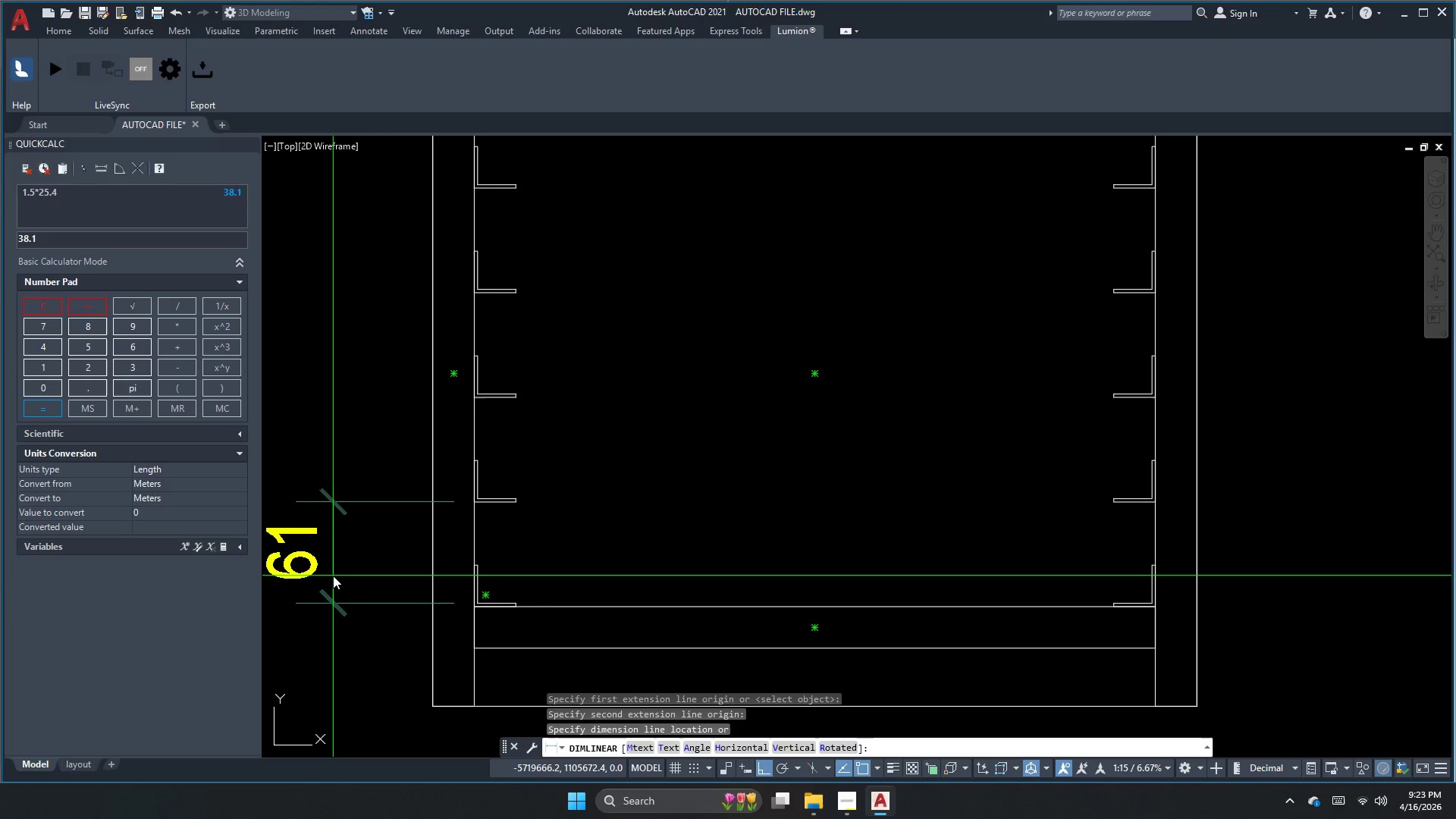 
key(Escape)
 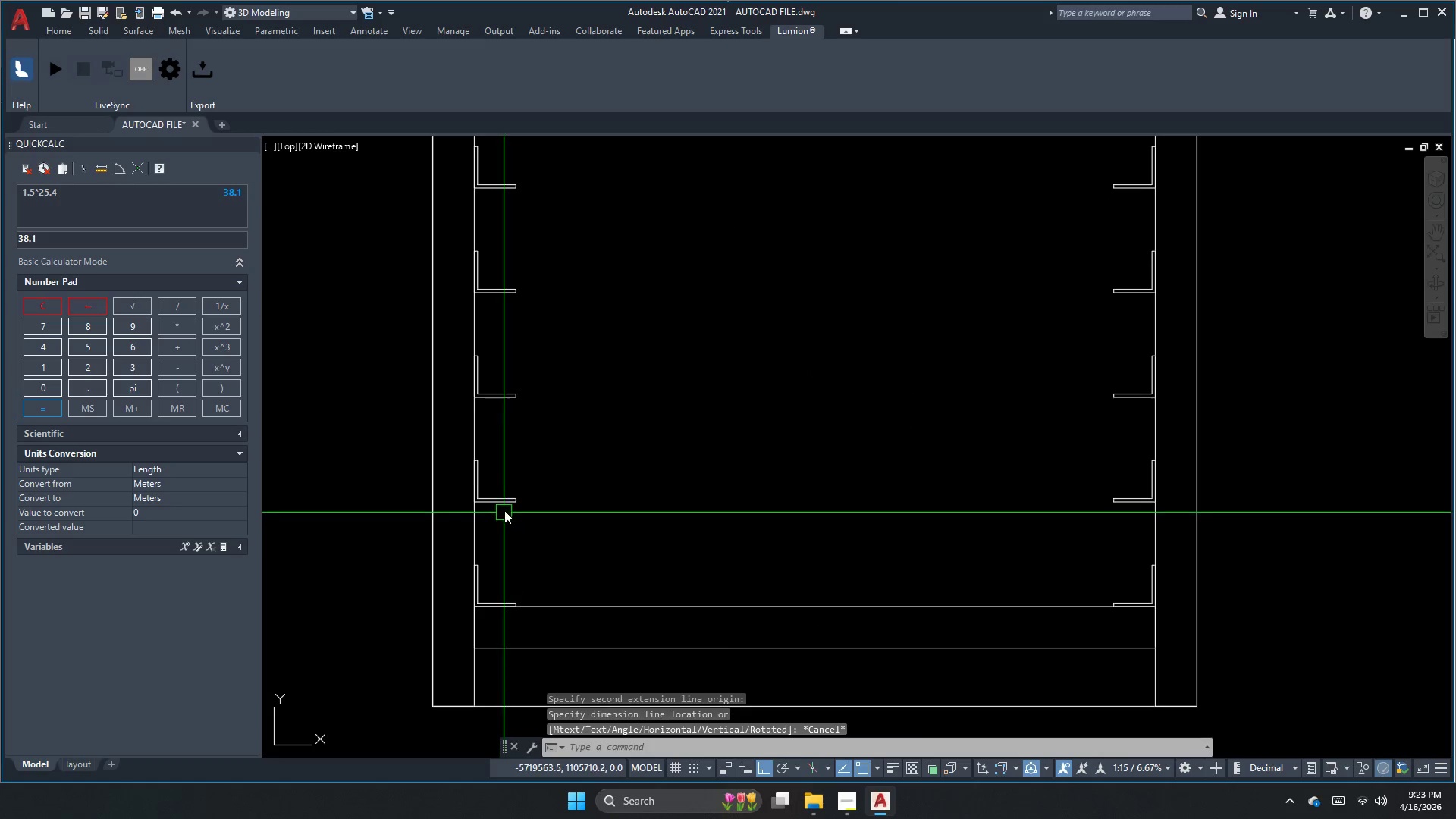 
key(Space)
 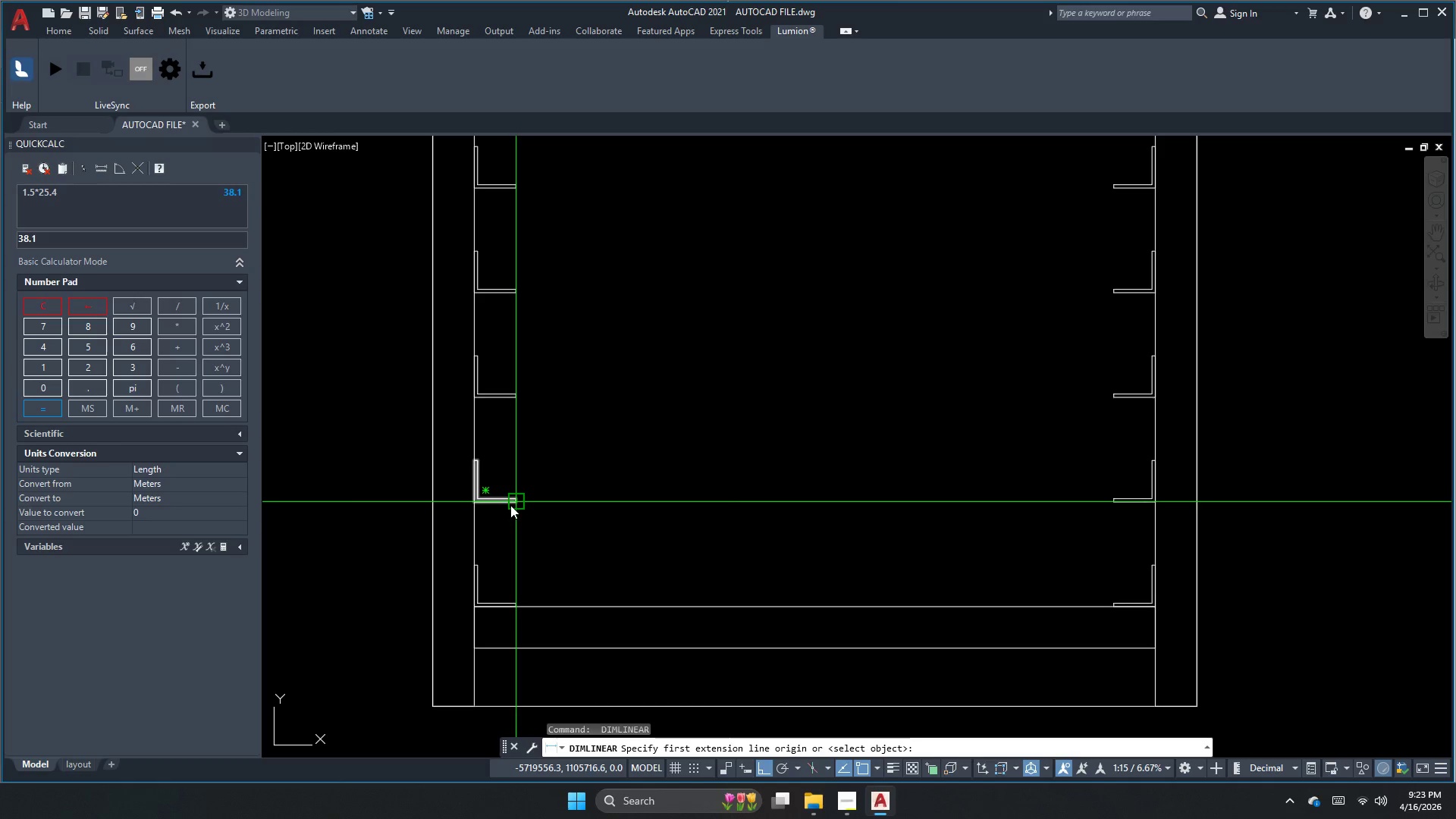 
left_click([510, 505])
 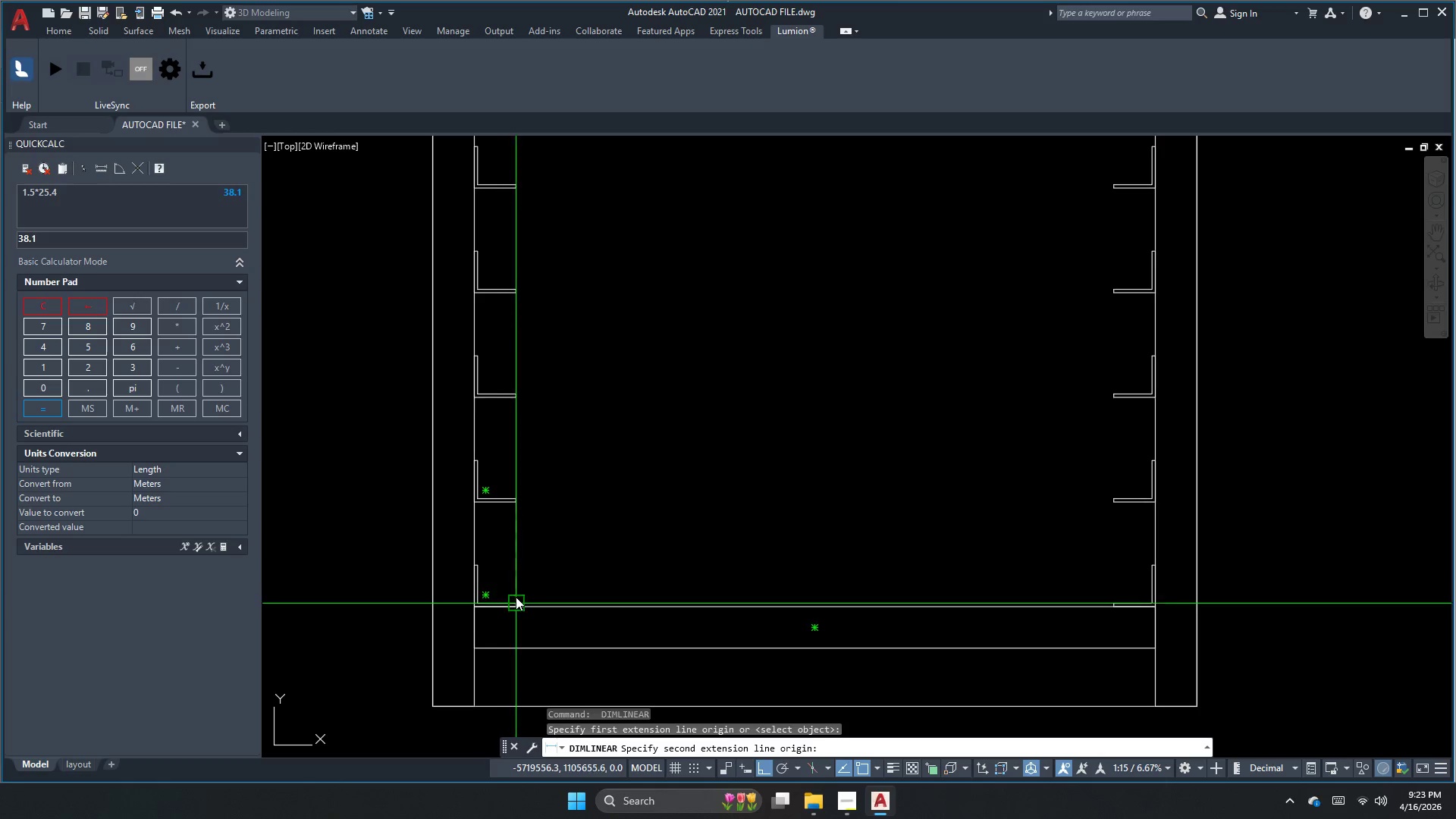 
left_click([516, 596])
 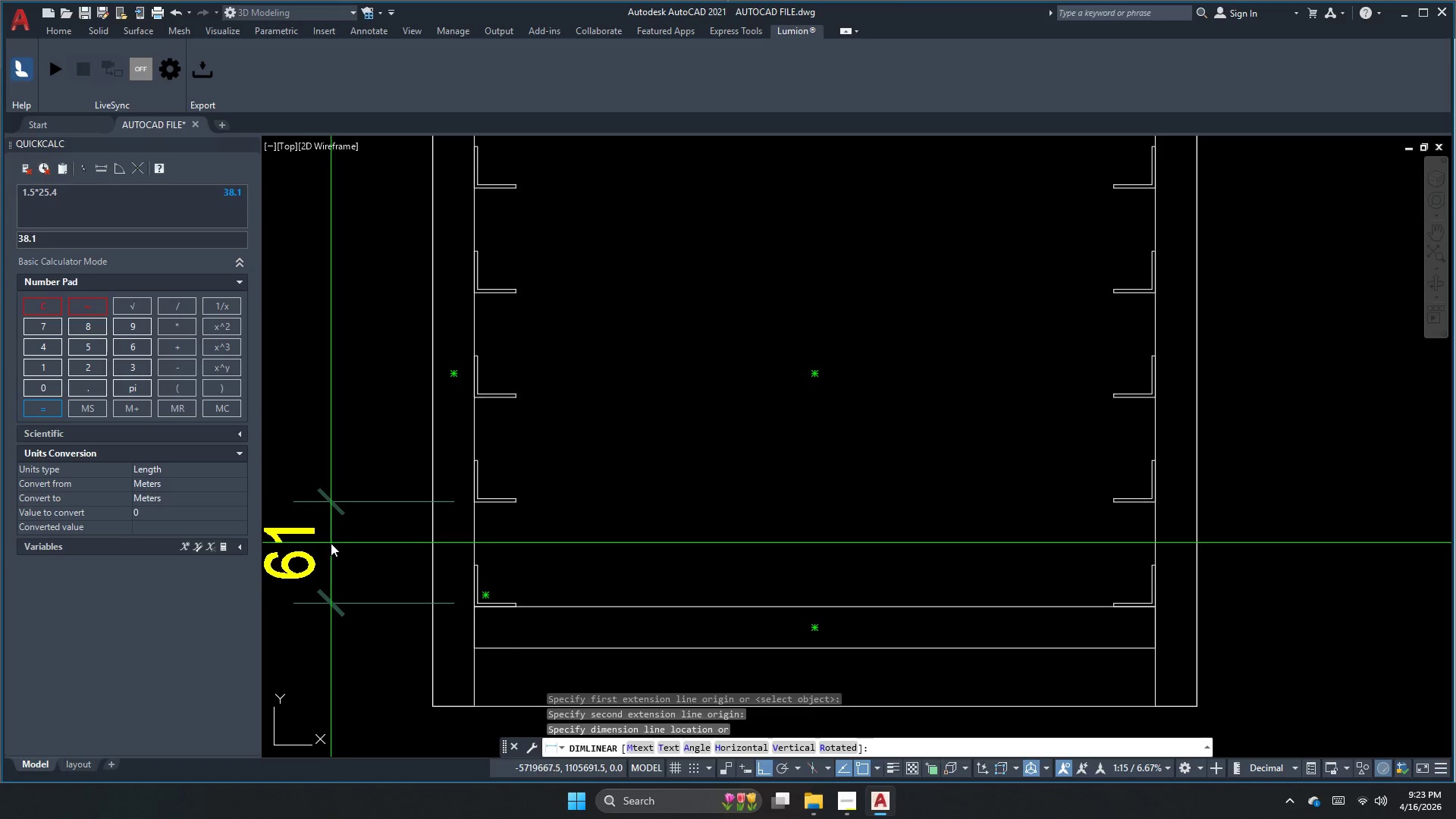 
left_click_drag(start_coordinate=[367, 515], to_coordinate=[365, 508])
 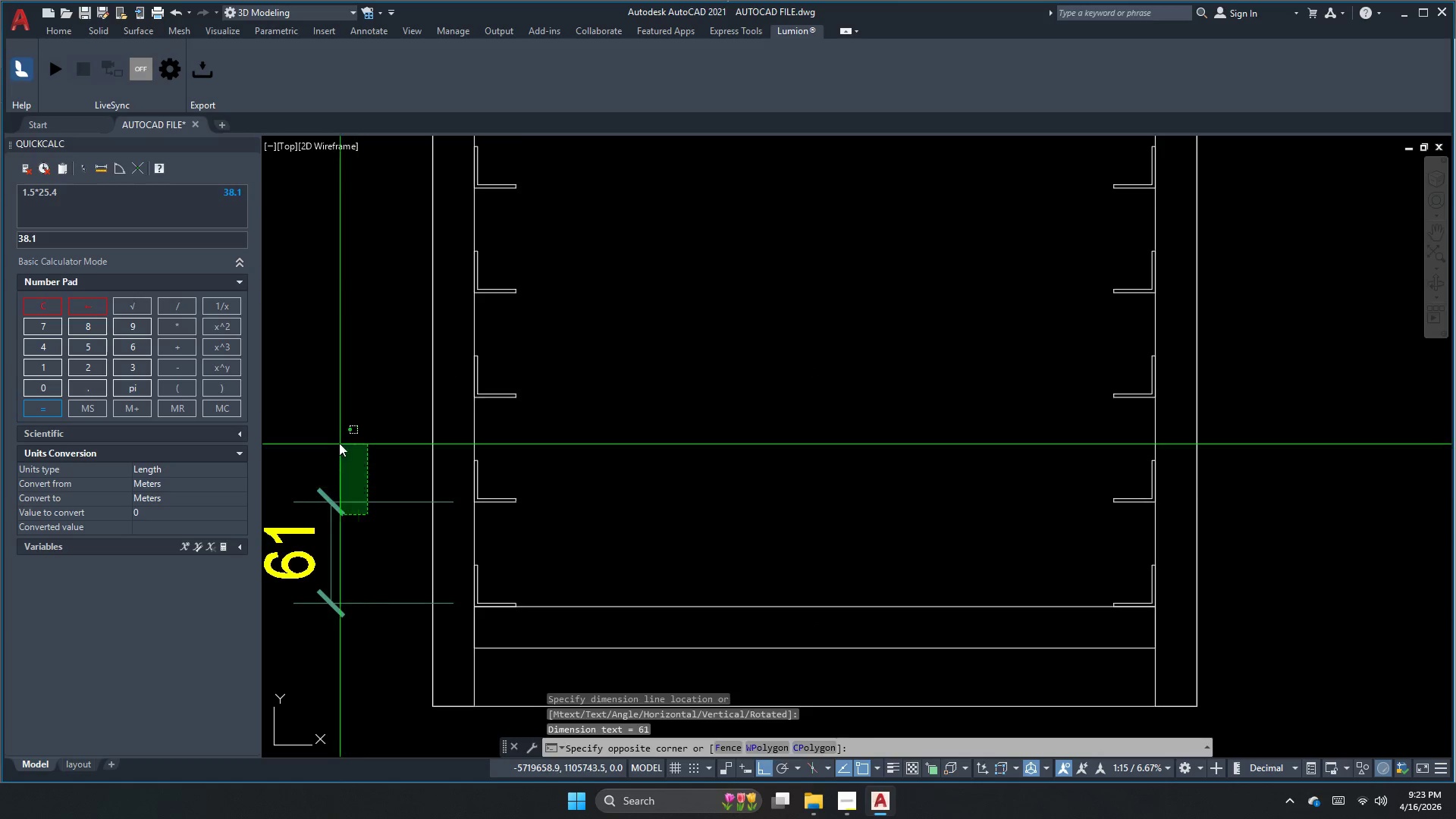 
key(E)
 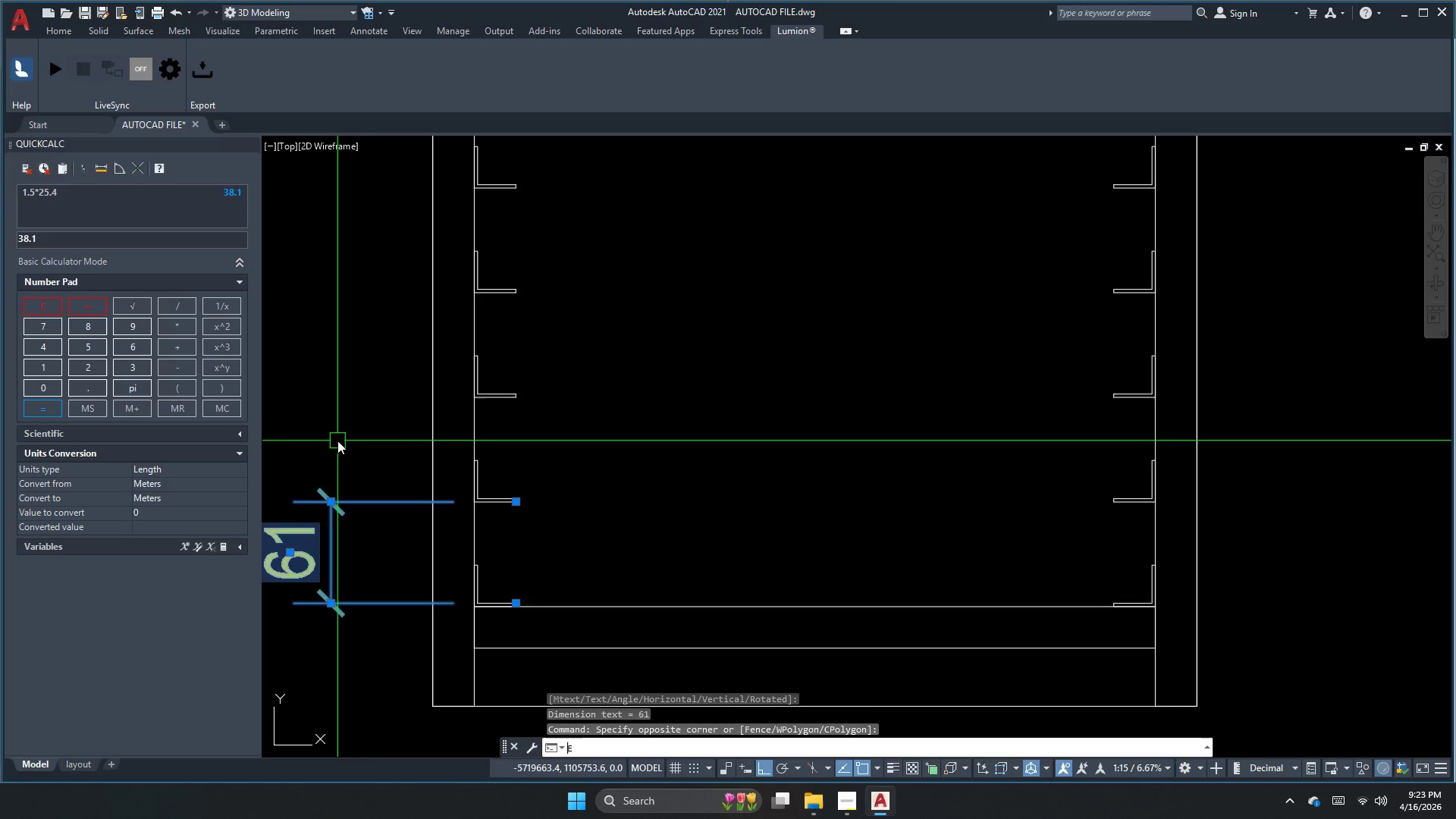 
key(Space)
 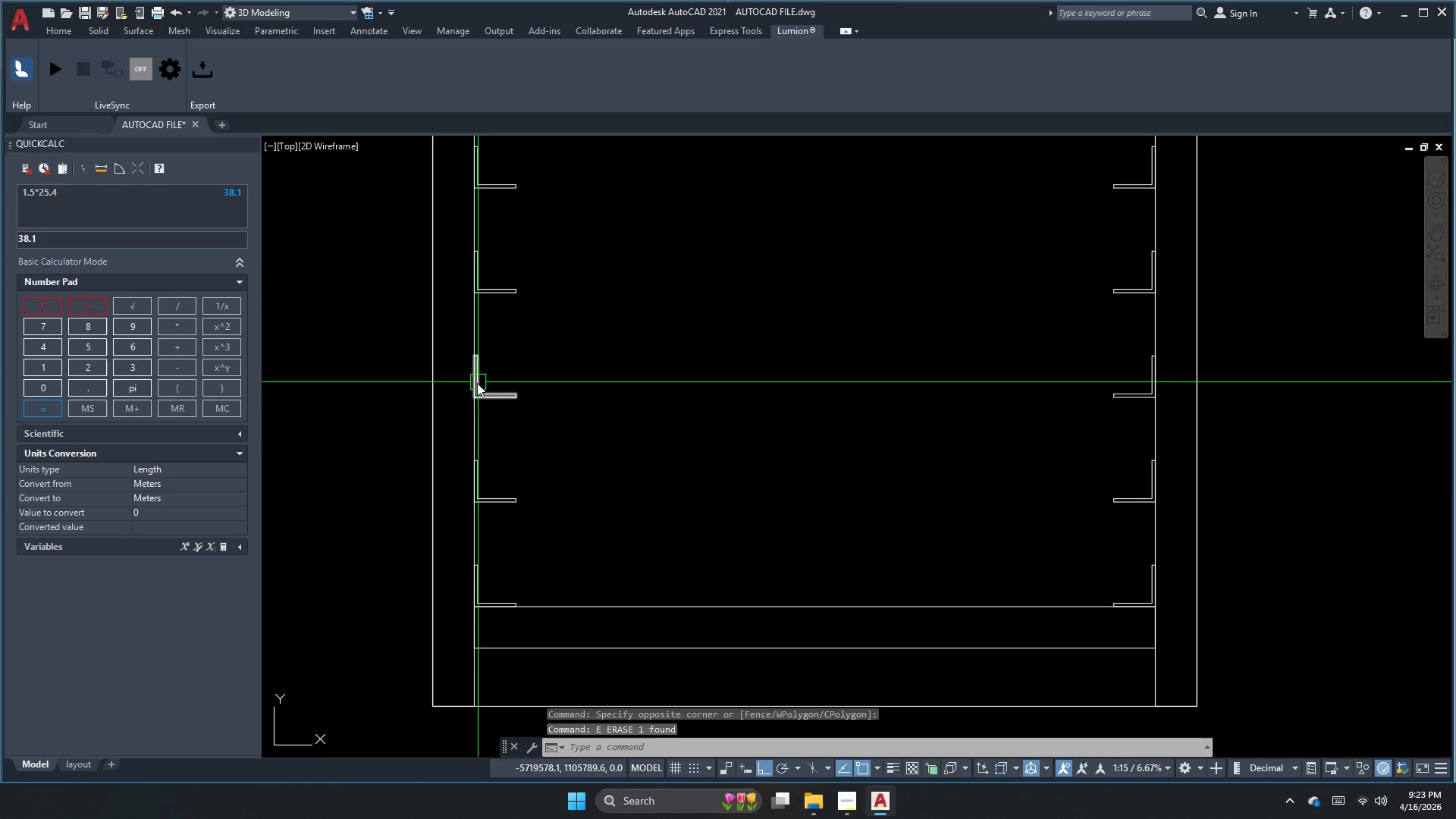 
hold_key(key=Escape, duration=0.45)
 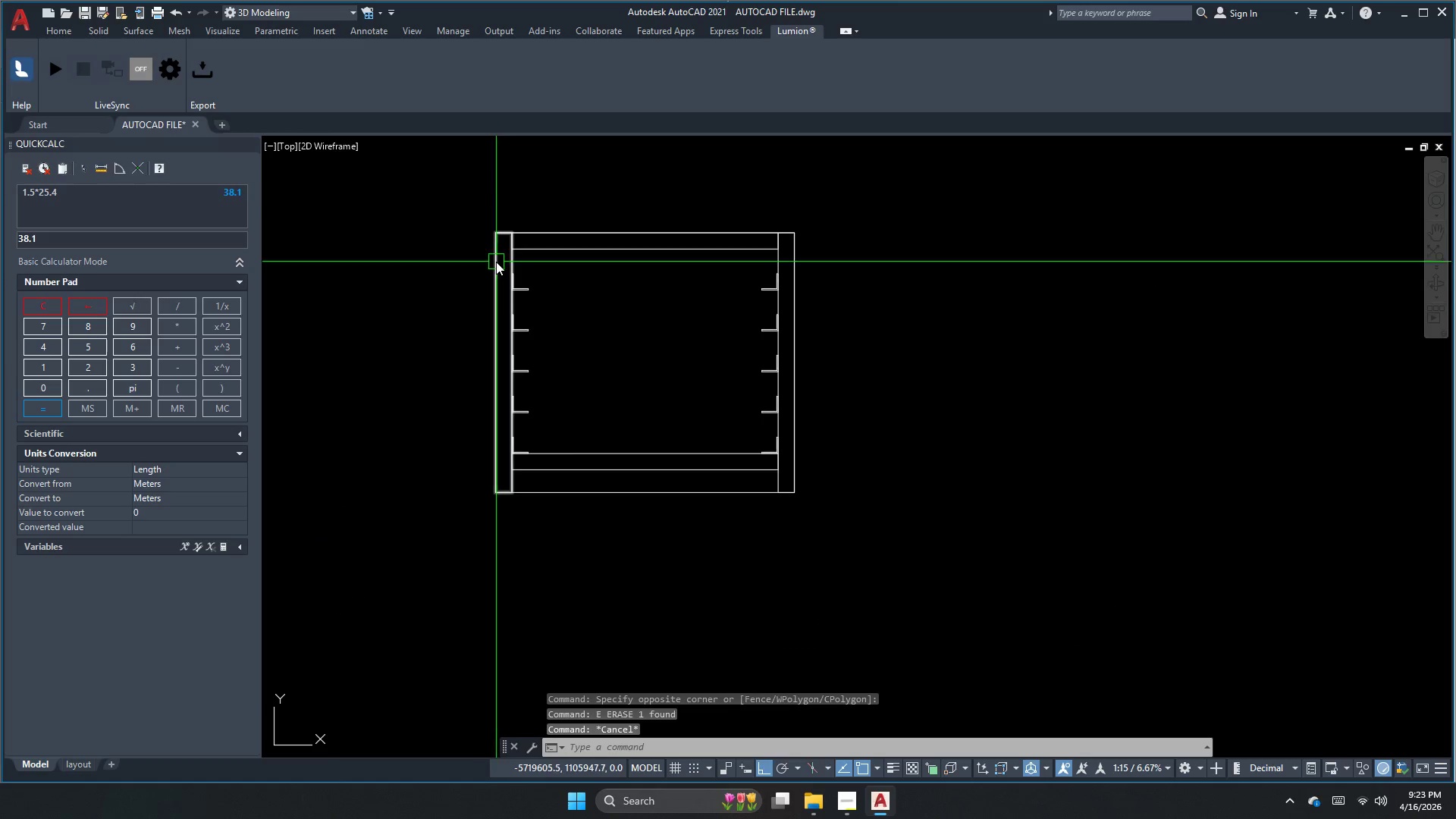 
scroll: coordinate [536, 355], scroll_direction: down, amount: 2.0
 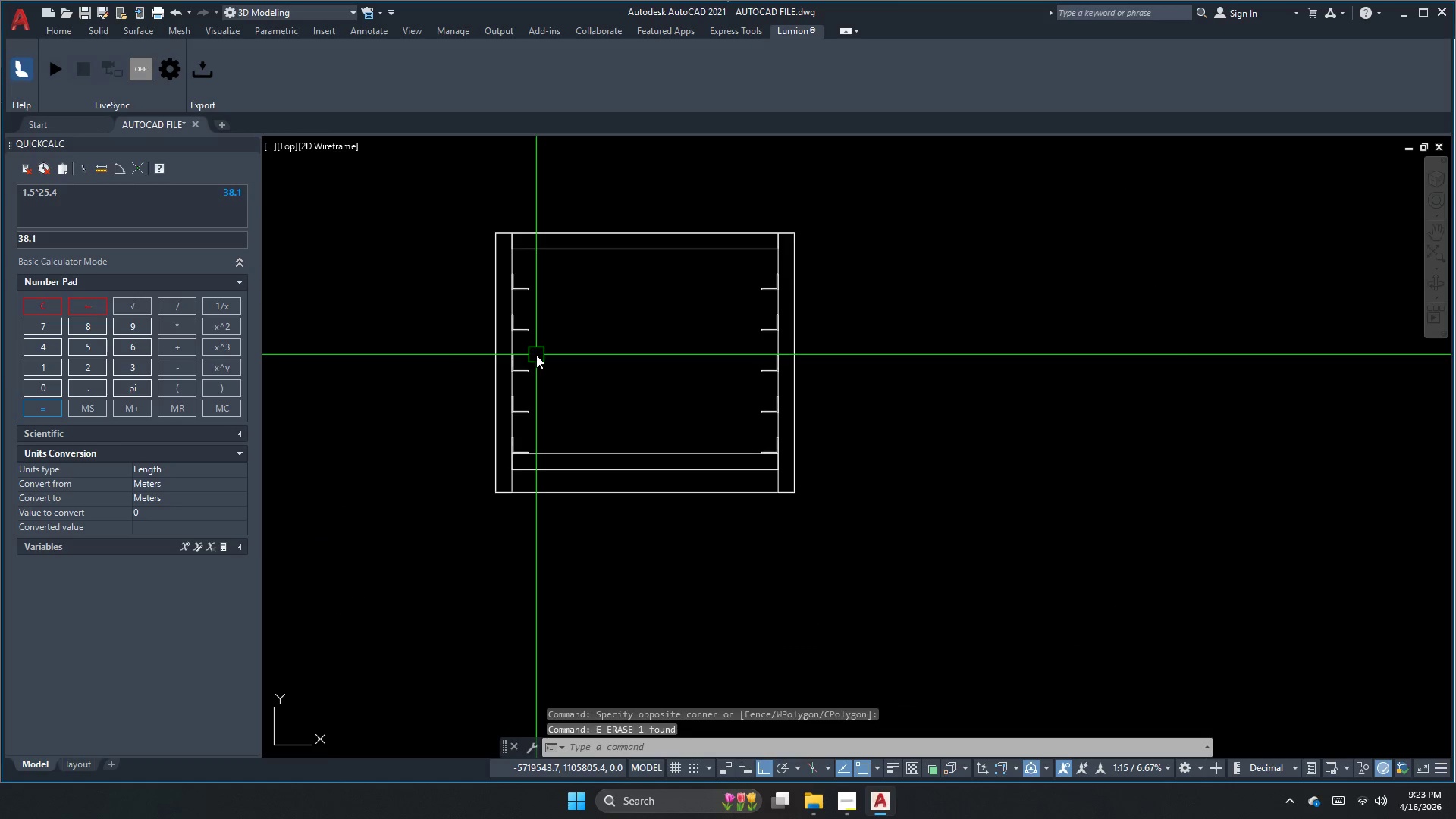 
scroll: coordinate [498, 256], scroll_direction: up, amount: 1.0
 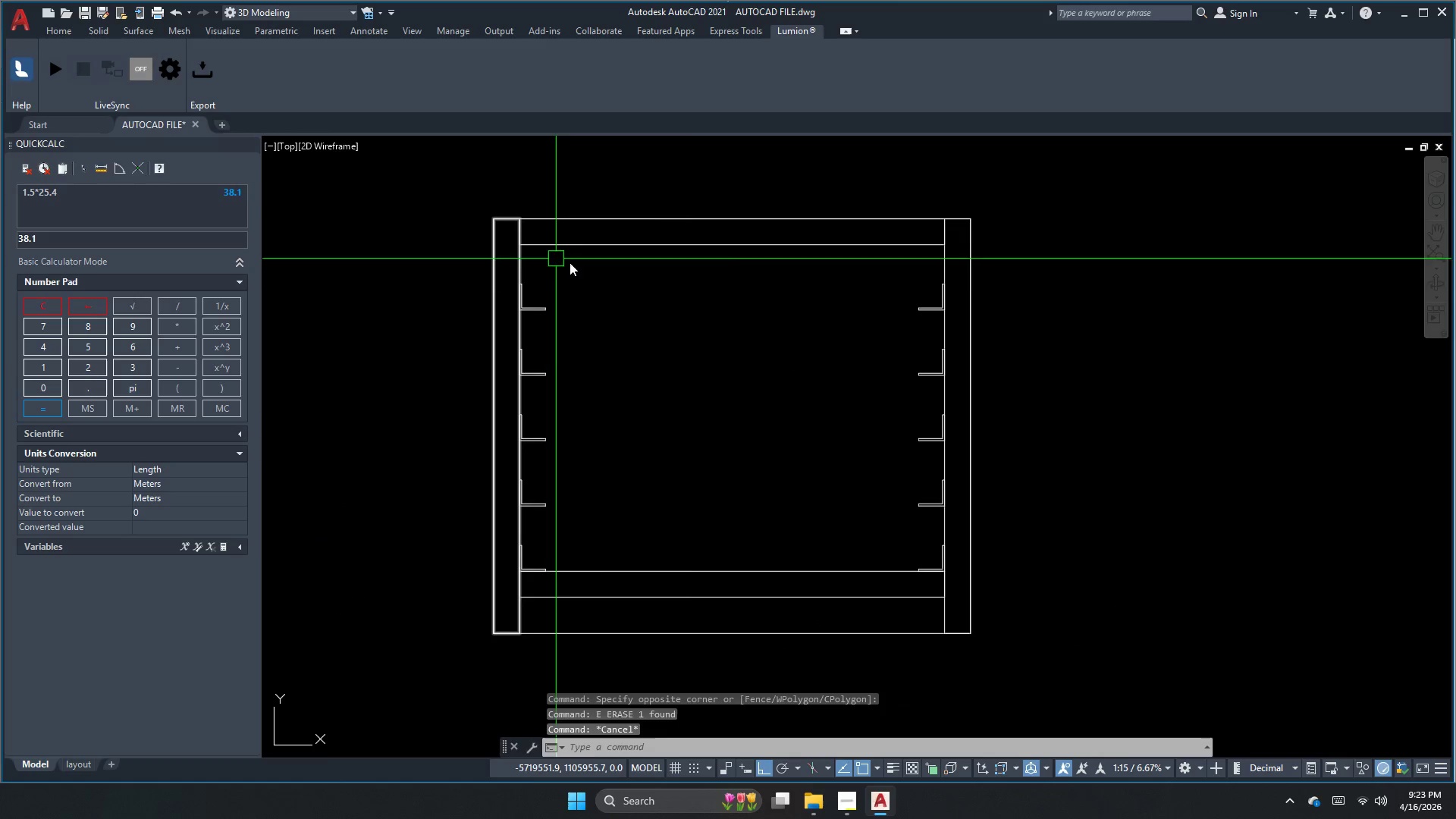 
hold_key(key=Escape, duration=0.78)
 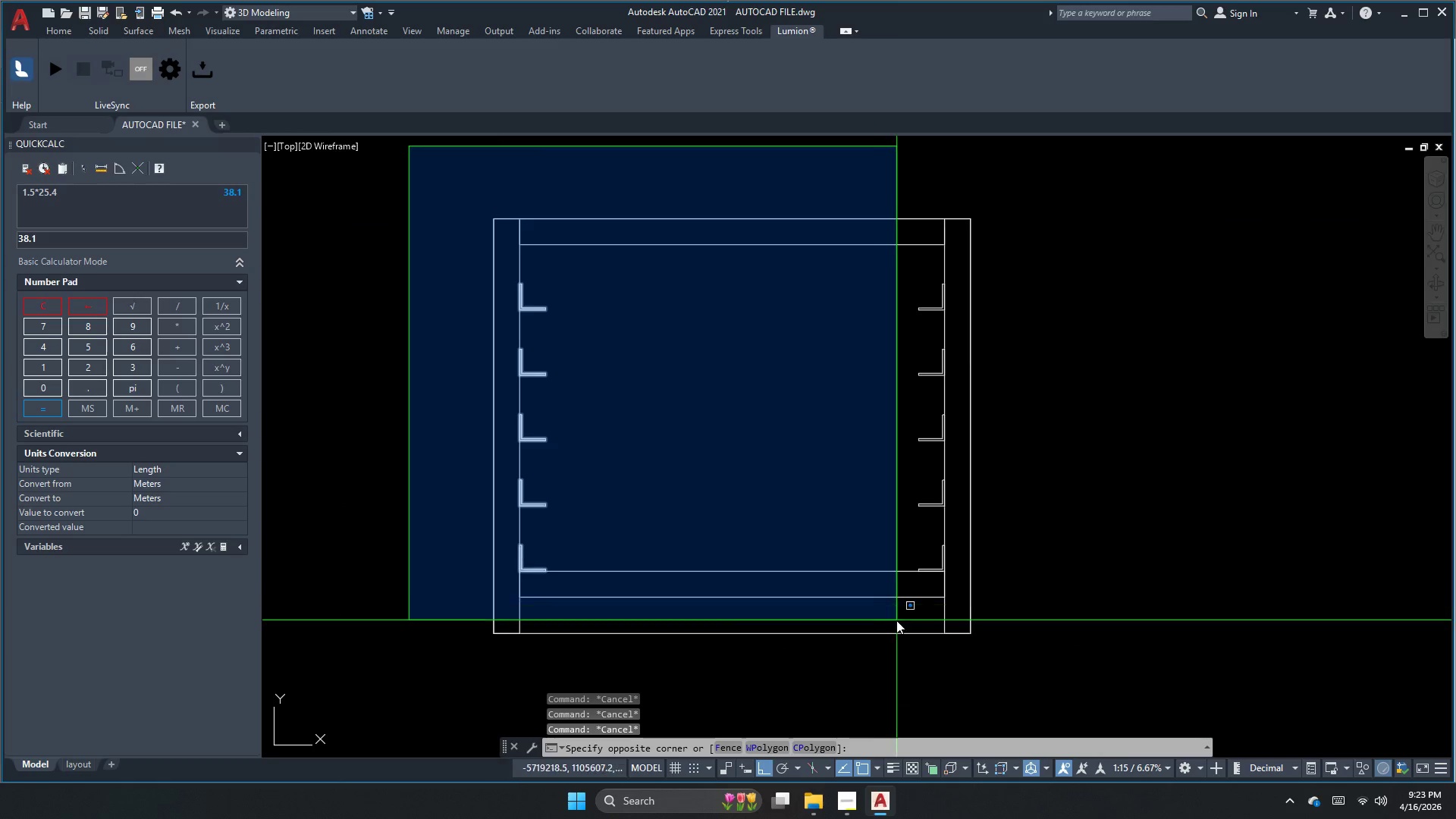 
left_click_drag(start_coordinate=[709, 309], to_coordinate=[706, 313])
 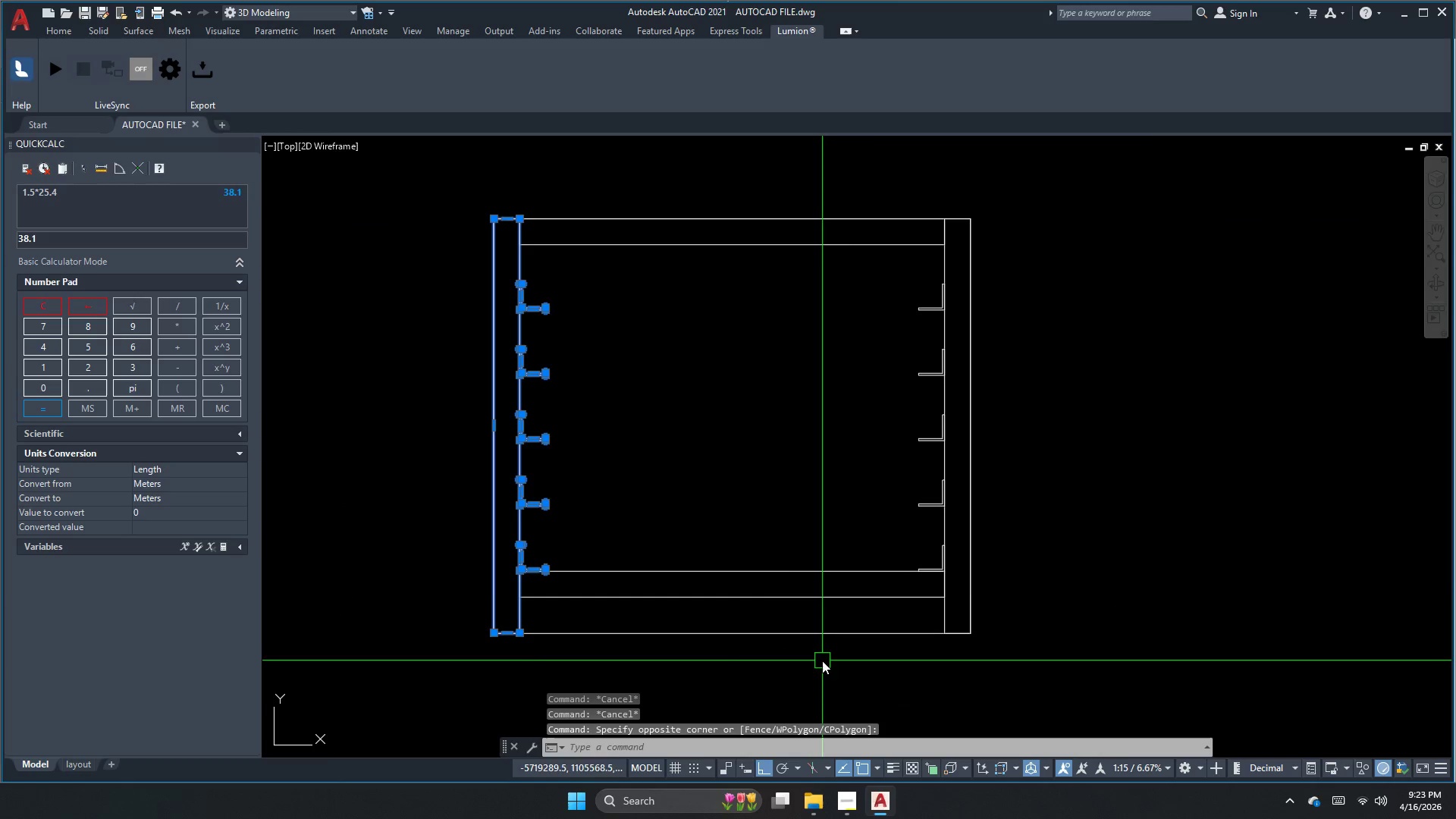 
key(Escape)
 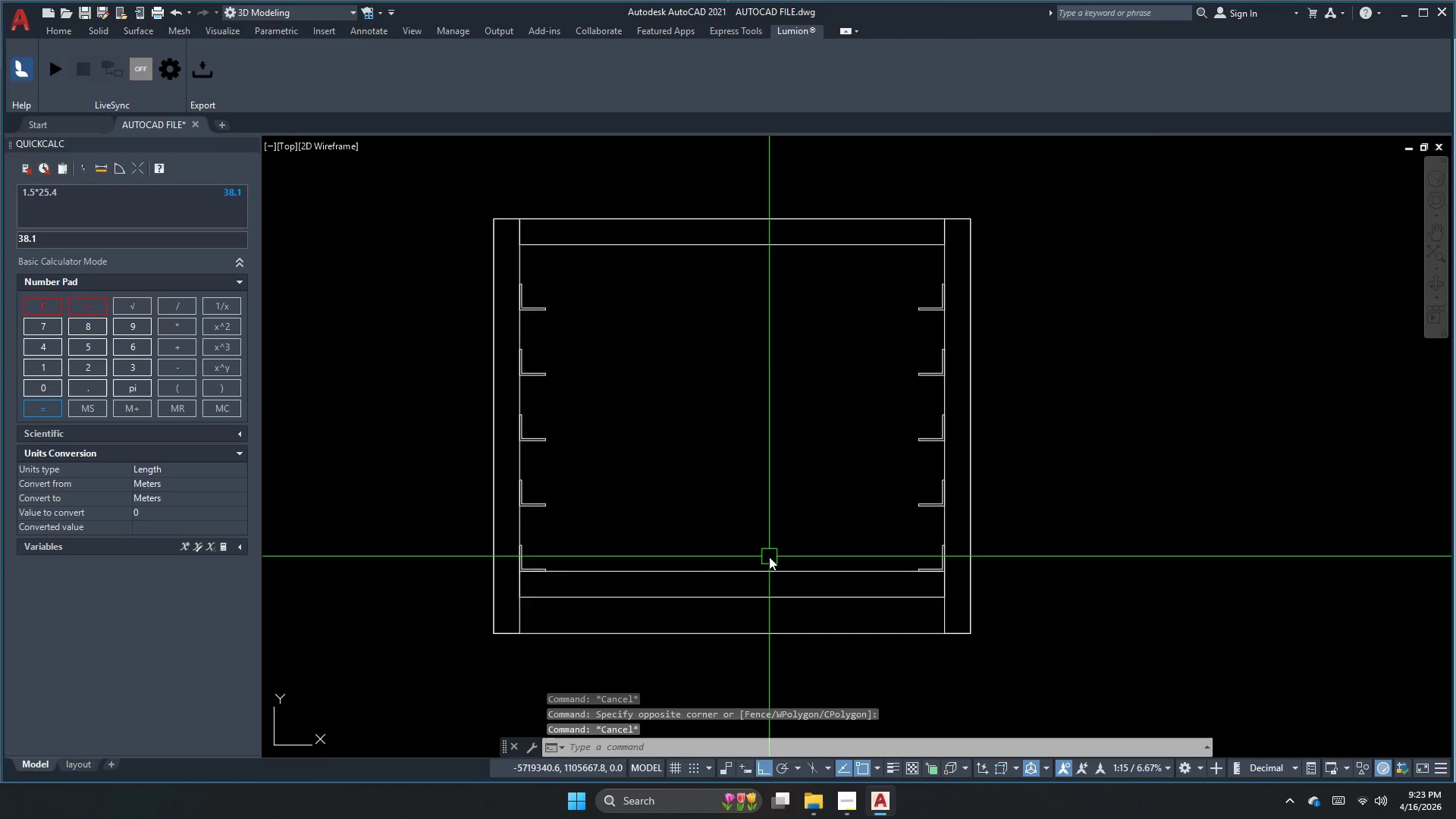 
key(Escape)
 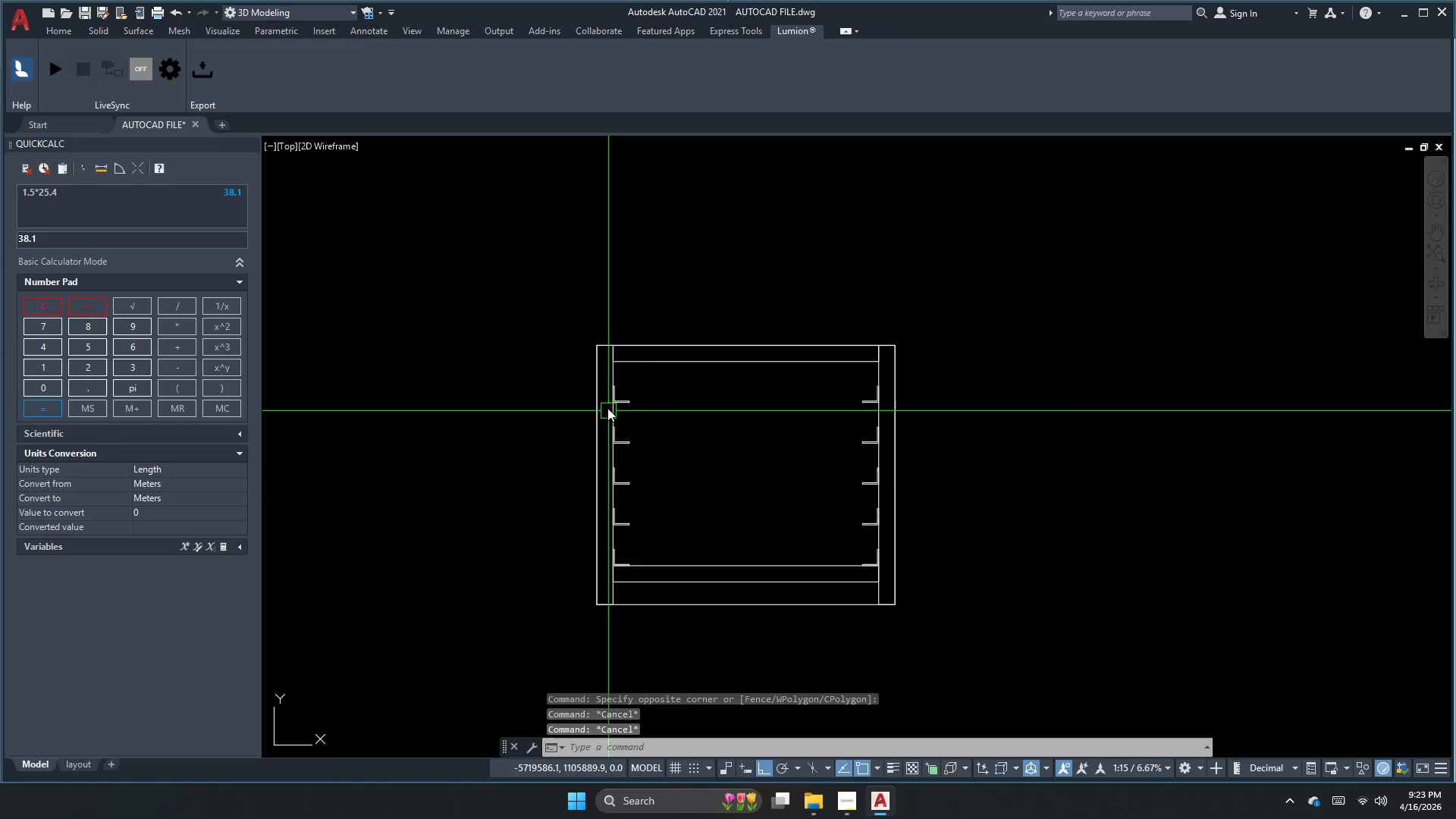 
scroll: coordinate [769, 557], scroll_direction: down, amount: 1.0
 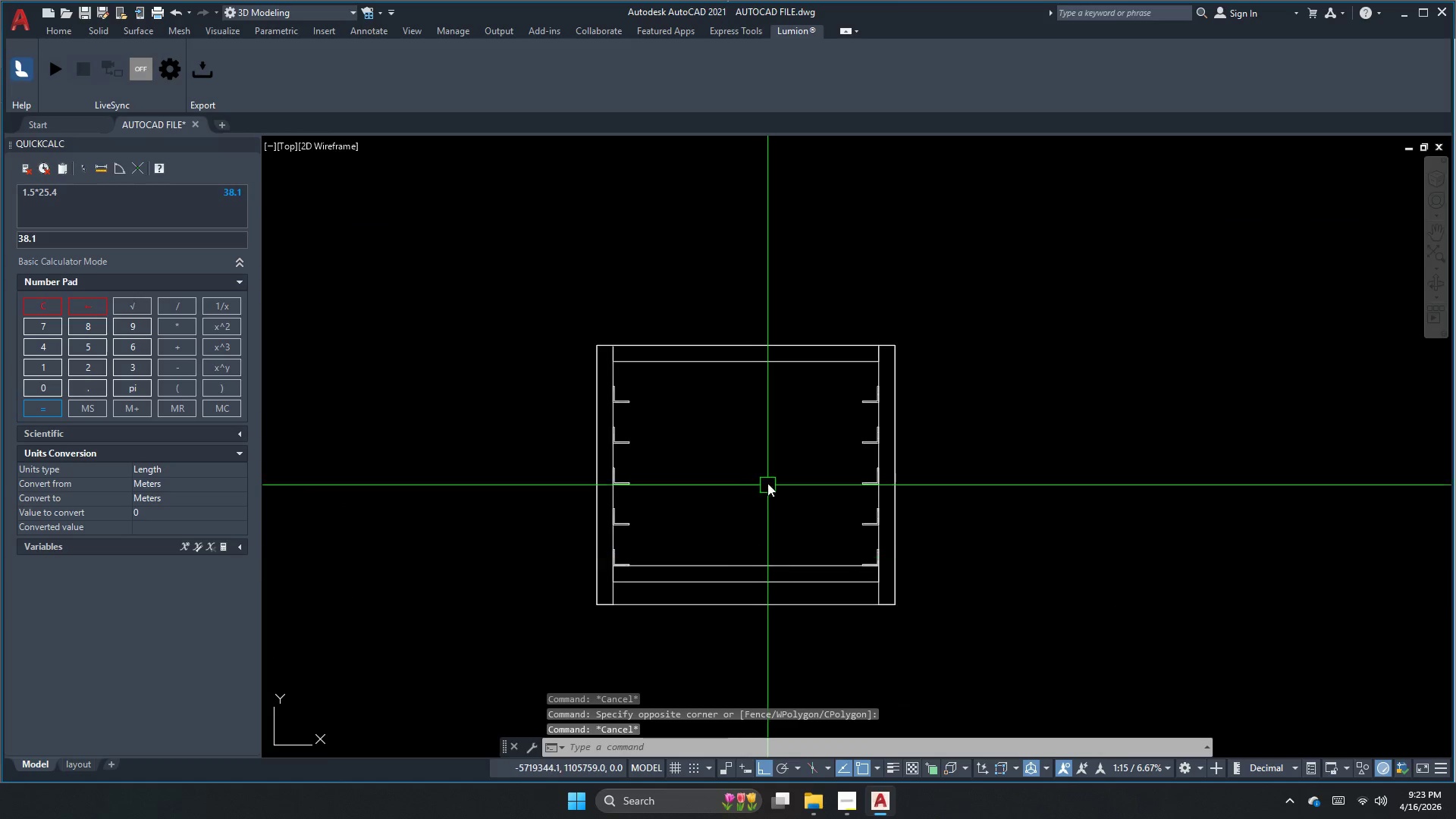 
key(Escape)
 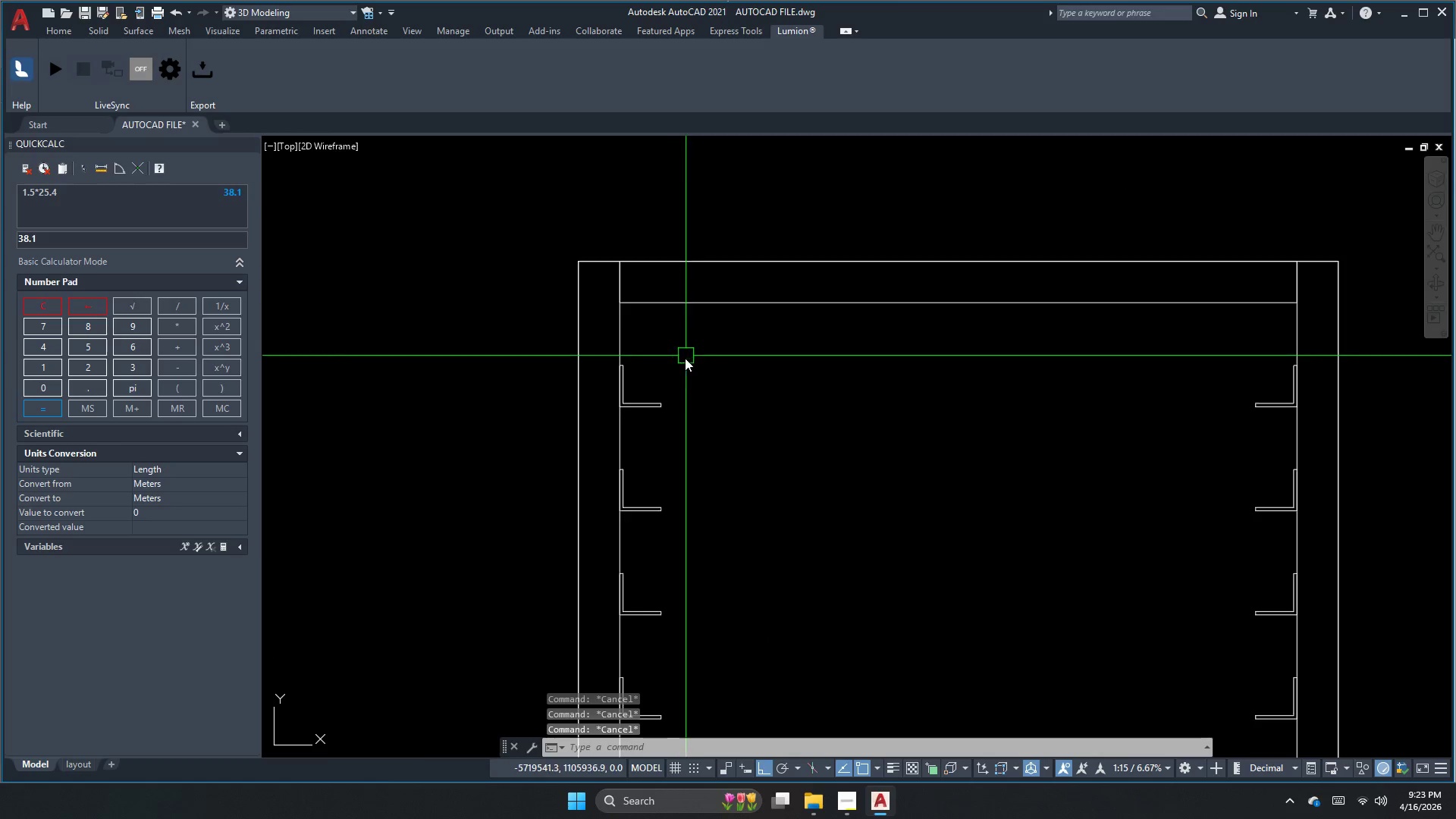 
key(C)
 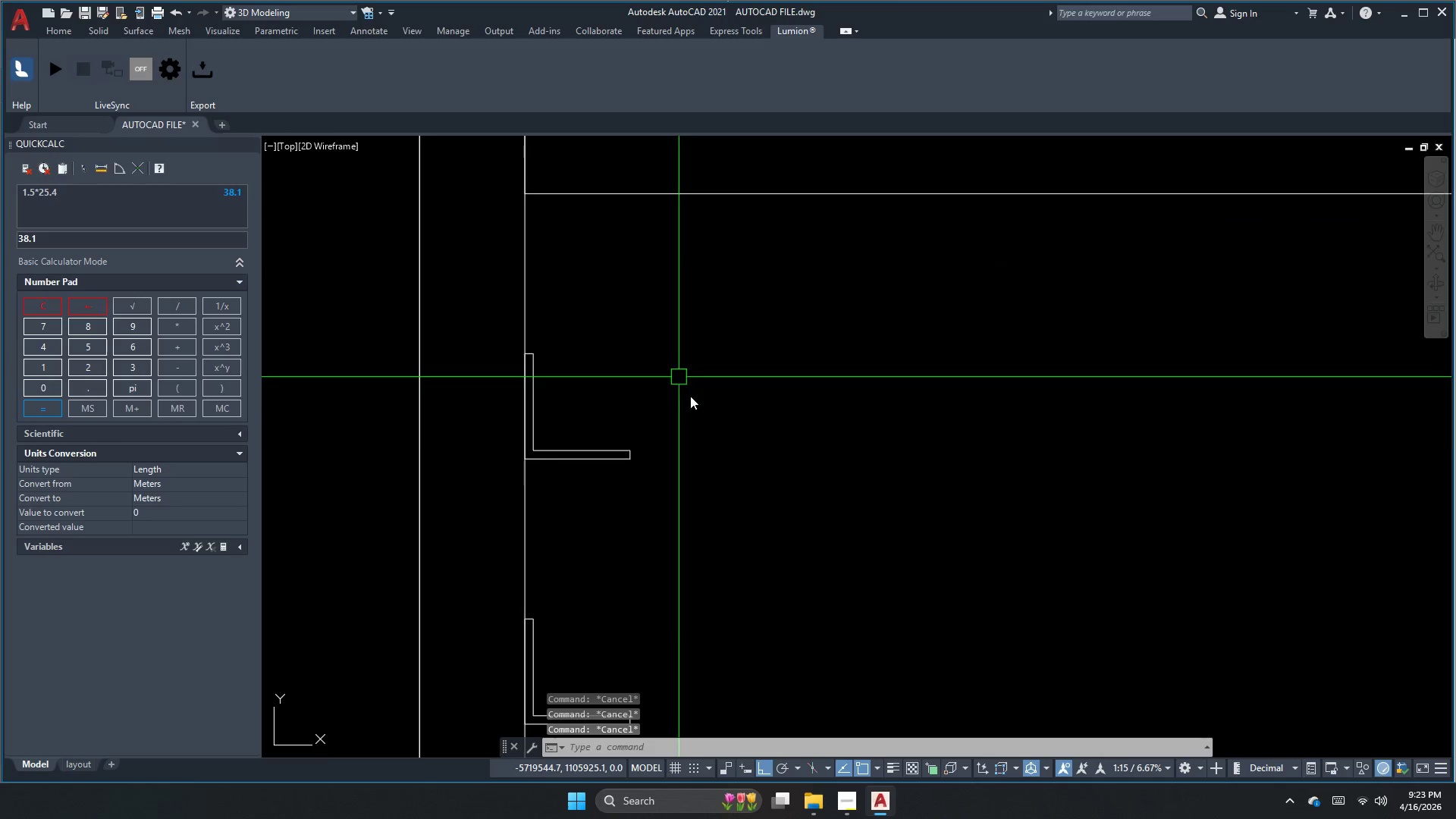 
key(Space)
 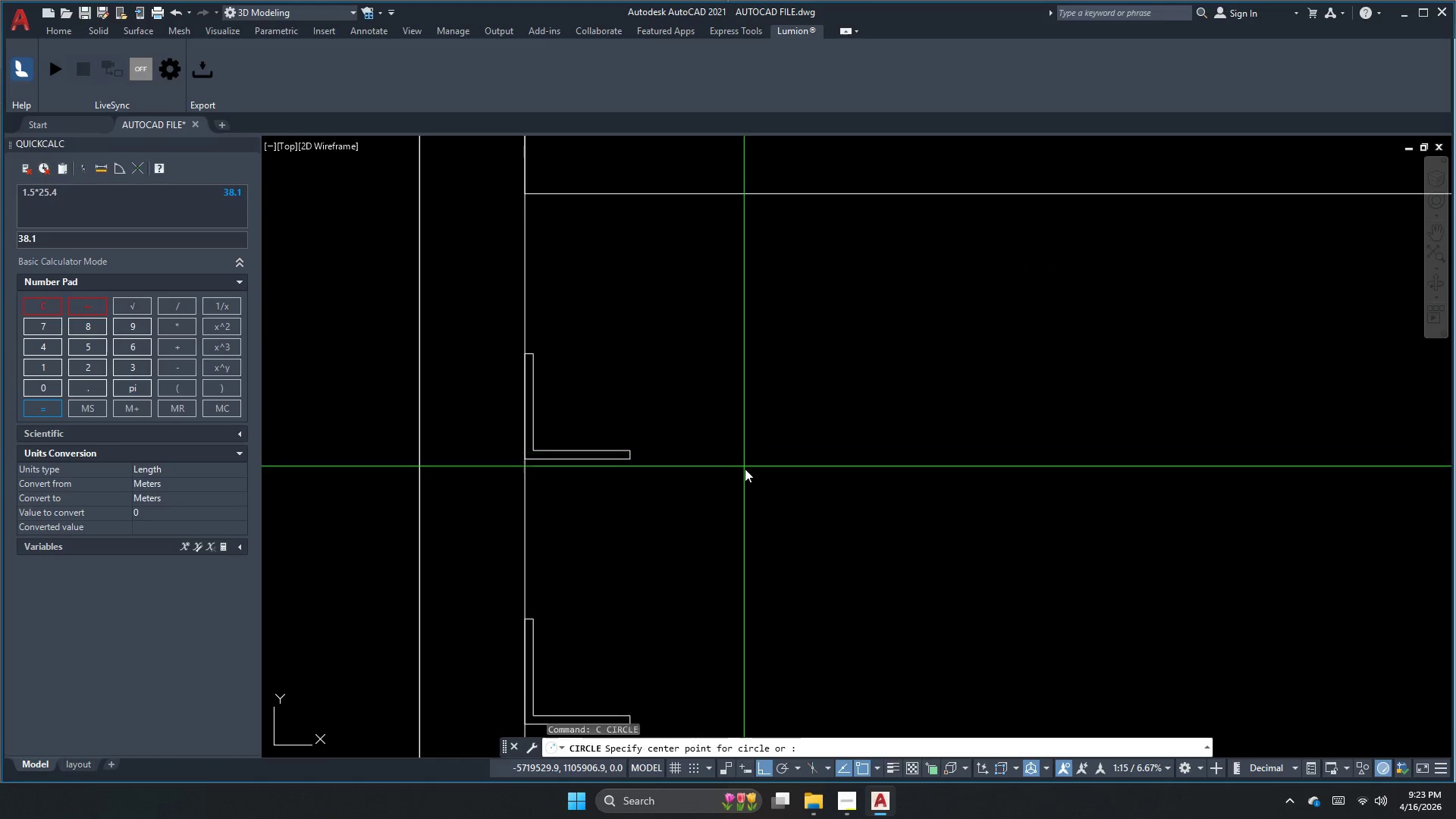 
key(Control+ControlLeft)
 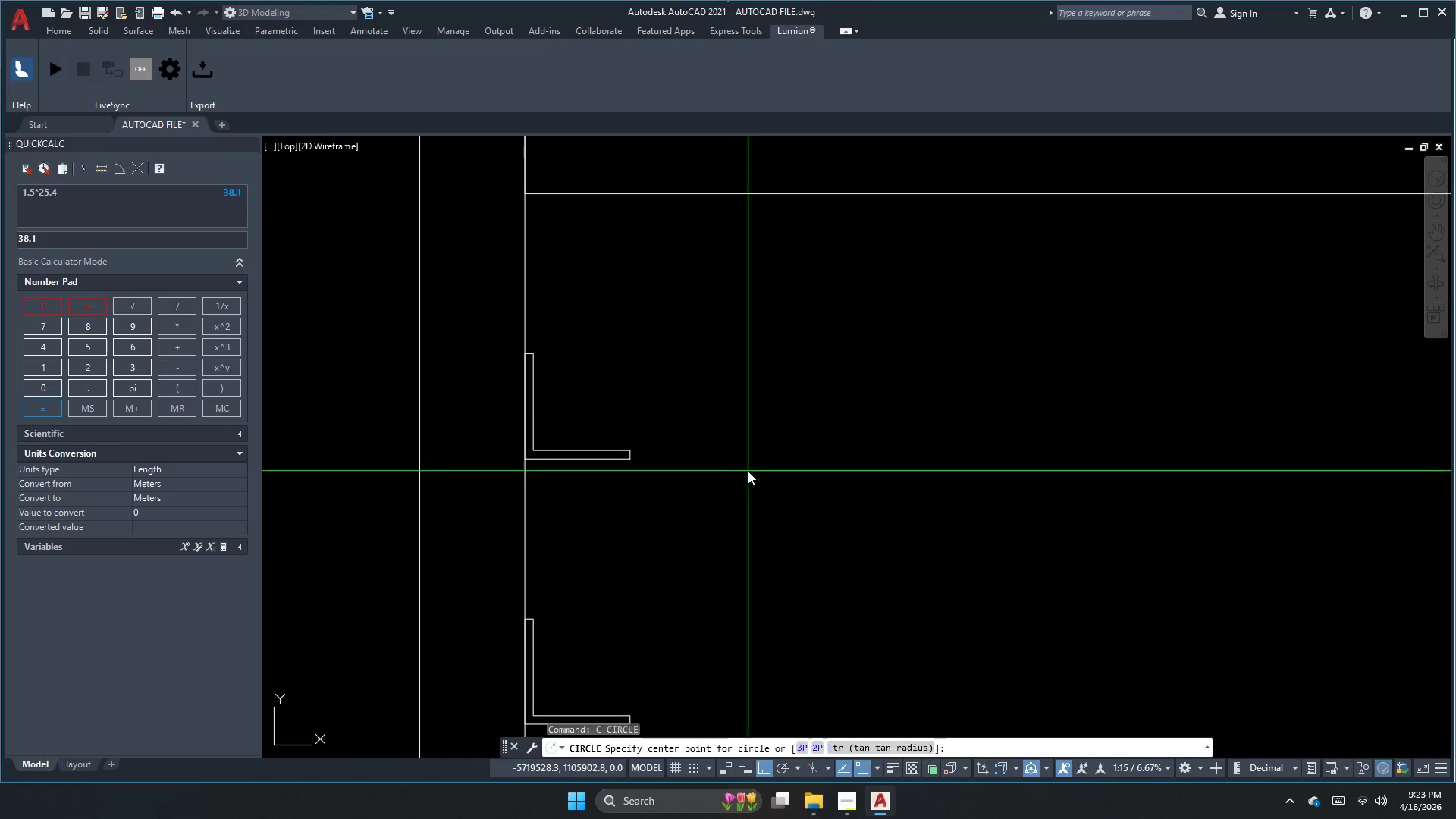 
left_click_drag(start_coordinate=[748, 471], to_coordinate=[748, 476])
 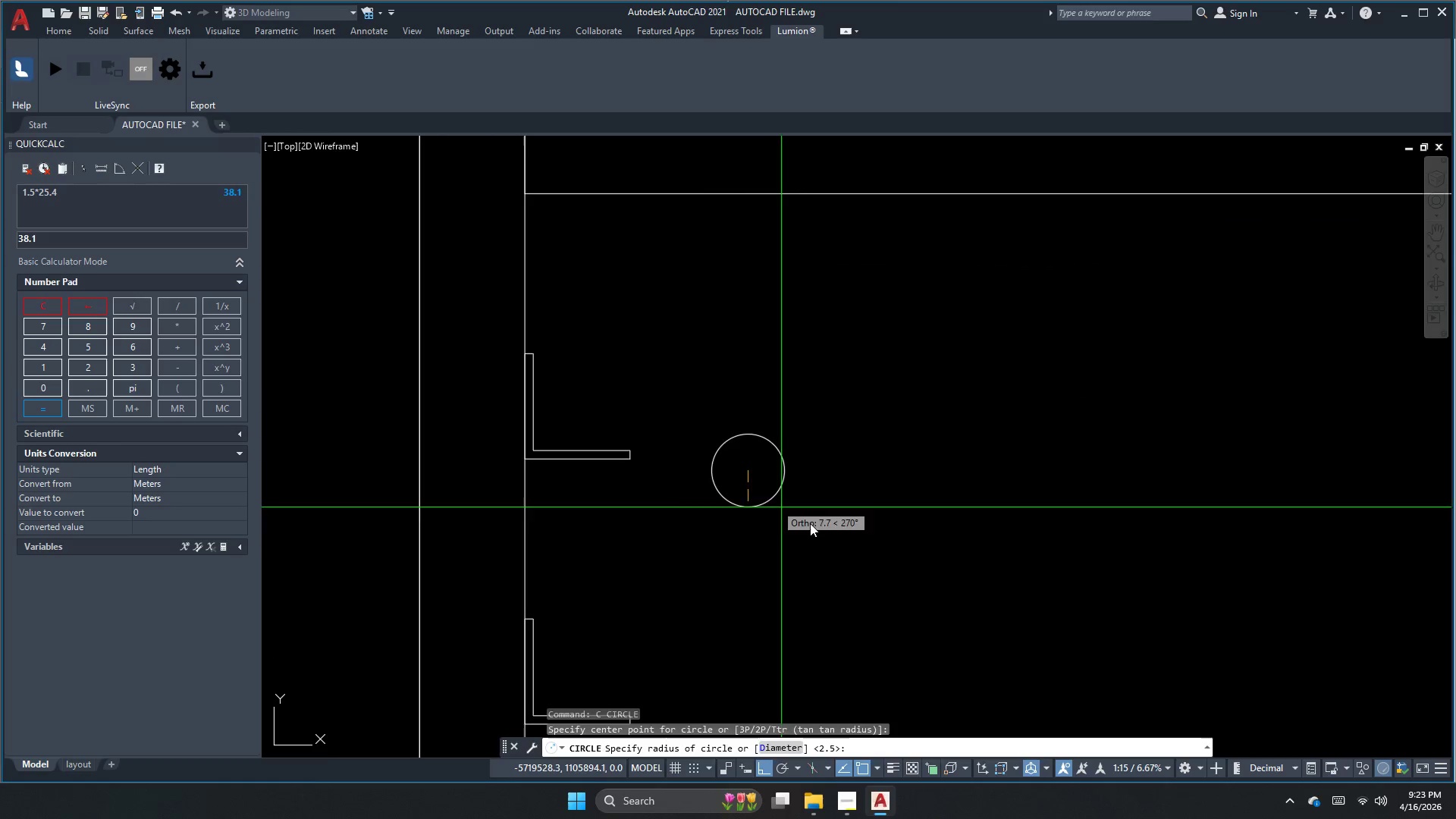 
scroll: coordinate [679, 377], scroll_direction: up, amount: 4.0
 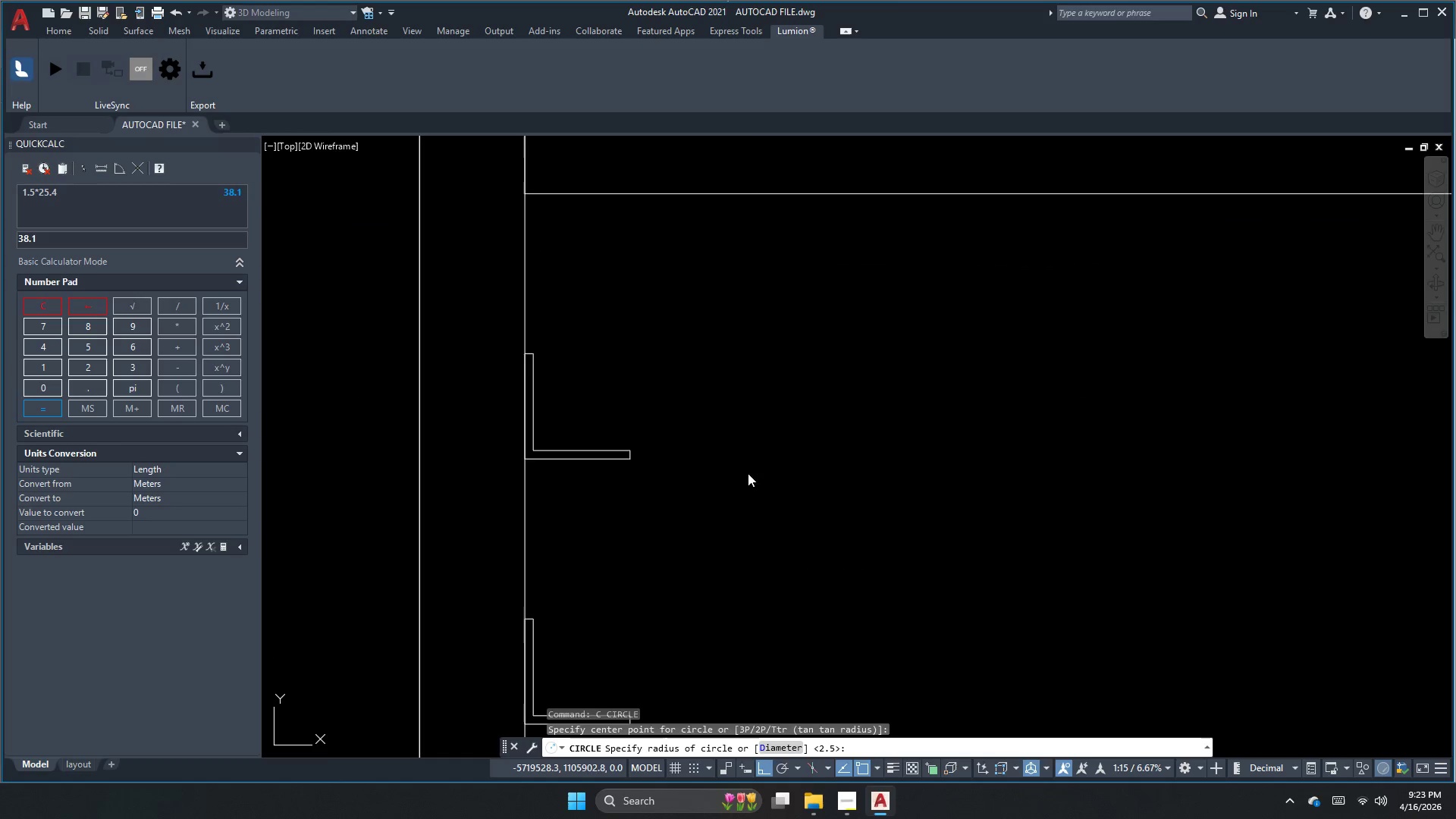 
key(Escape)
type(rec )
 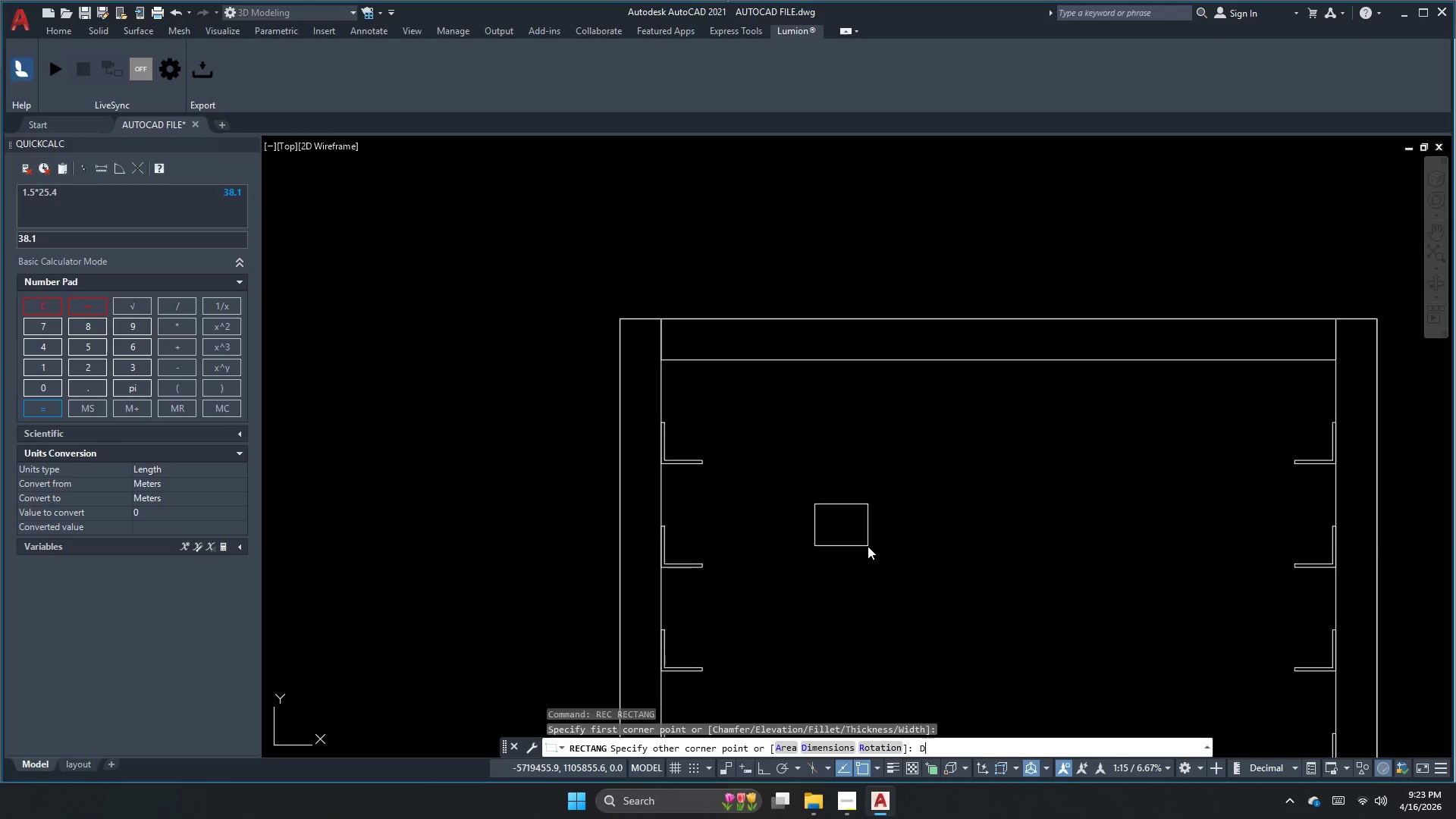 
scroll: coordinate [748, 466], scroll_direction: down, amount: 2.0
 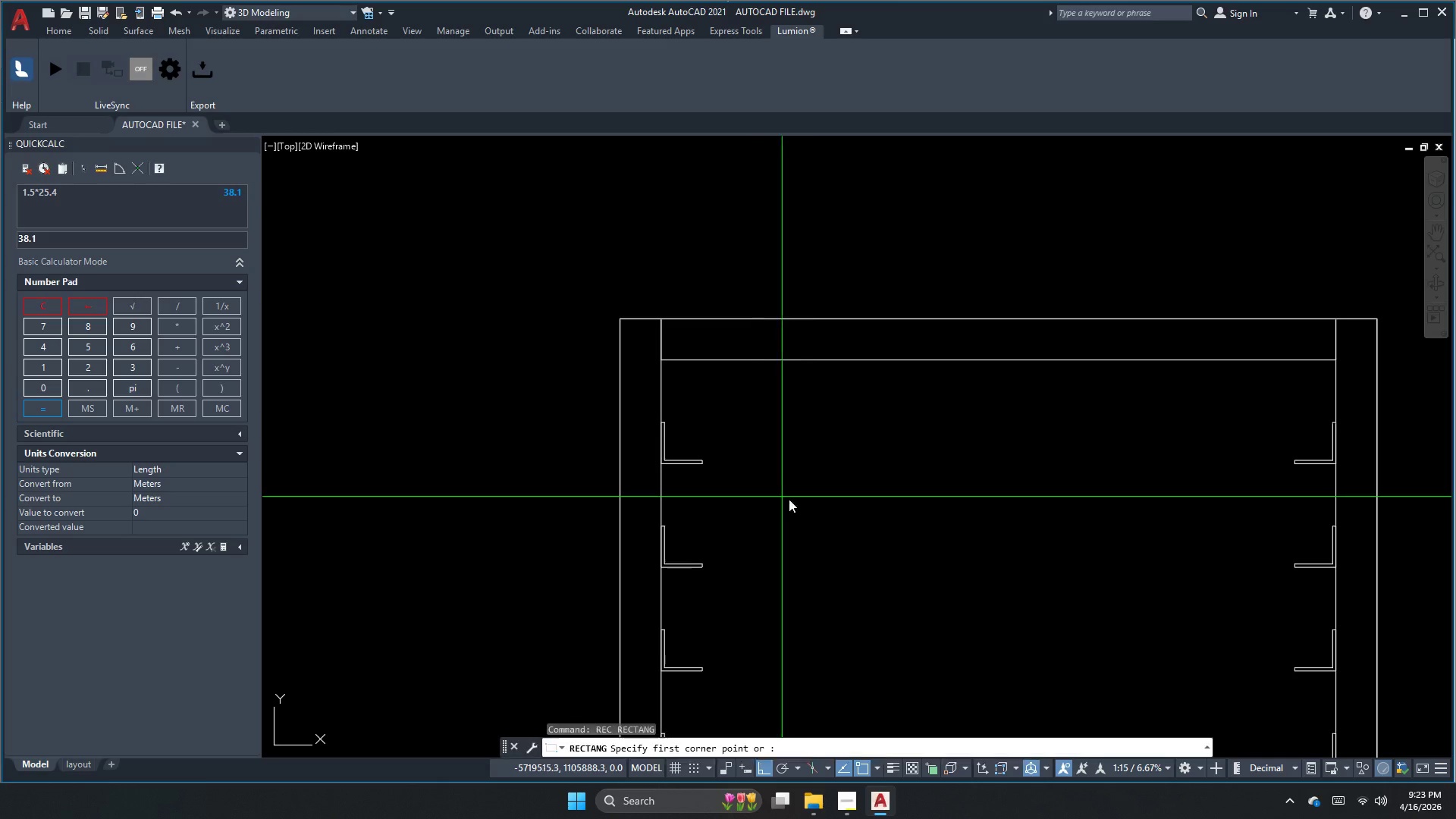 
left_click_drag(start_coordinate=[814, 504], to_coordinate=[846, 525])
 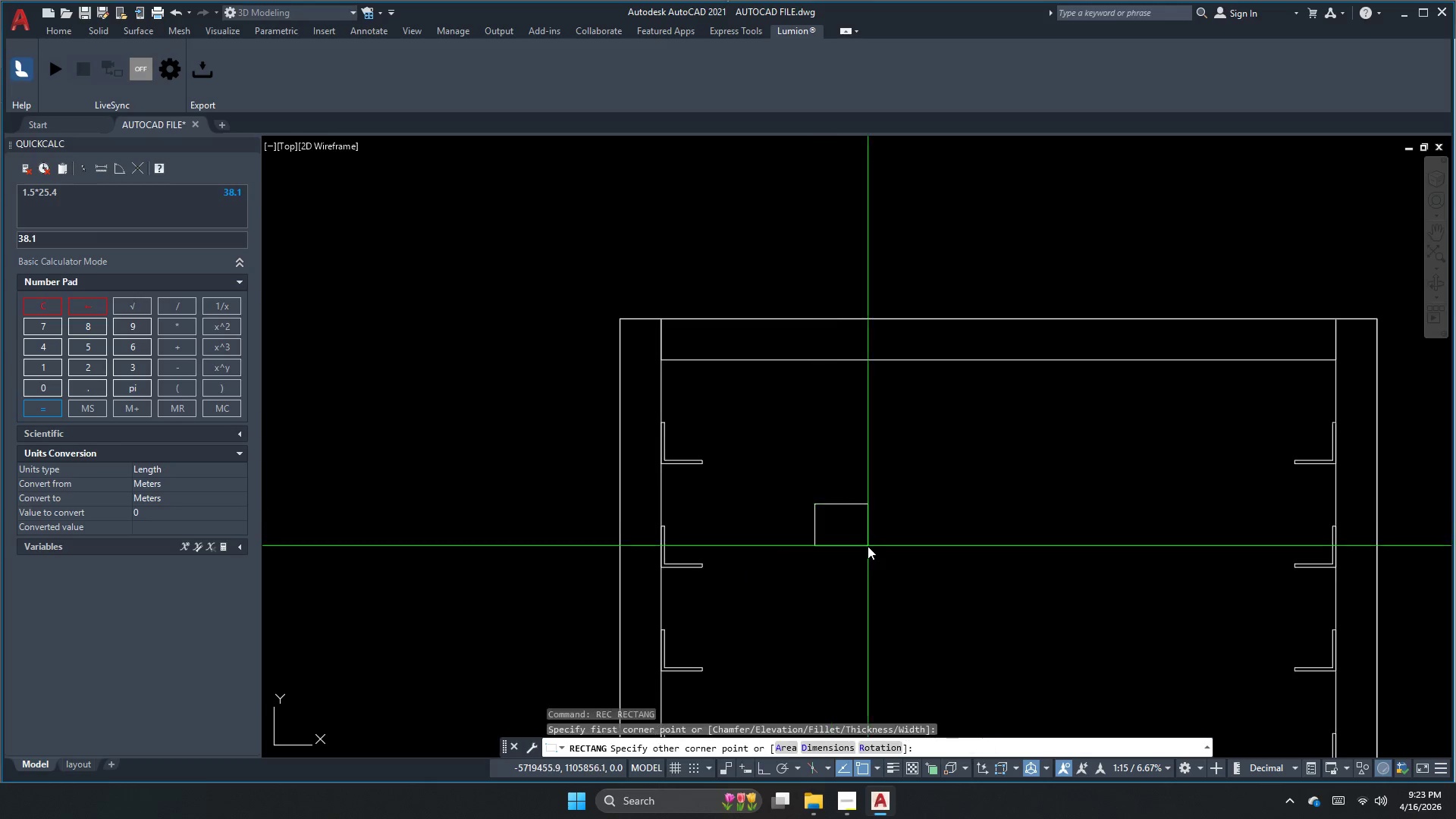 
key(Control+ControlLeft)
 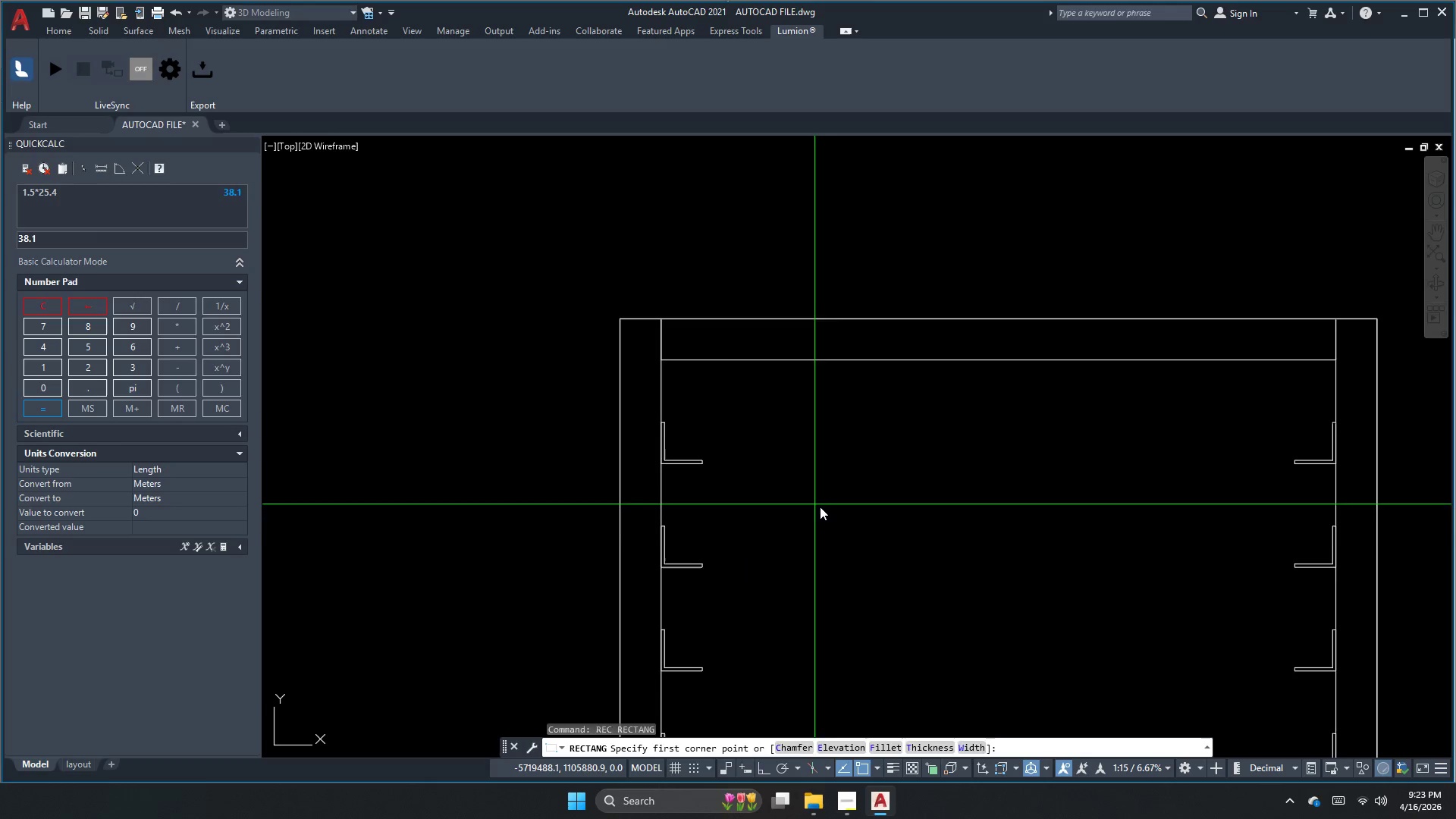 
type(d 5)
key(NumpadEnter)
key(Escape)
type(rec )
 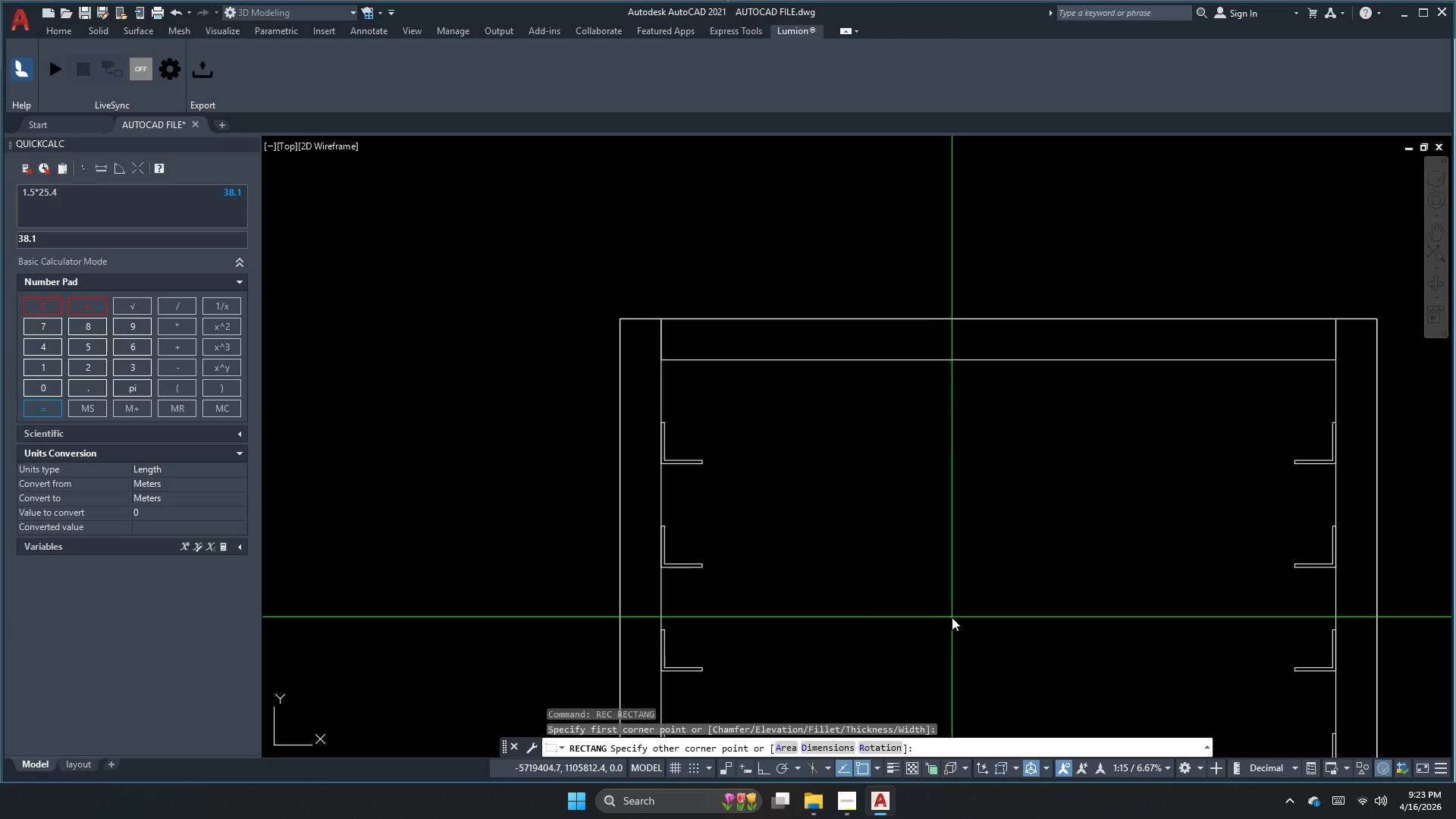 
key(D)
 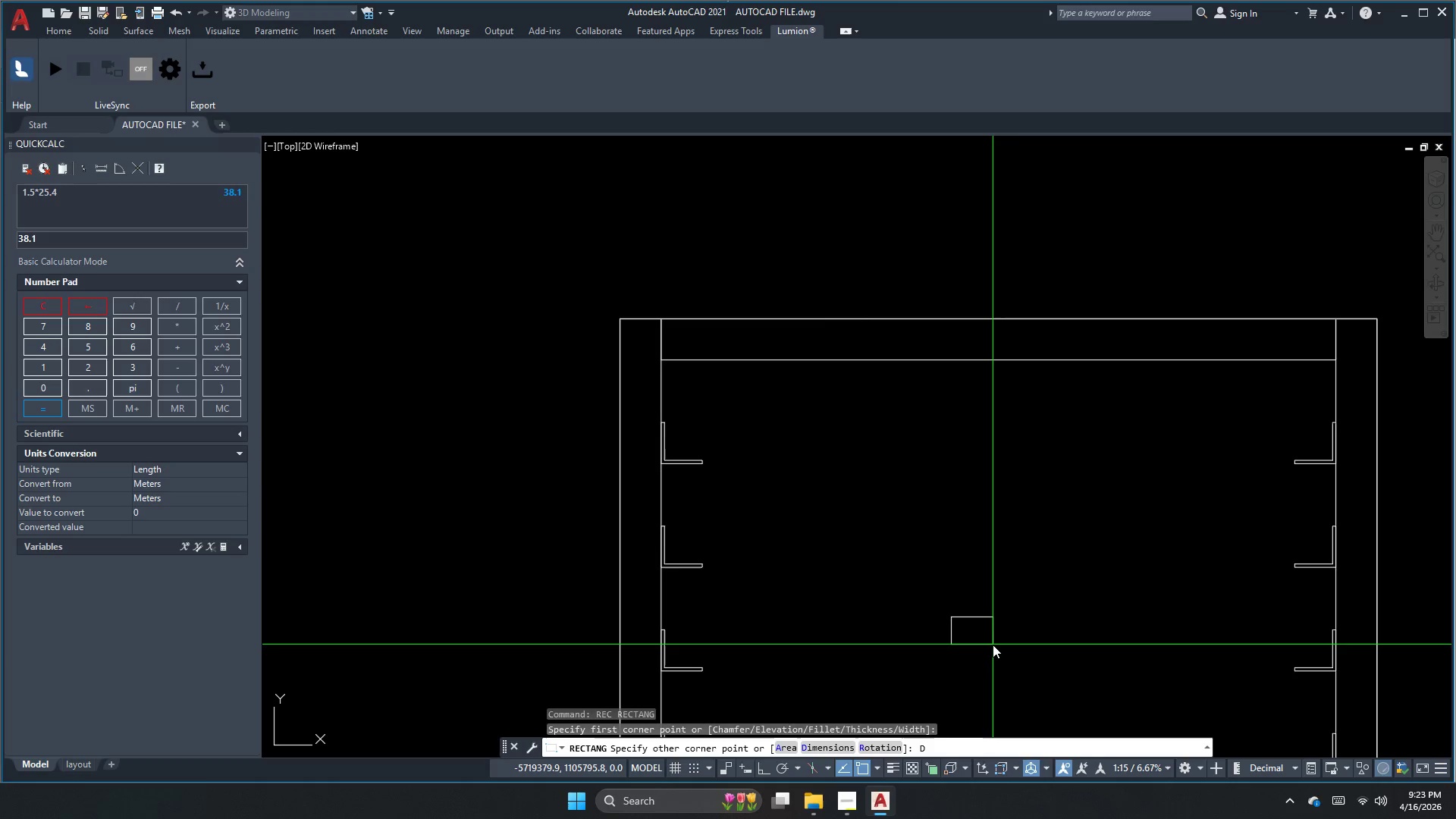 
key(Space)
 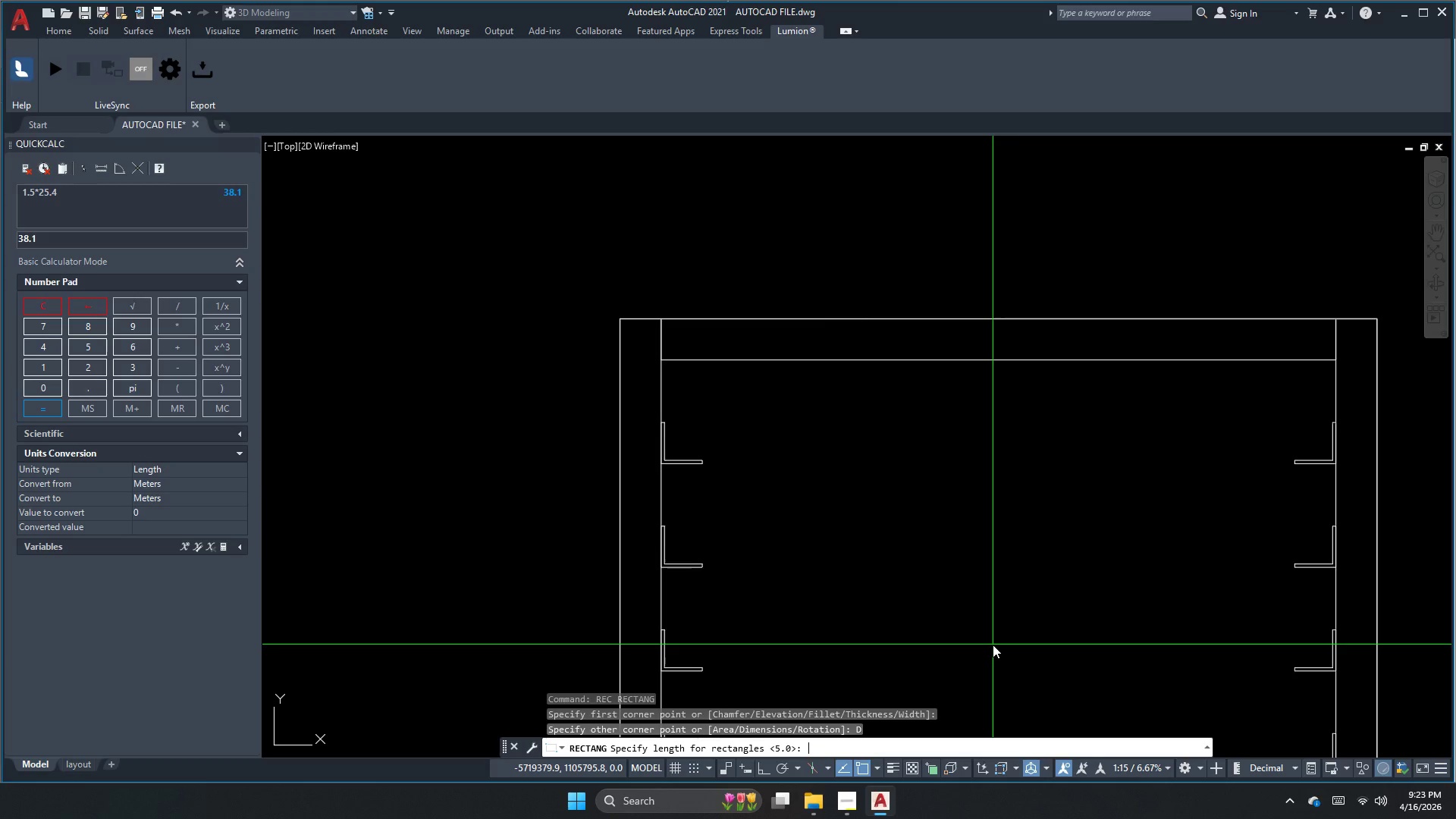 
key(Numpad5)
 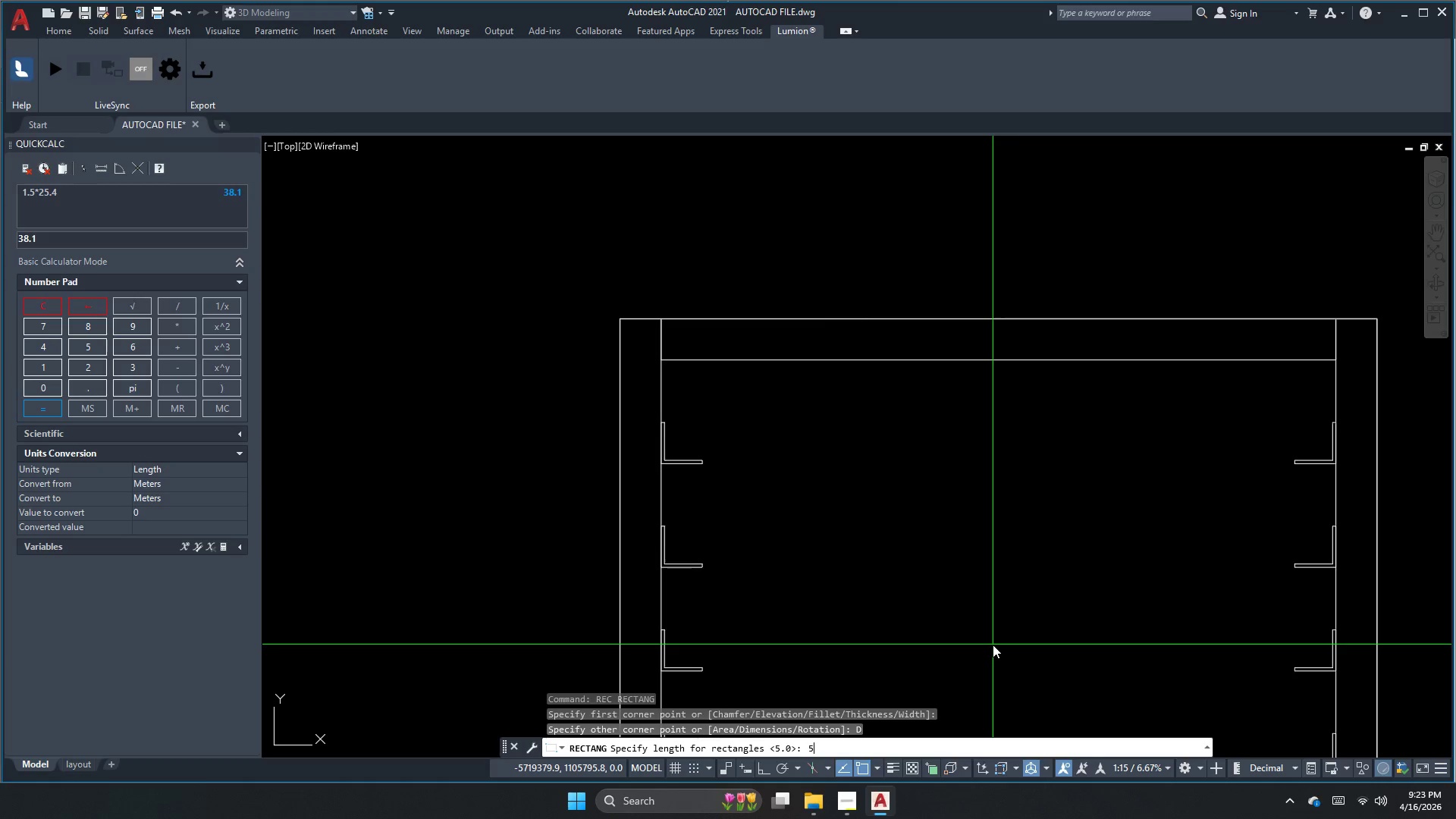 
key(Numpad0)
 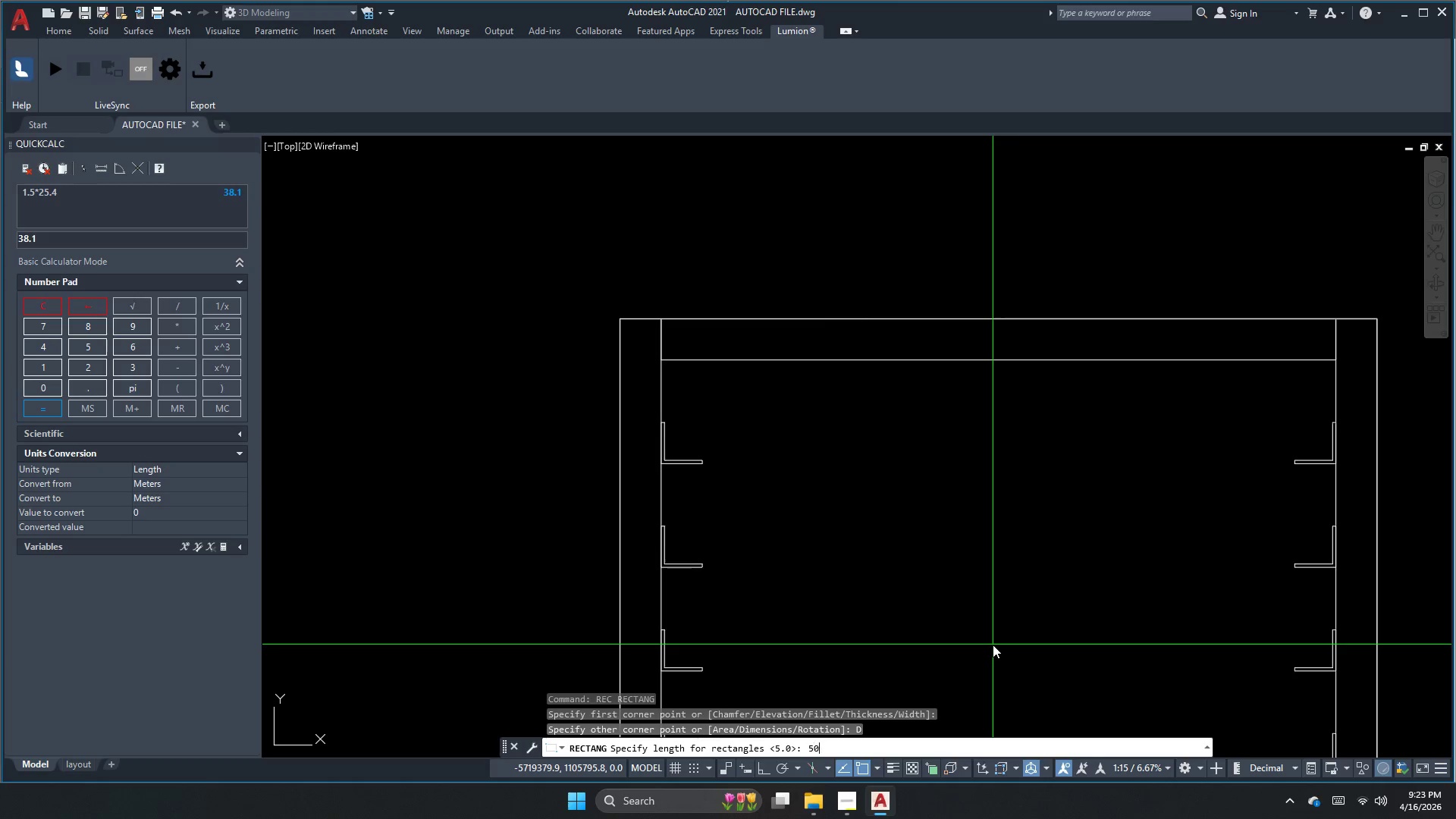 
key(NumpadEnter)
 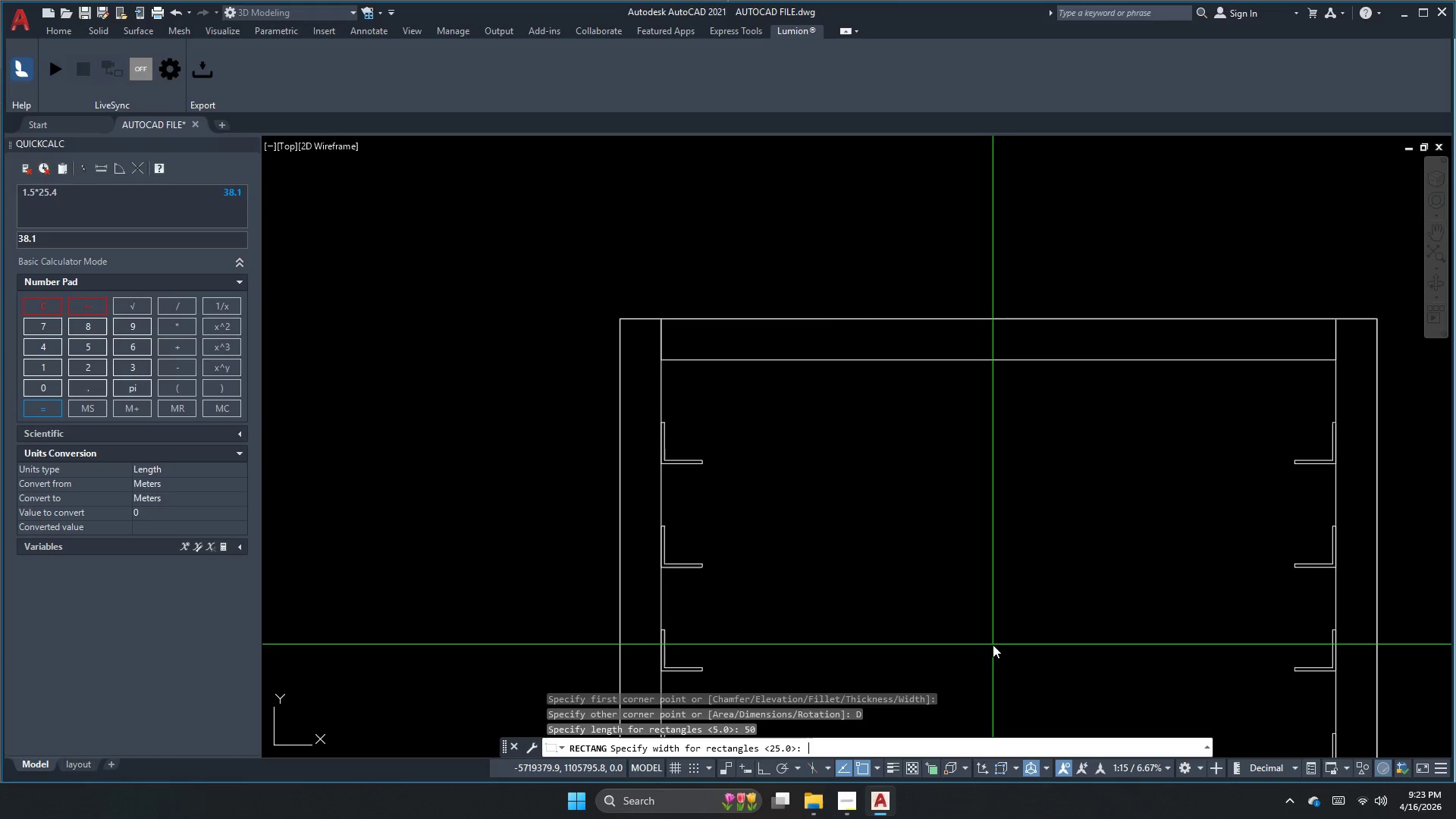 
key(Numpad5)
 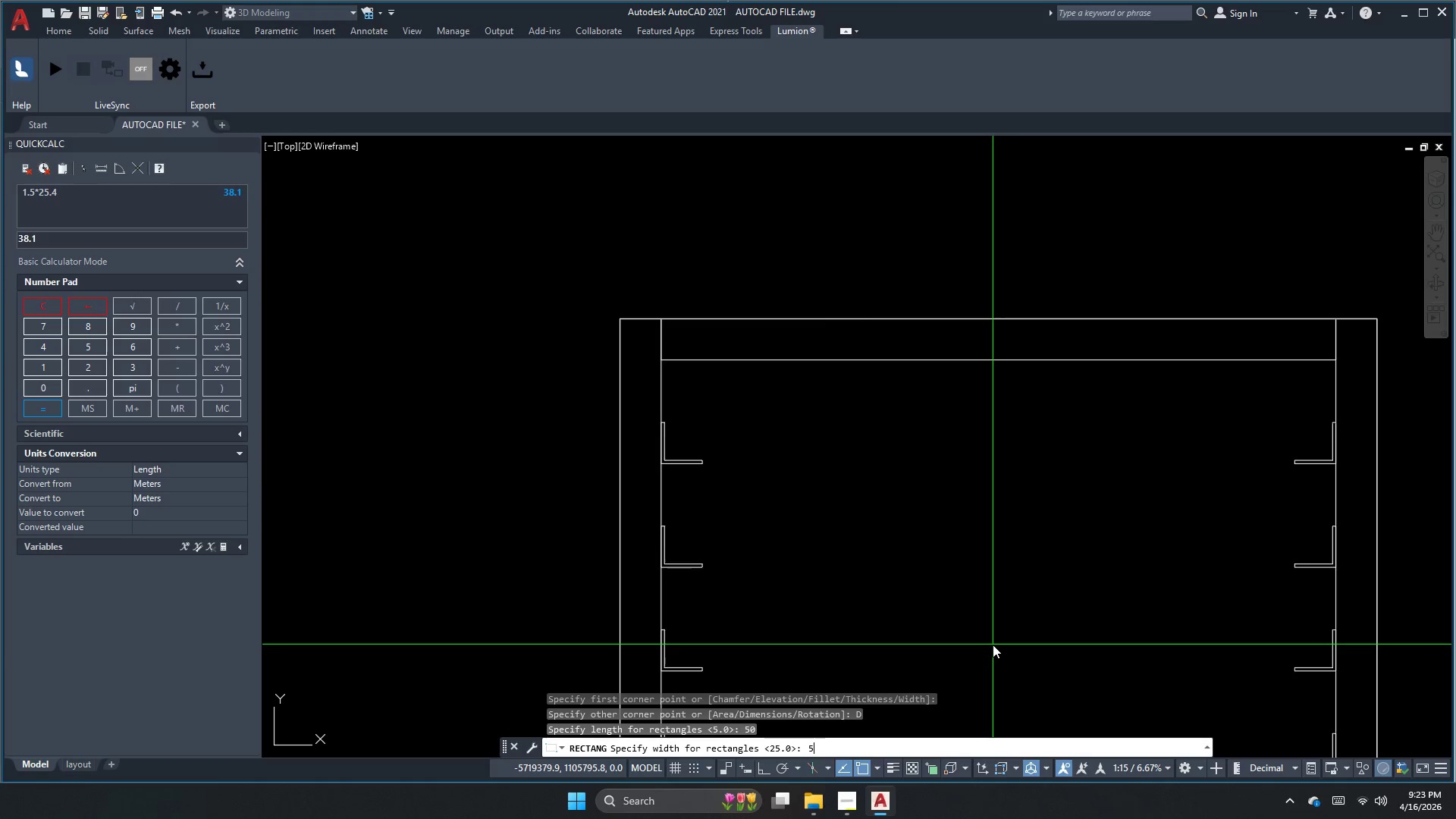 
key(NumpadEnter)
 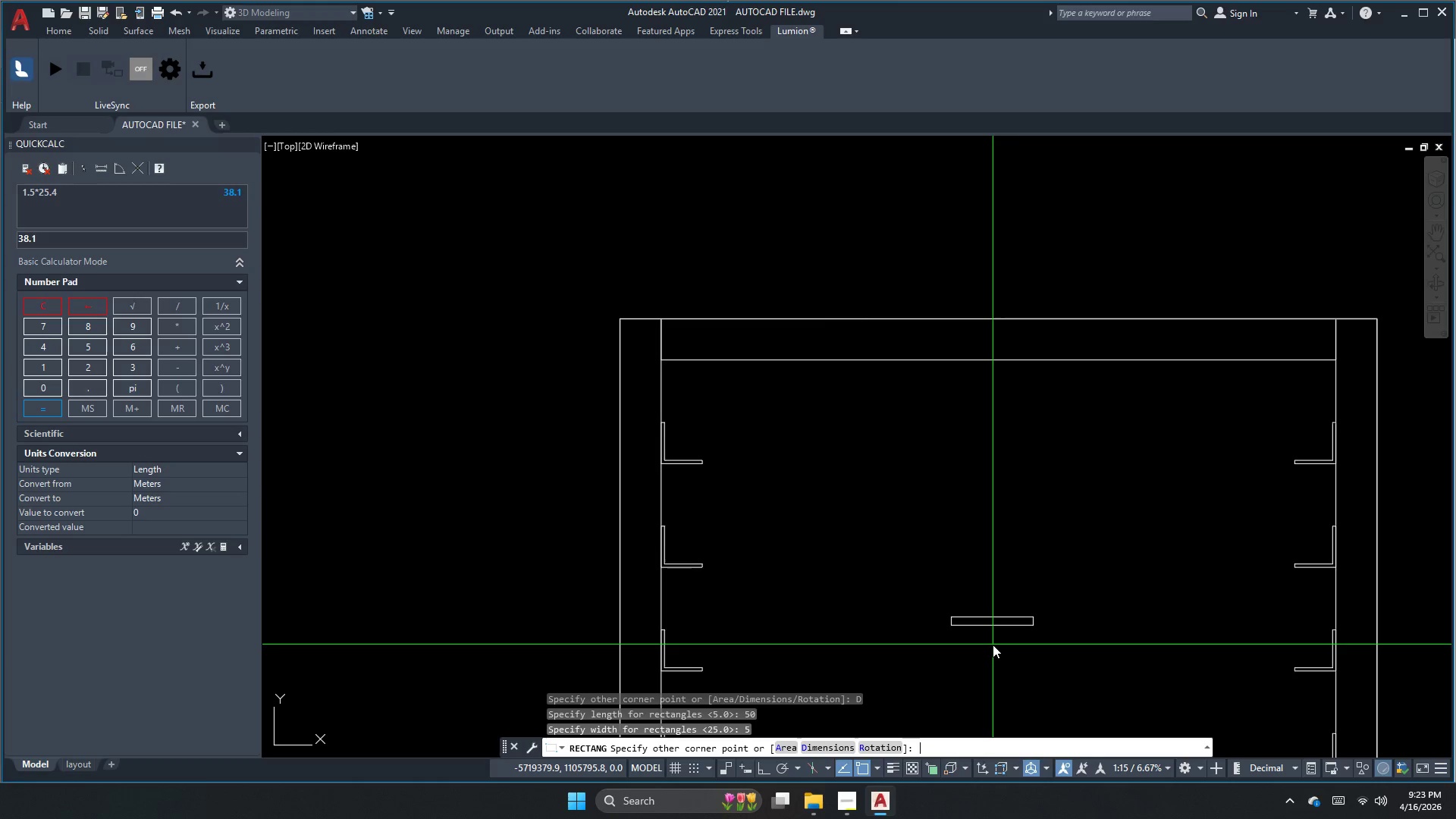 
left_click([993, 645])
 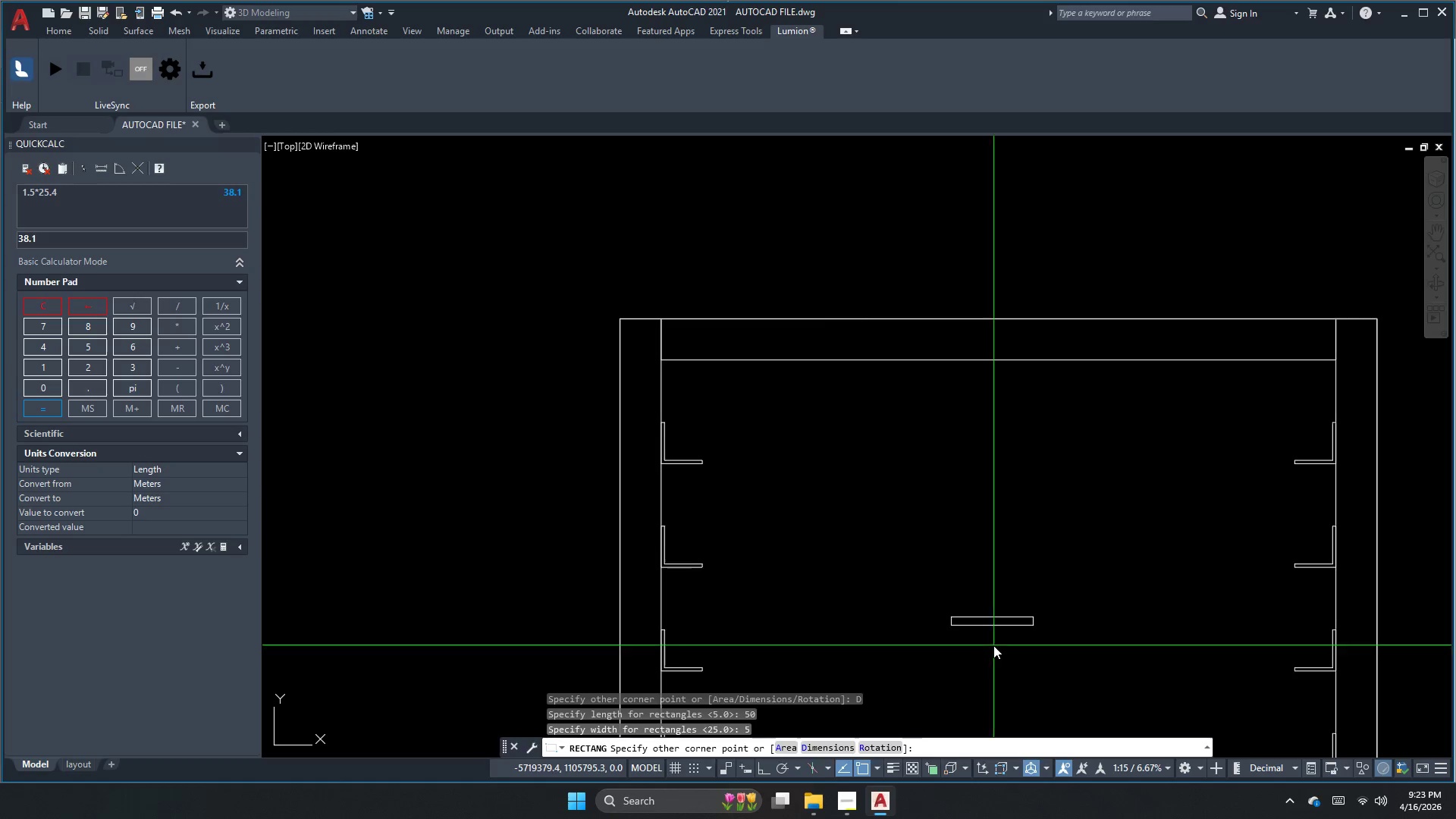 
key(Escape)
 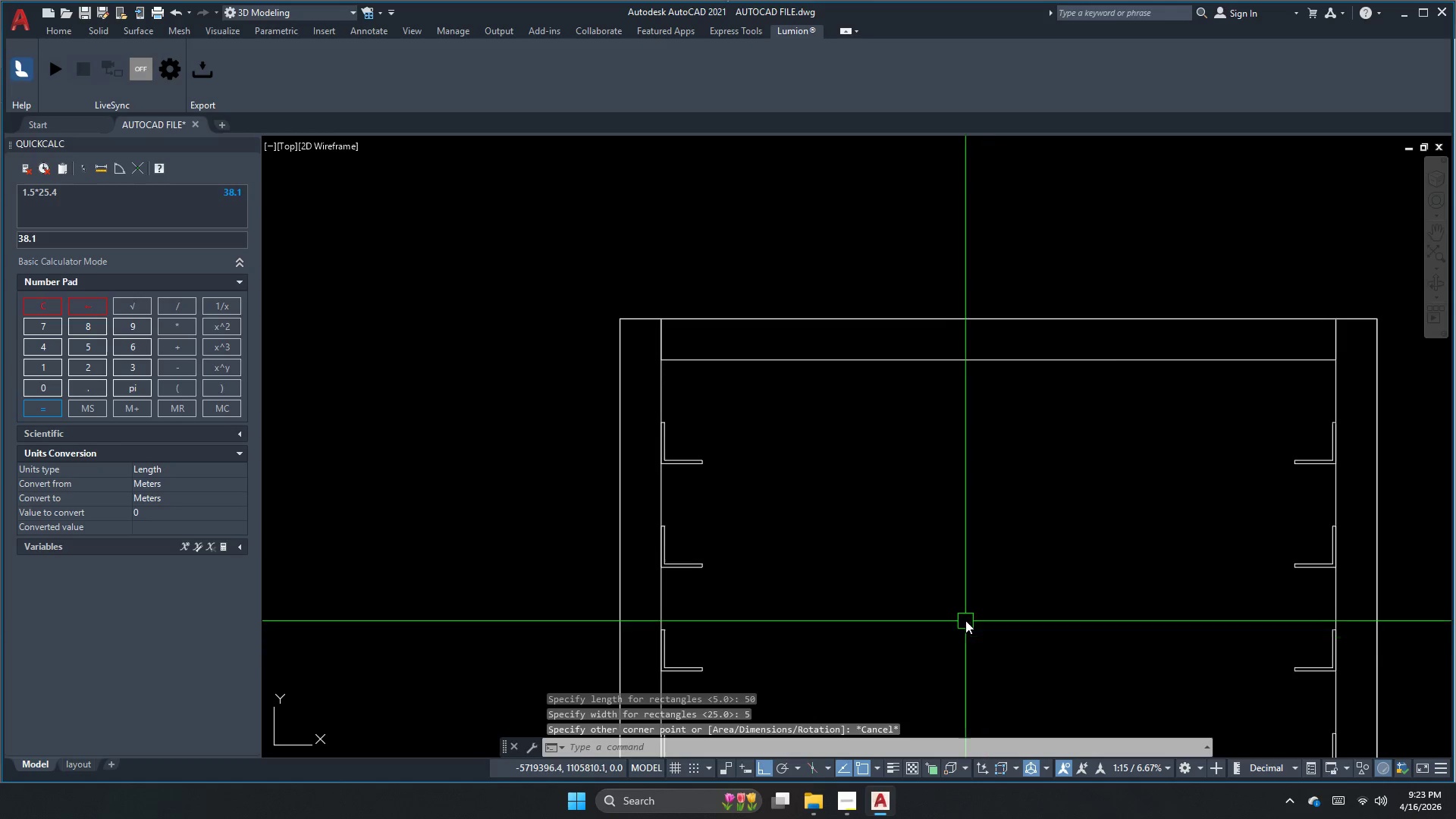 
double_click([966, 620])
 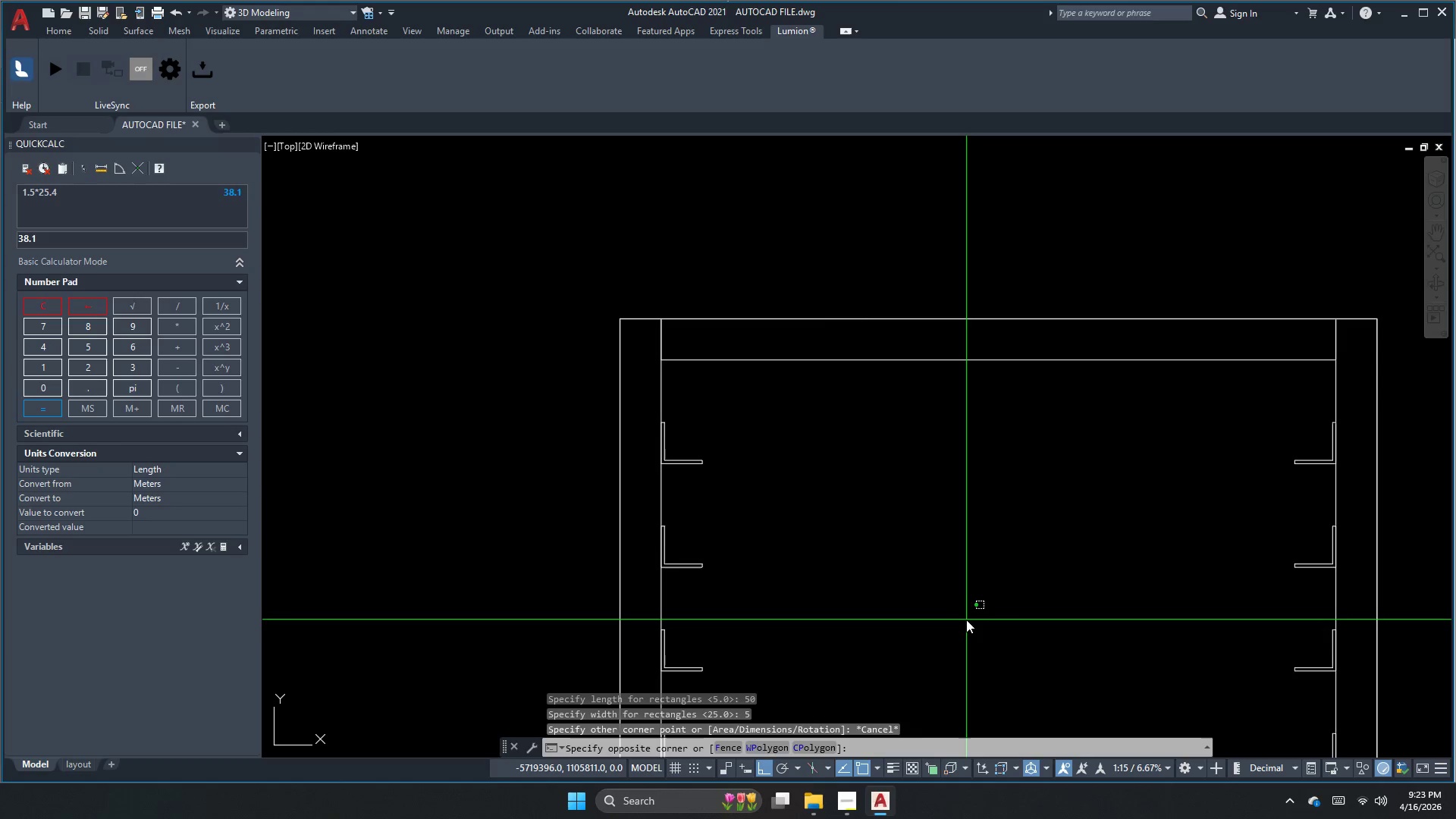 
key(Escape)
type(rec d 50)
key(NumpadEnter)
type(5)
key(NumpadEnter)
 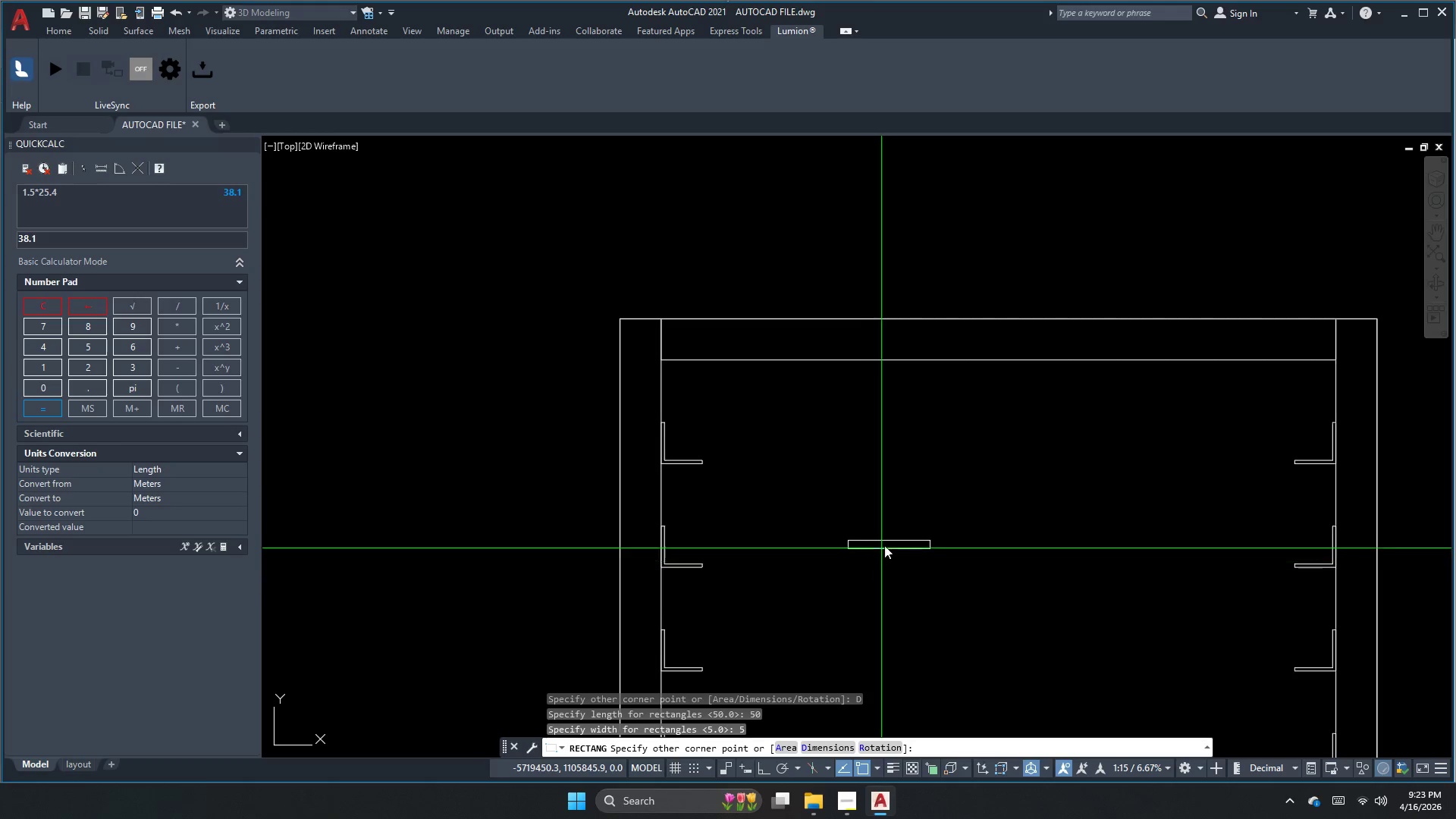 
left_click_drag(start_coordinate=[848, 541], to_coordinate=[862, 550])
 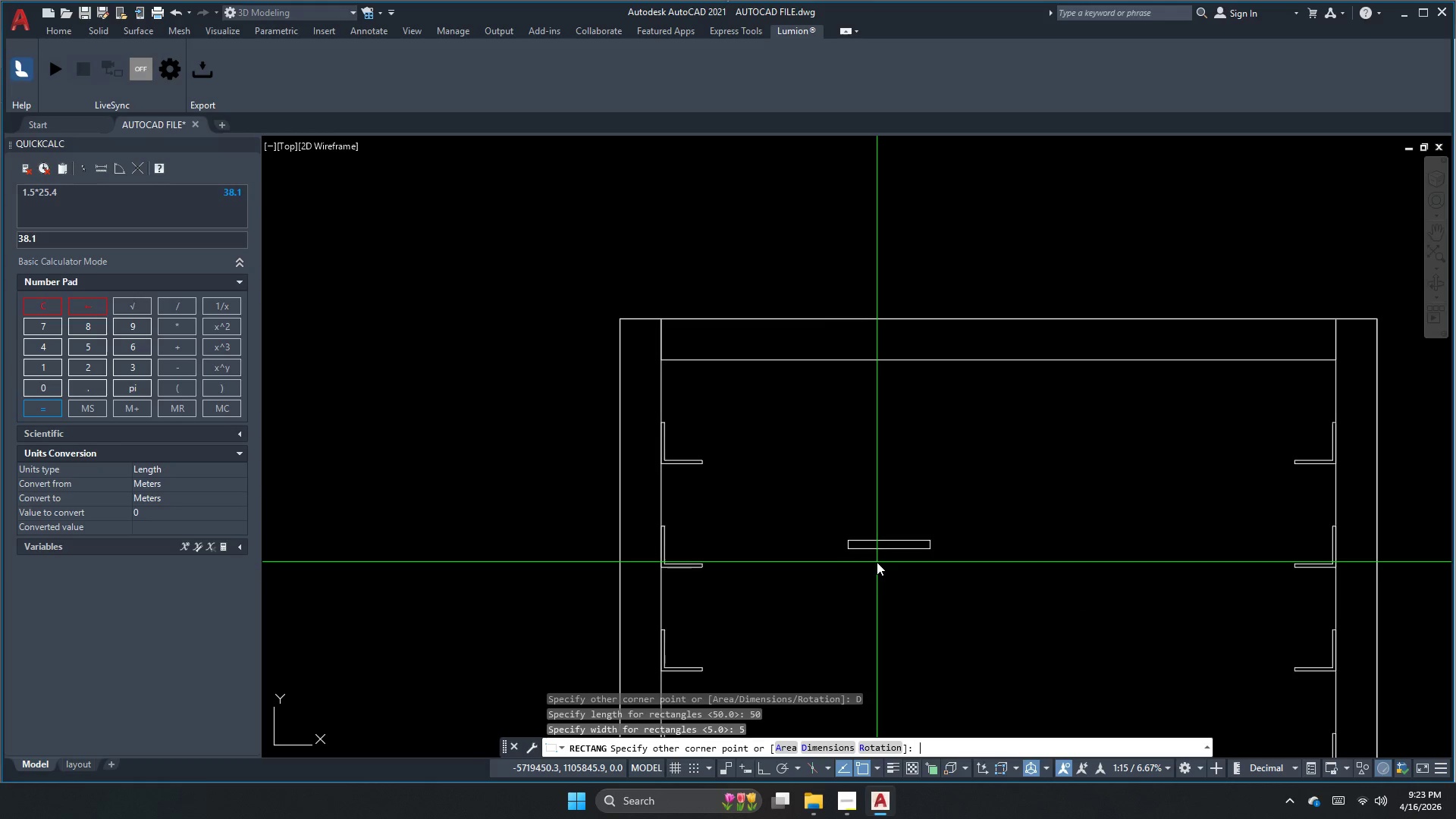 
key(Escape)
 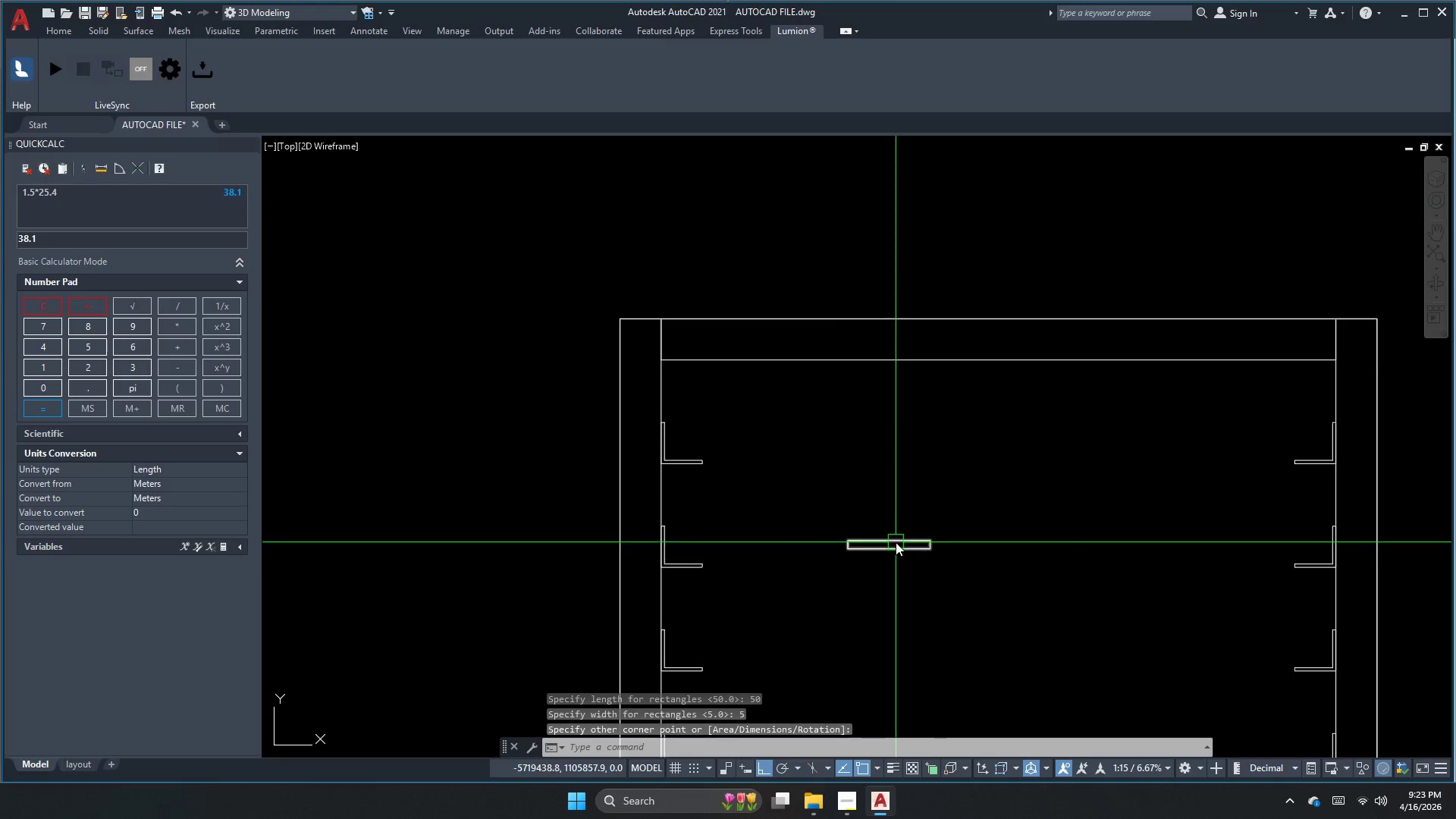 
double_click([896, 542])
 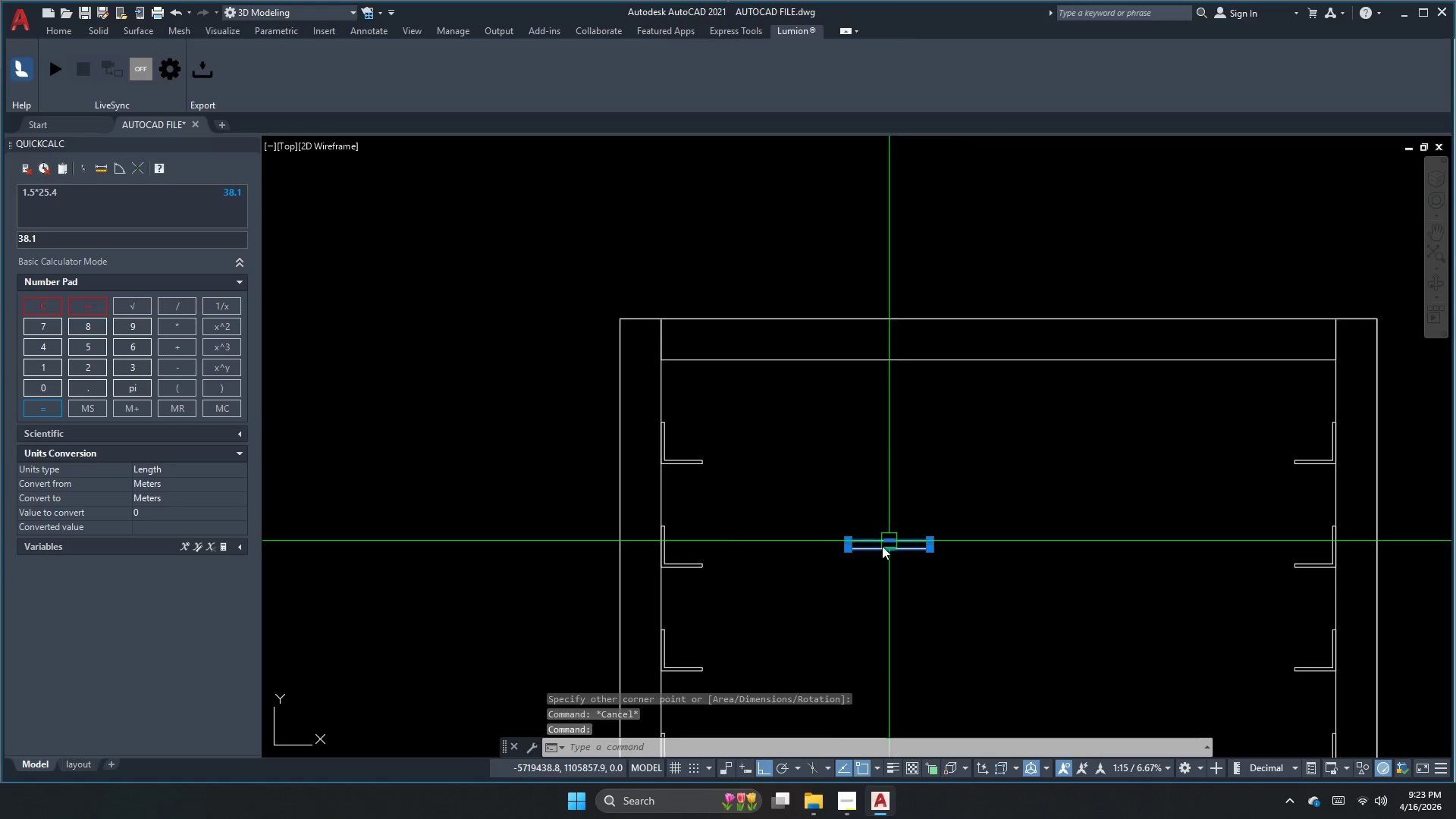 
scroll: coordinate [830, 553], scroll_direction: up, amount: 2.0
 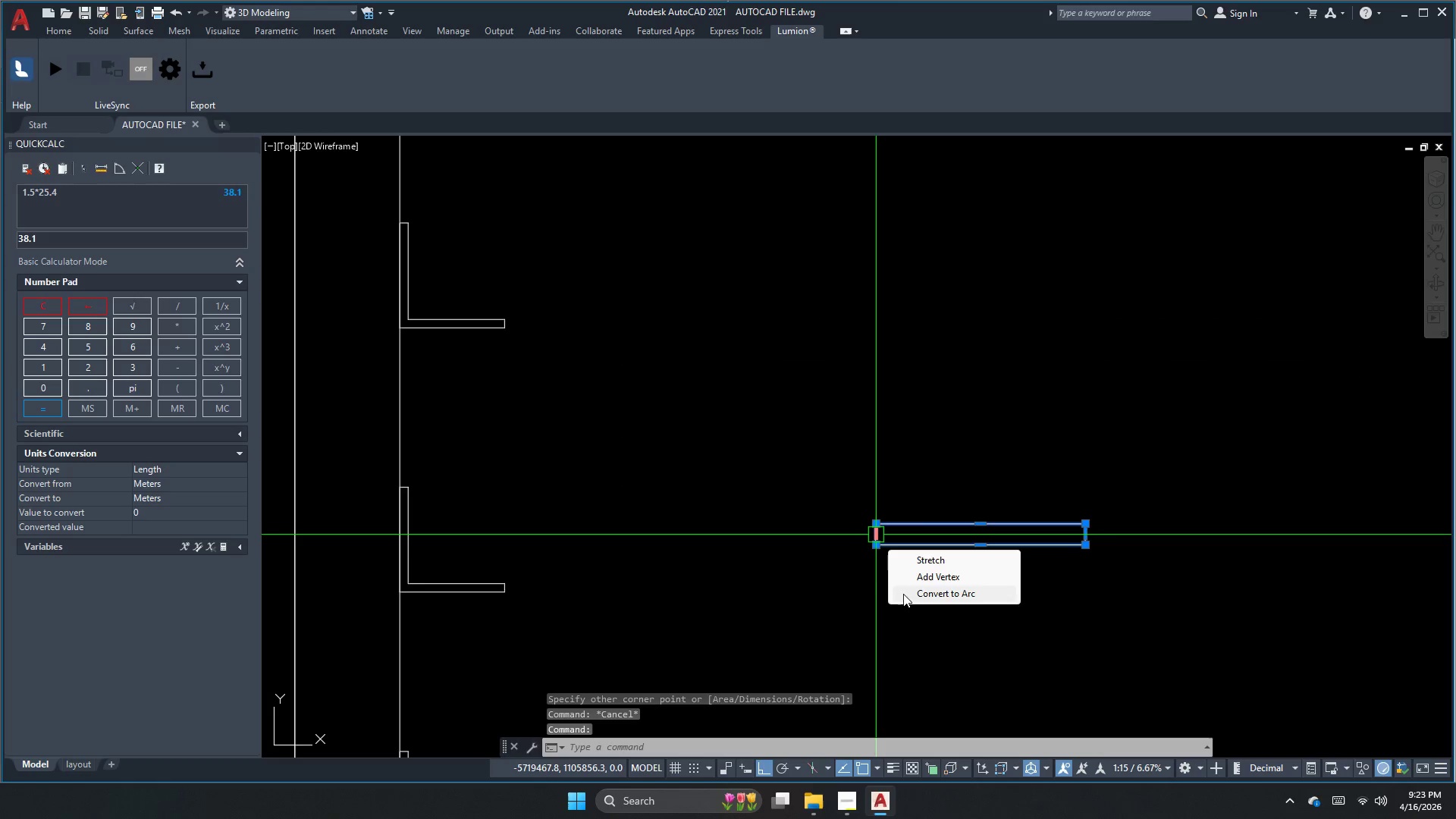 
left_click_drag(start_coordinate=[899, 614], to_coordinate=[905, 612])
 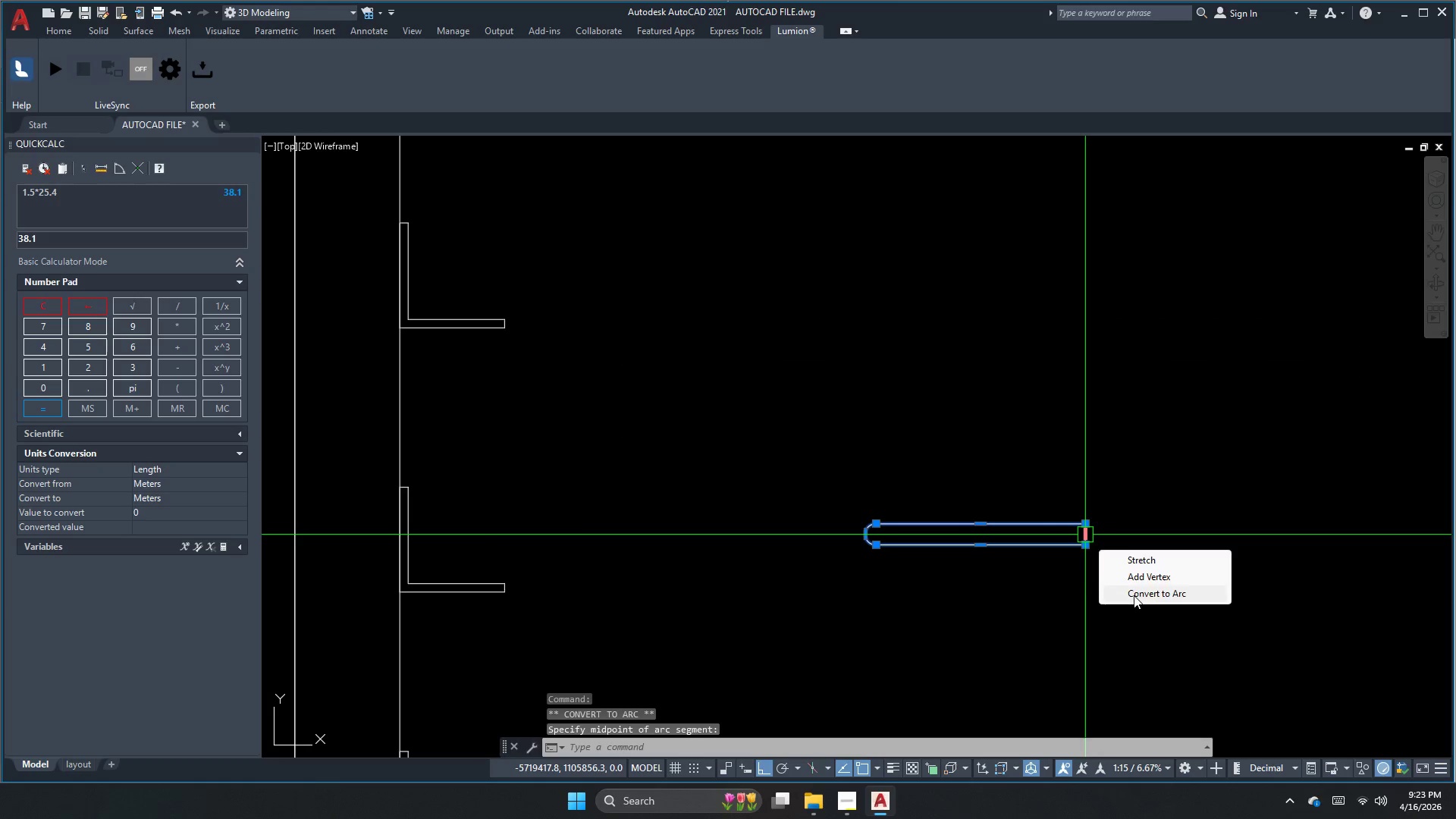 
key(Escape)
 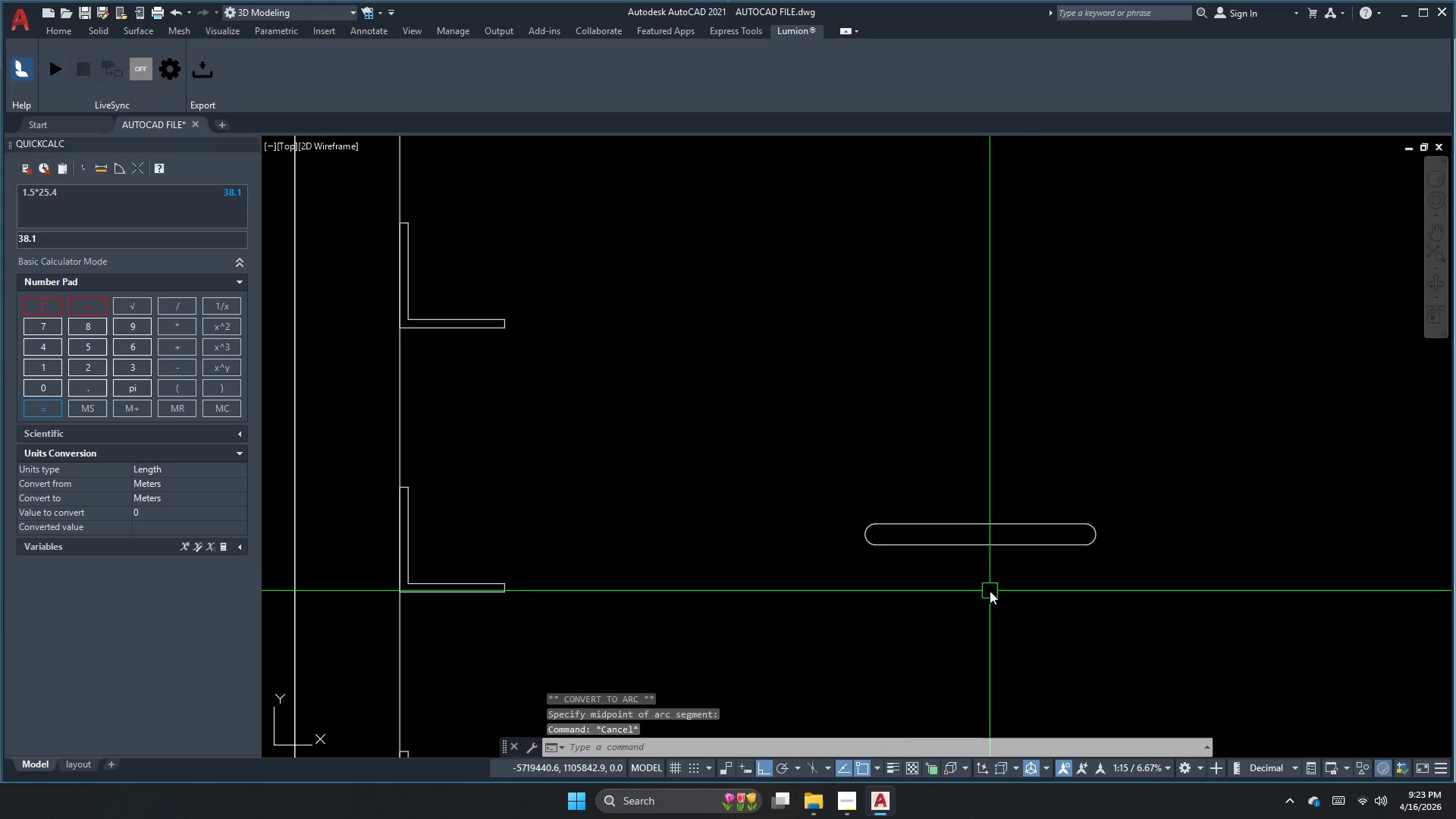 
left_click_drag(start_coordinate=[990, 591], to_coordinate=[974, 572])
 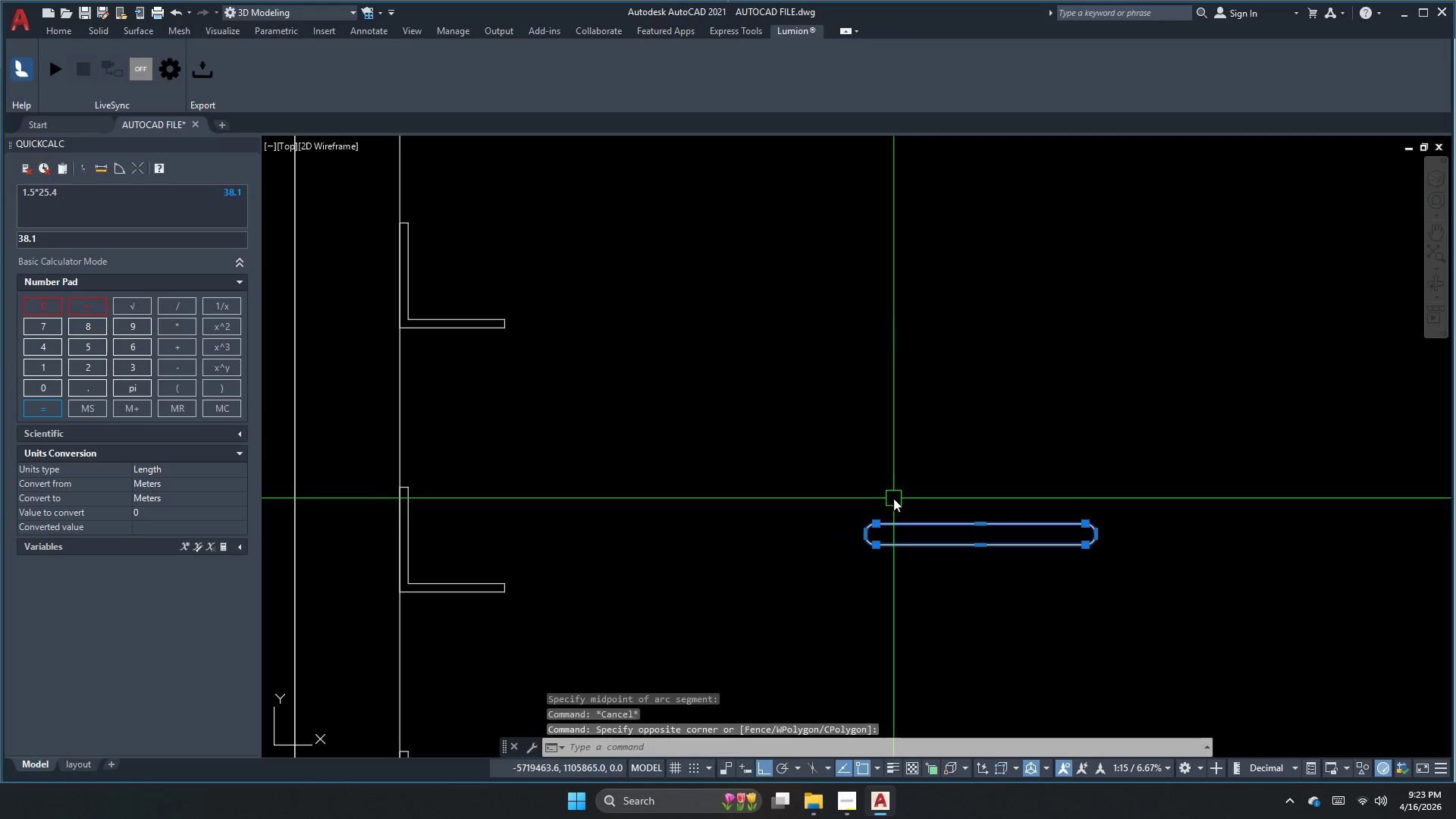 
key(M)
 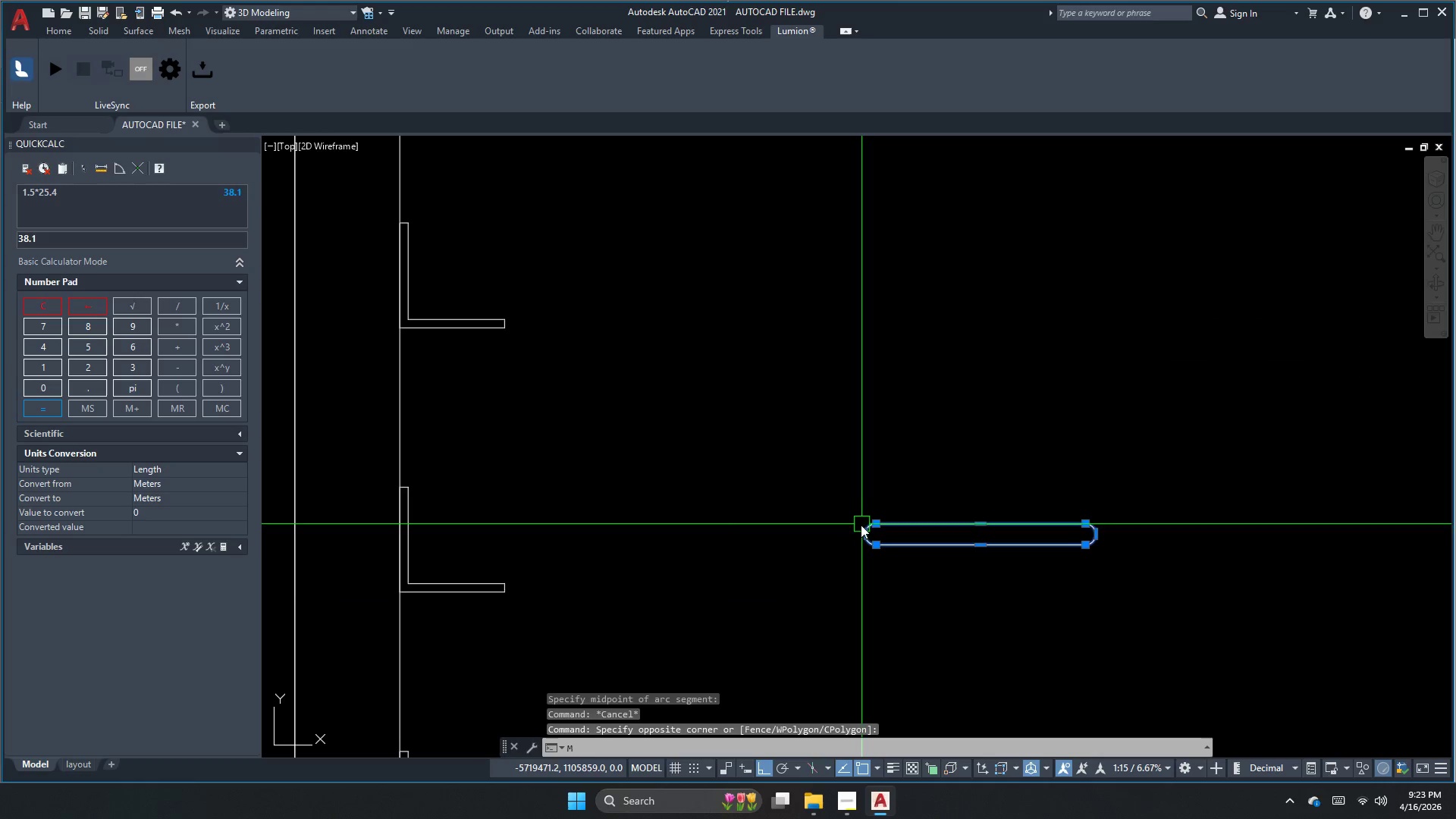 
key(Space)
 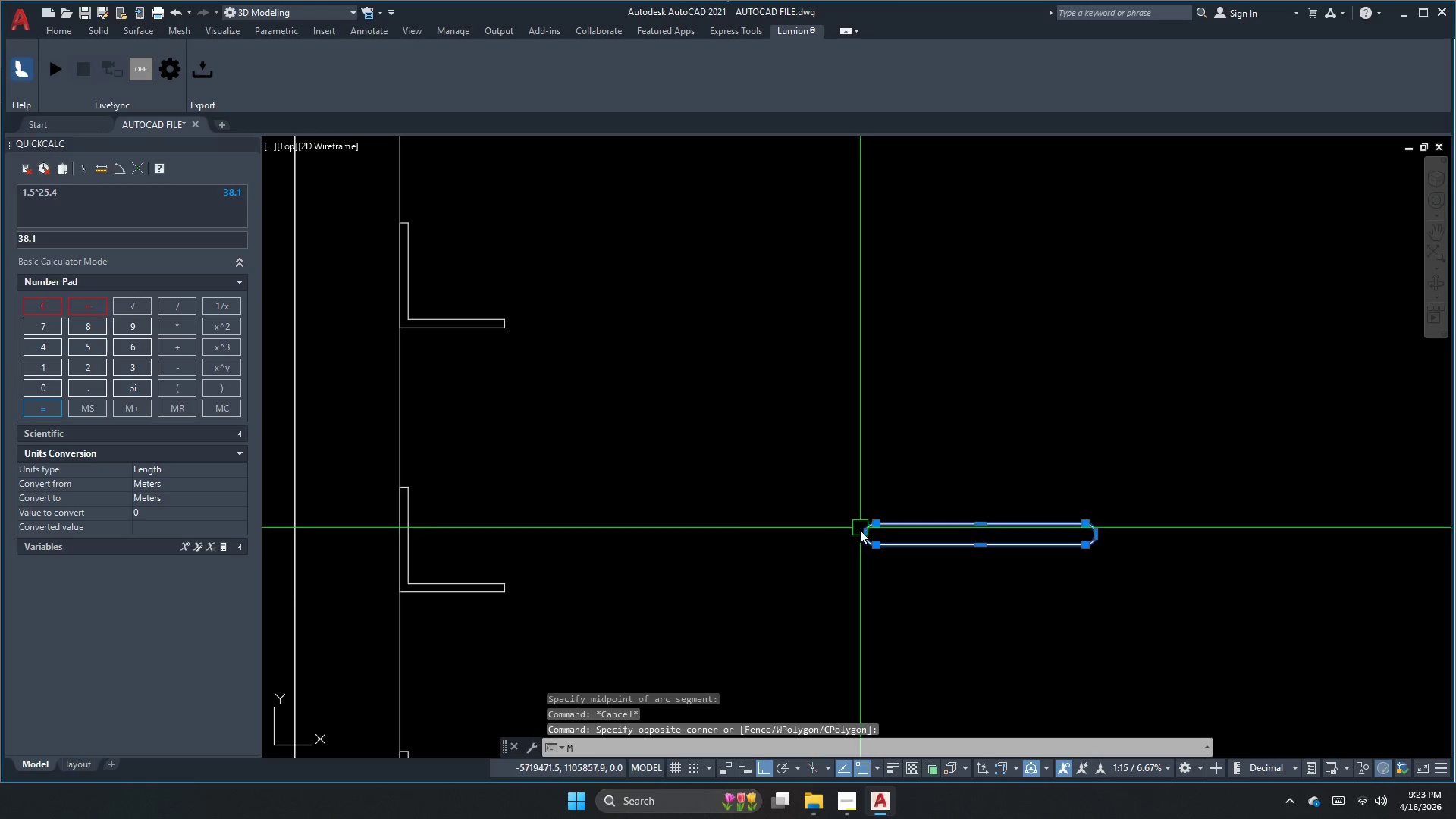 
scroll: coordinate [860, 532], scroll_direction: up, amount: 1.0
 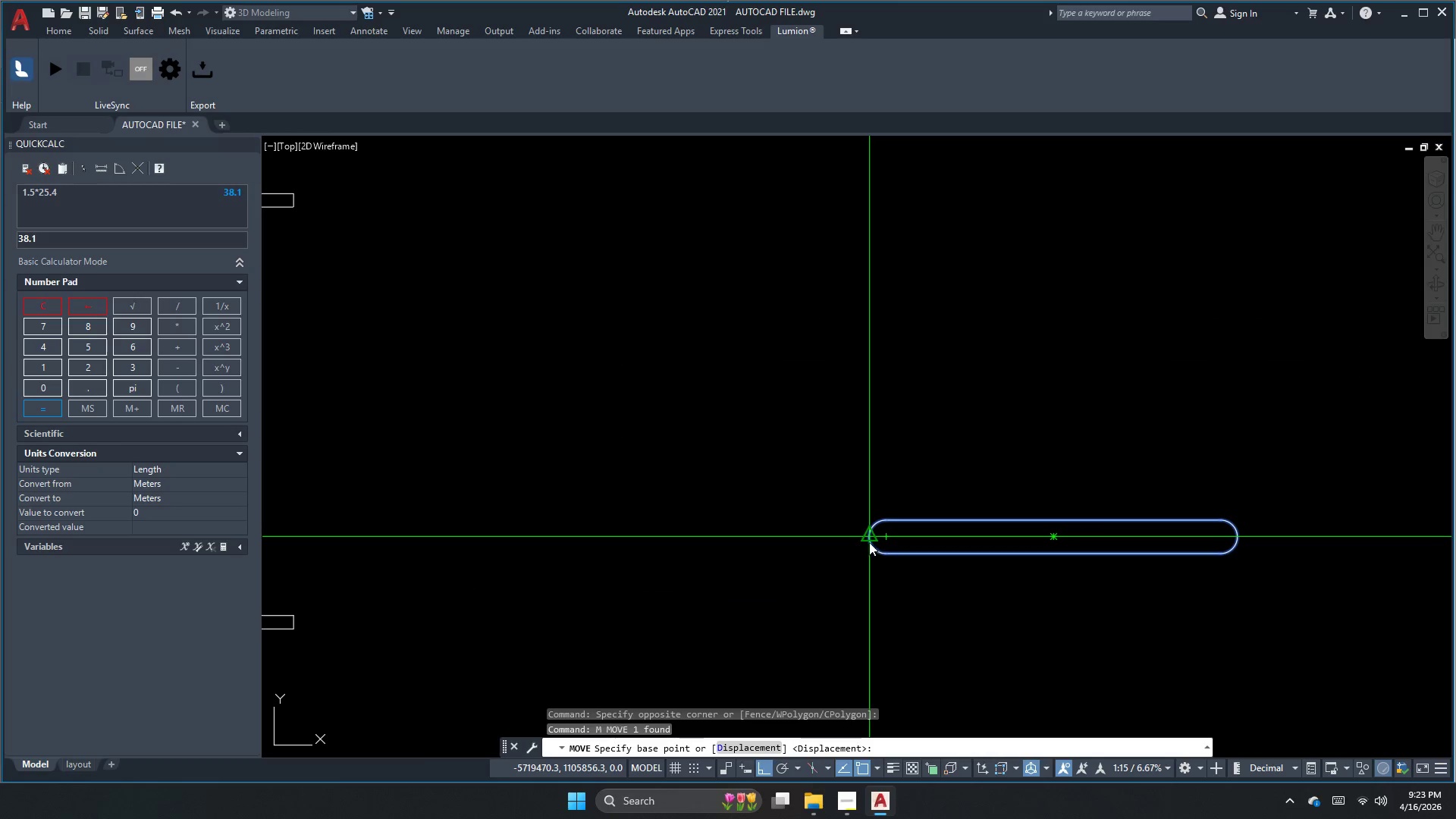 
left_click([870, 538])
 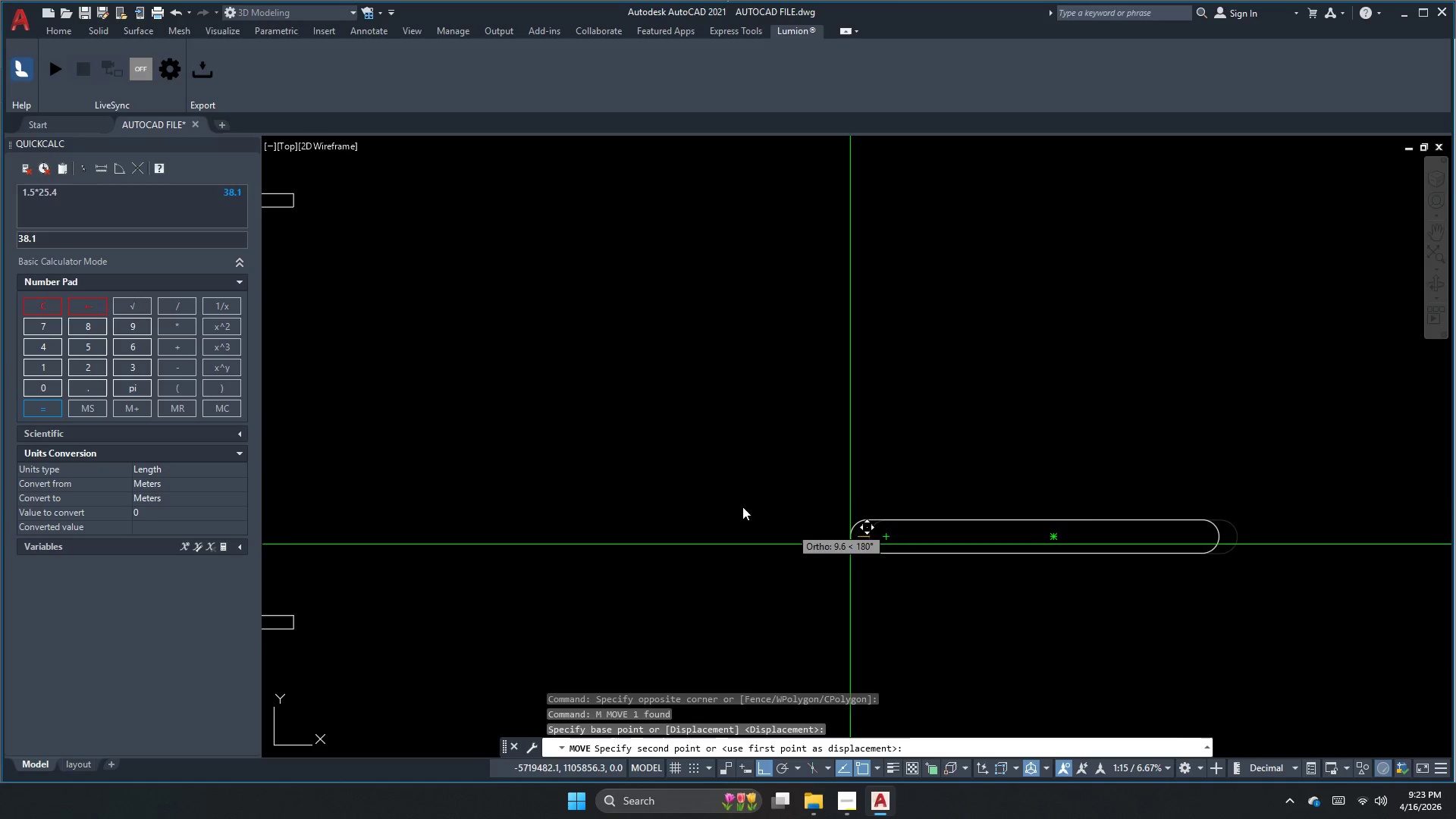 
scroll: coordinate [502, 374], scroll_direction: none, amount: 0.0
 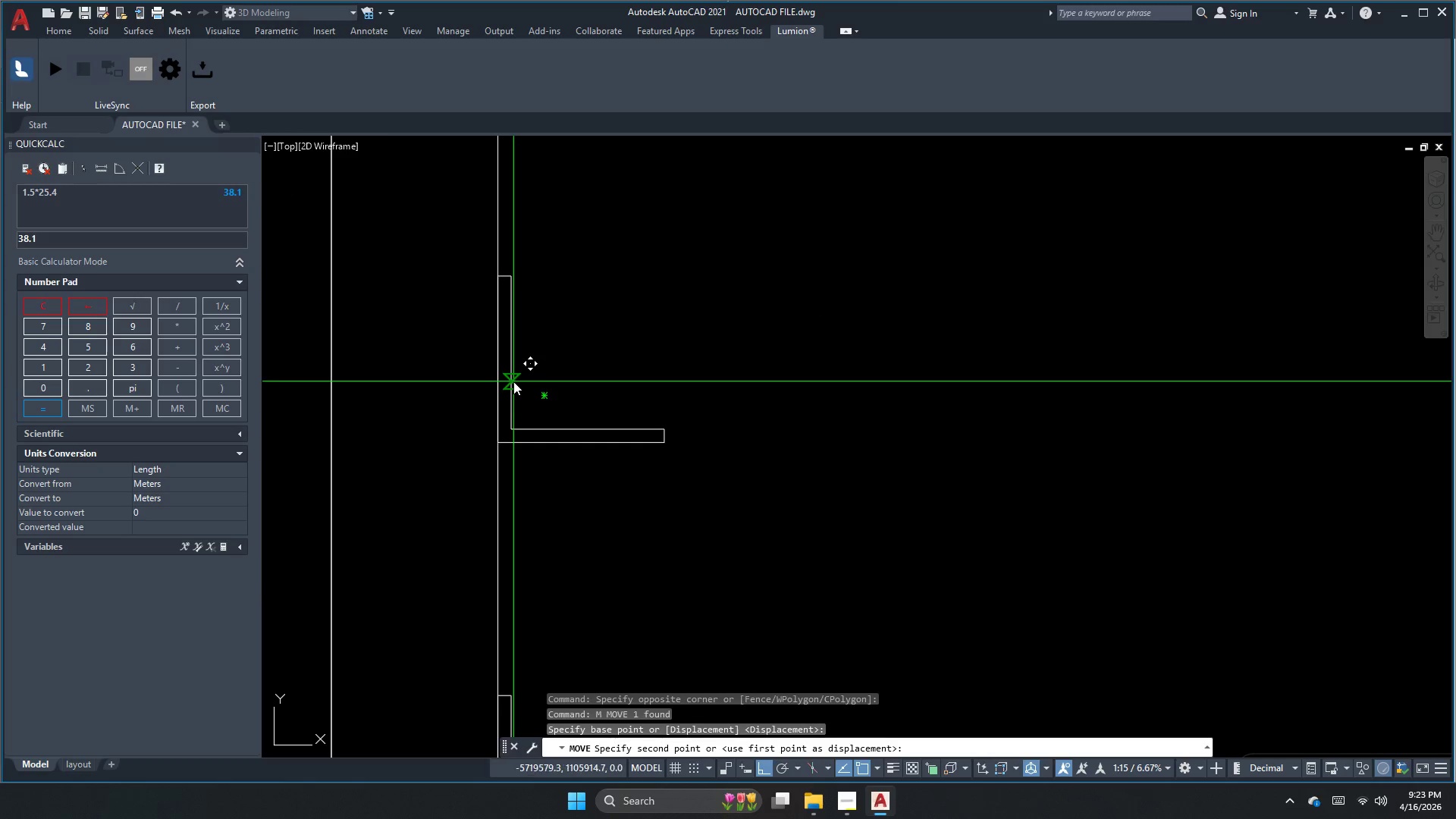 
key(Escape)
 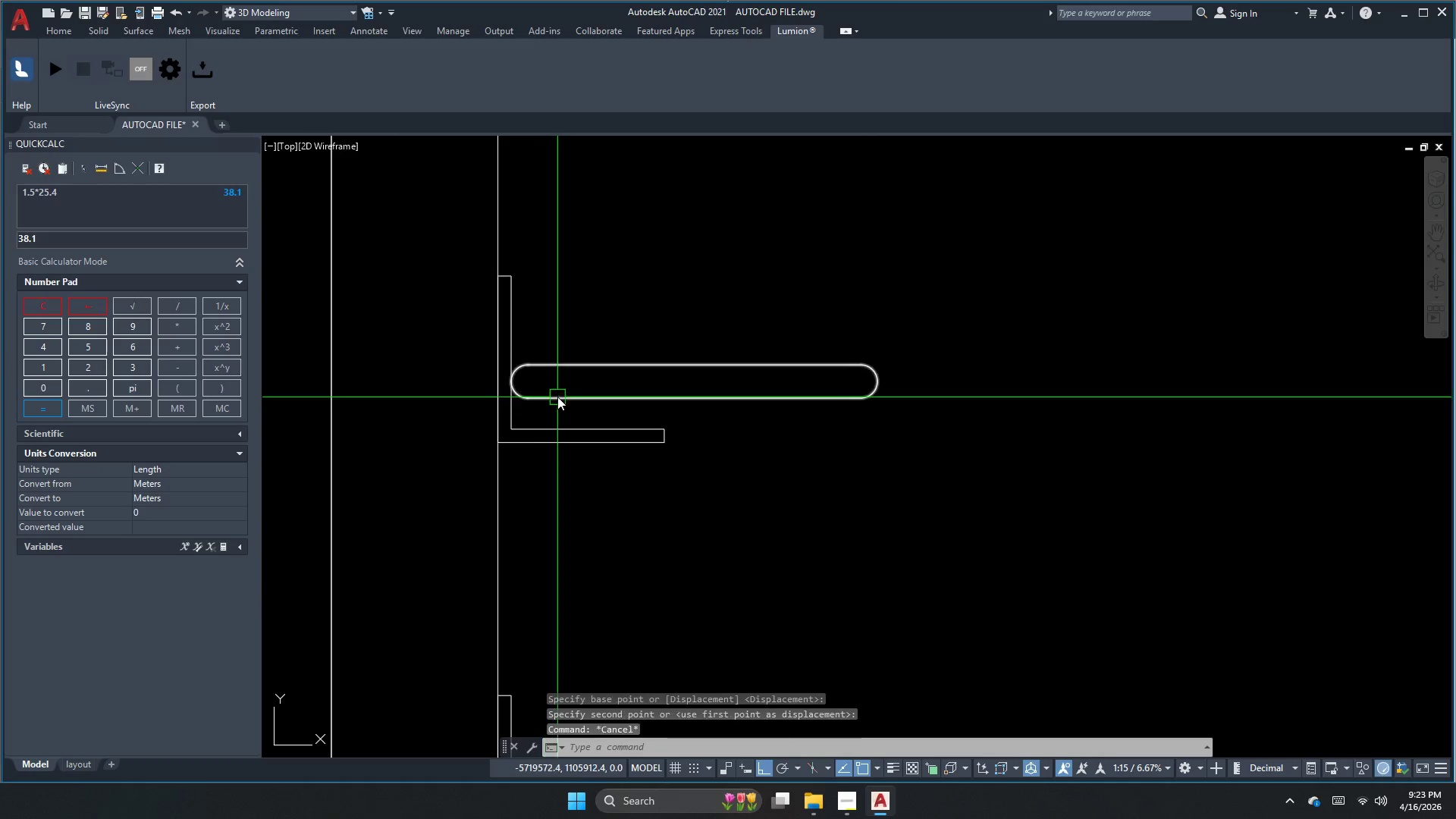 
double_click([559, 396])
 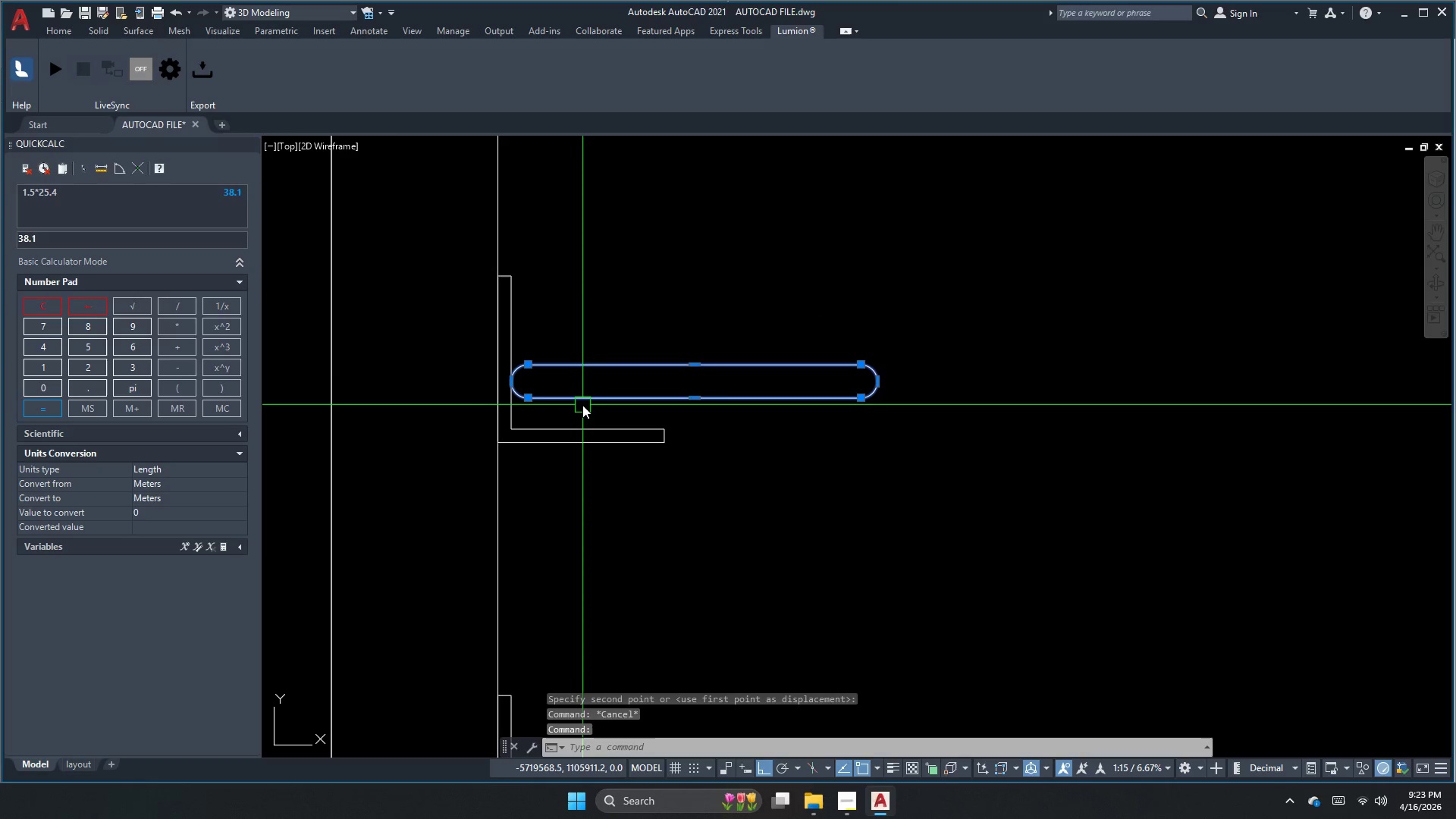 
key(M)
 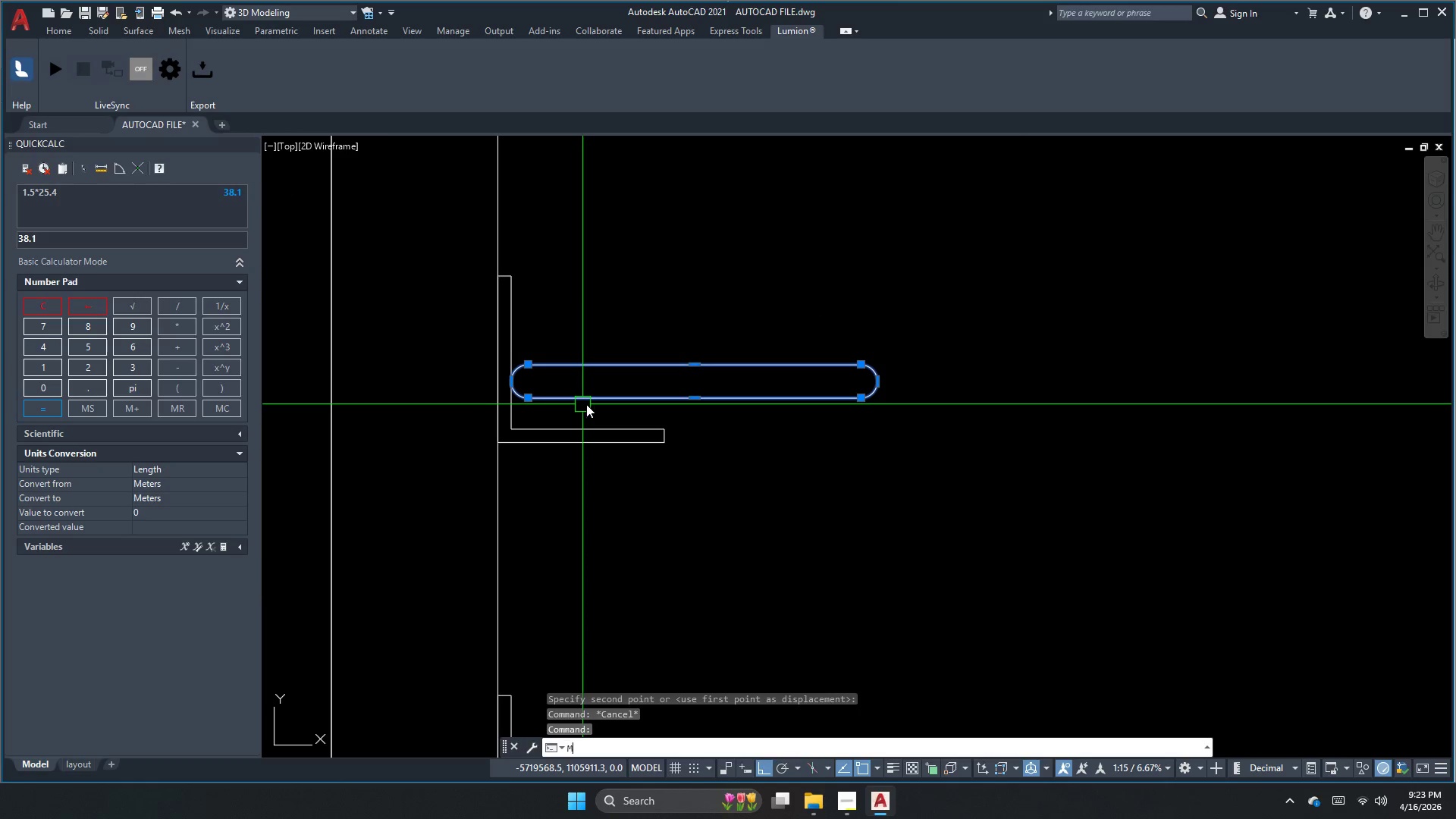 
key(Space)
 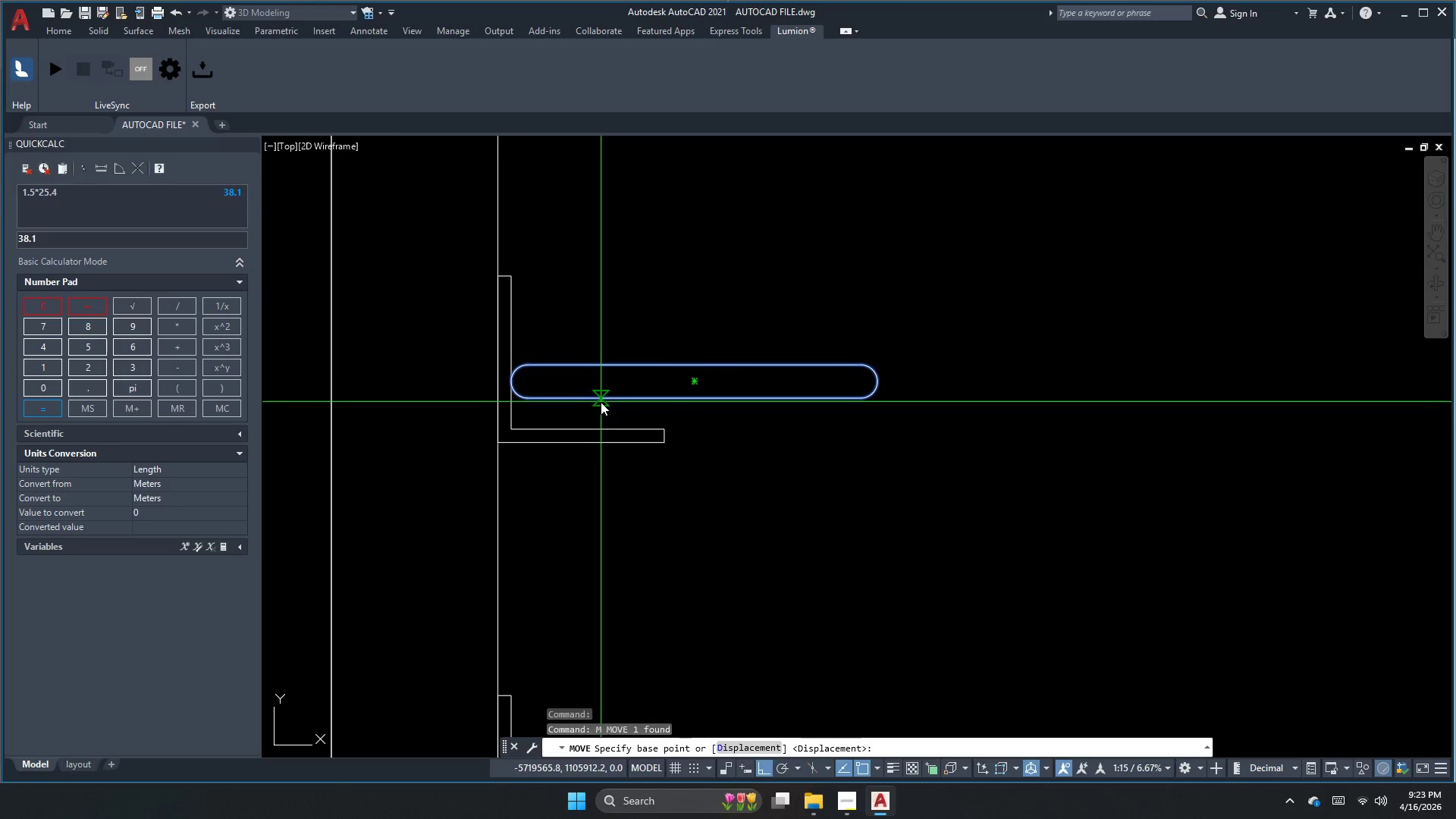 
left_click([601, 401])
 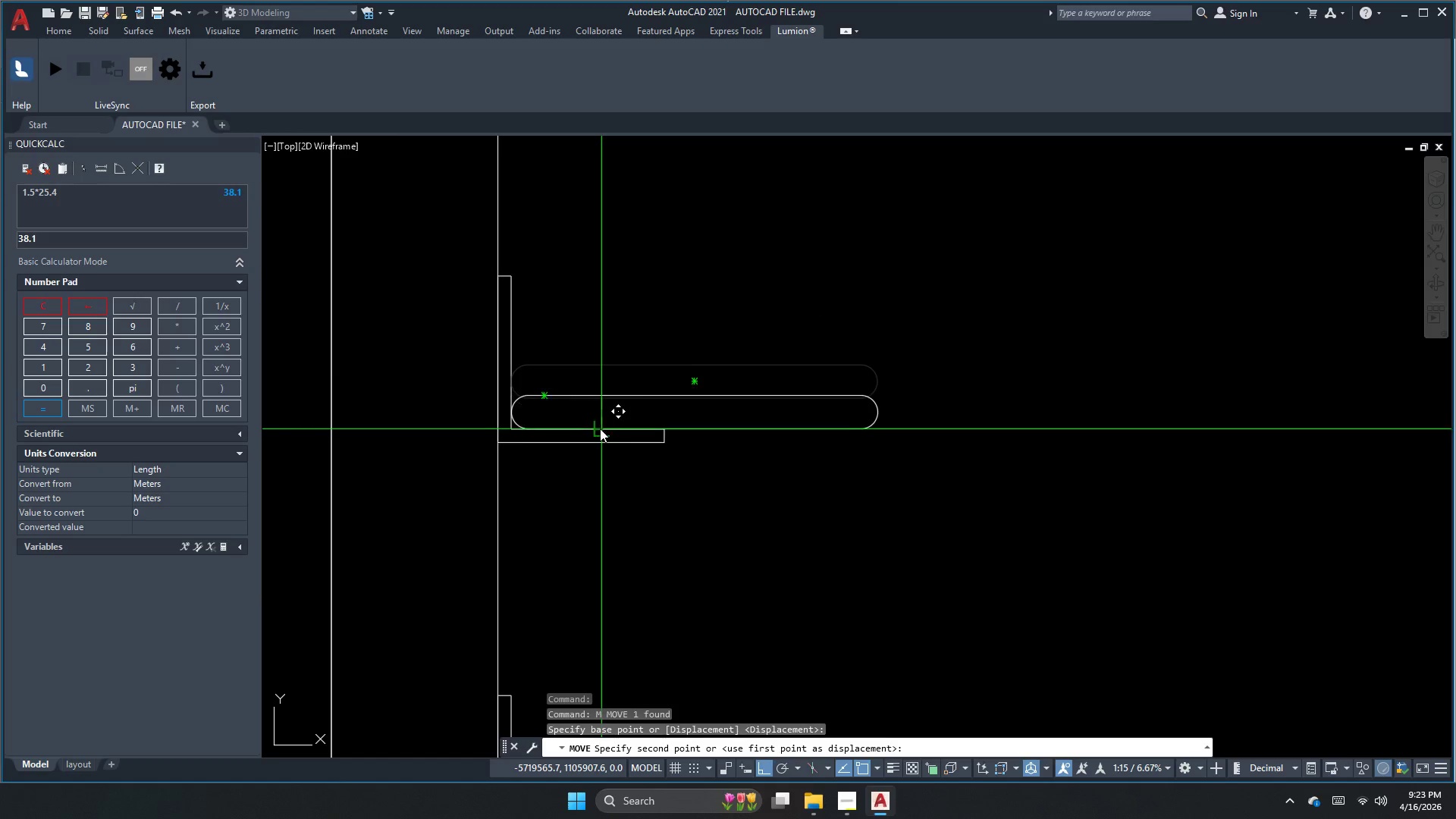 
left_click([600, 429])
 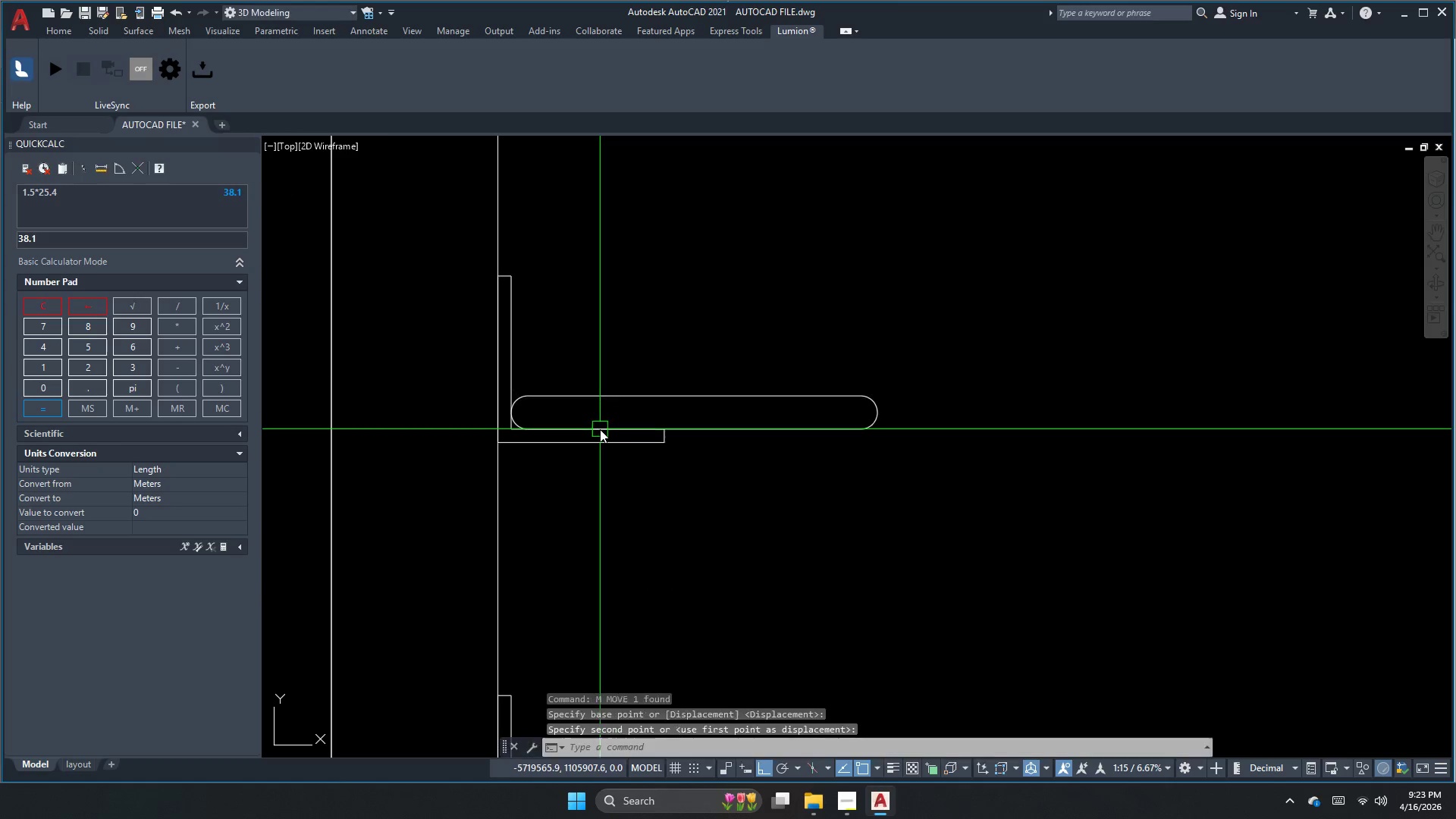 
key(Escape)
 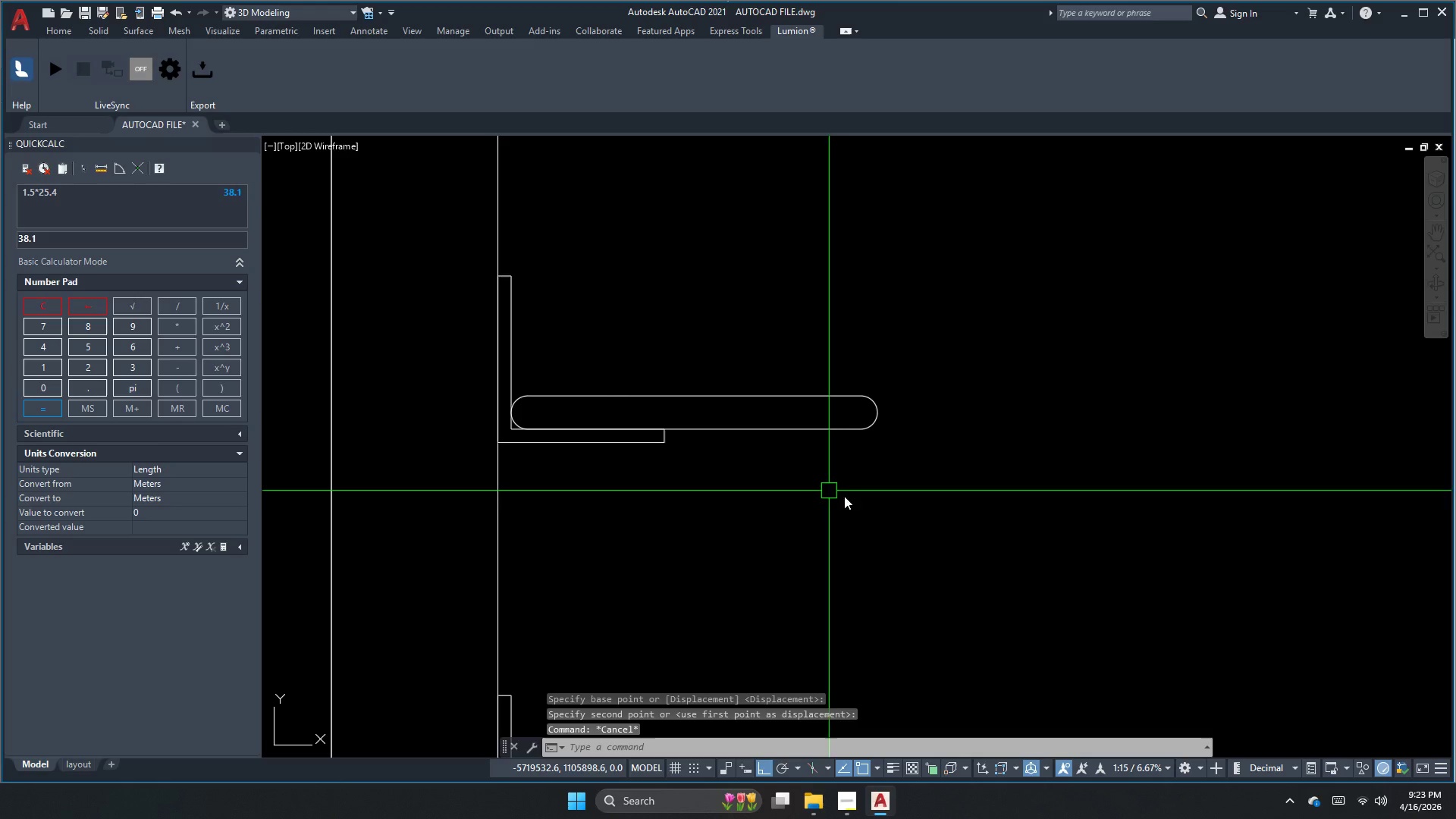 
key(S)
 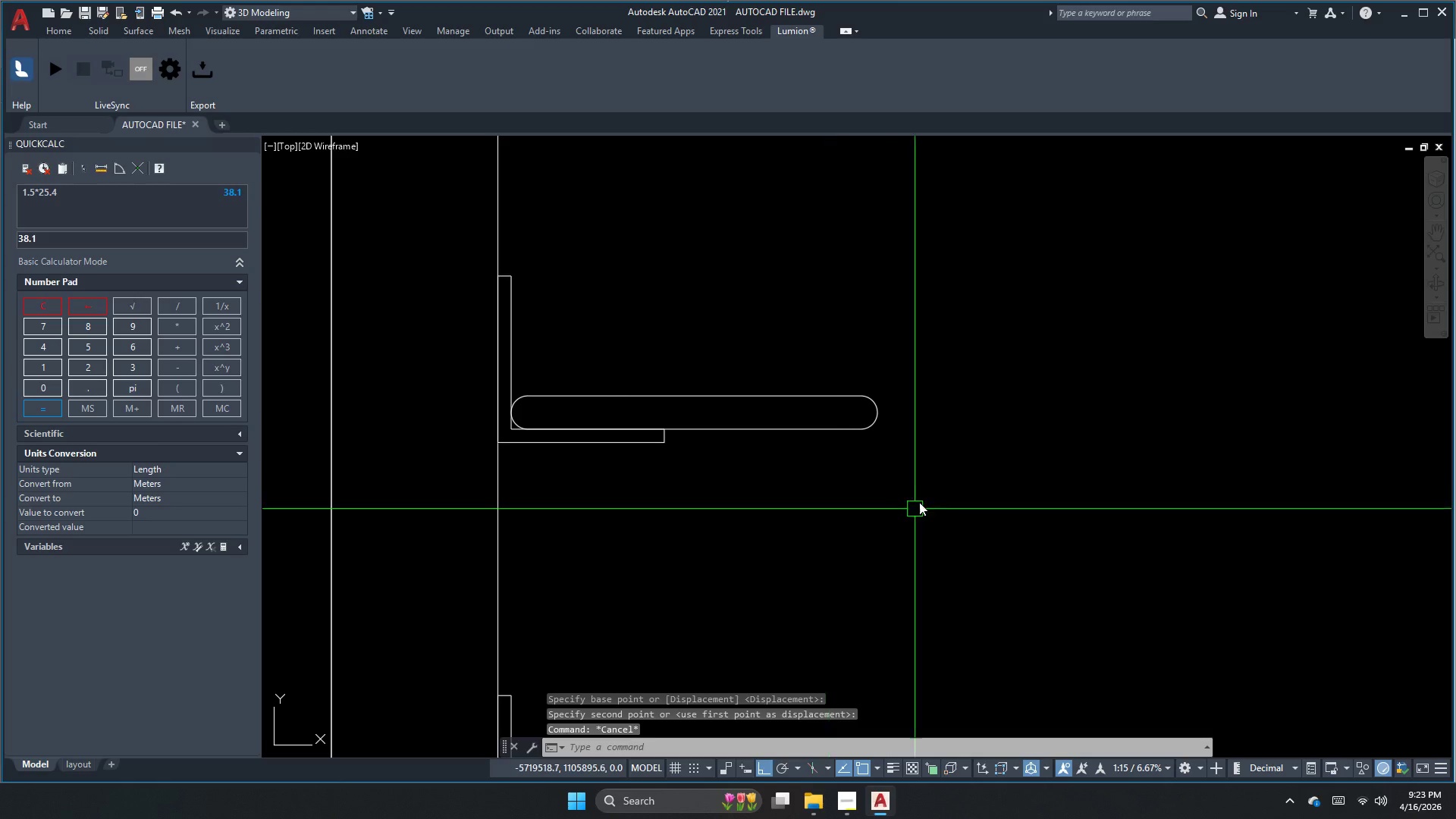 
key(Space)
 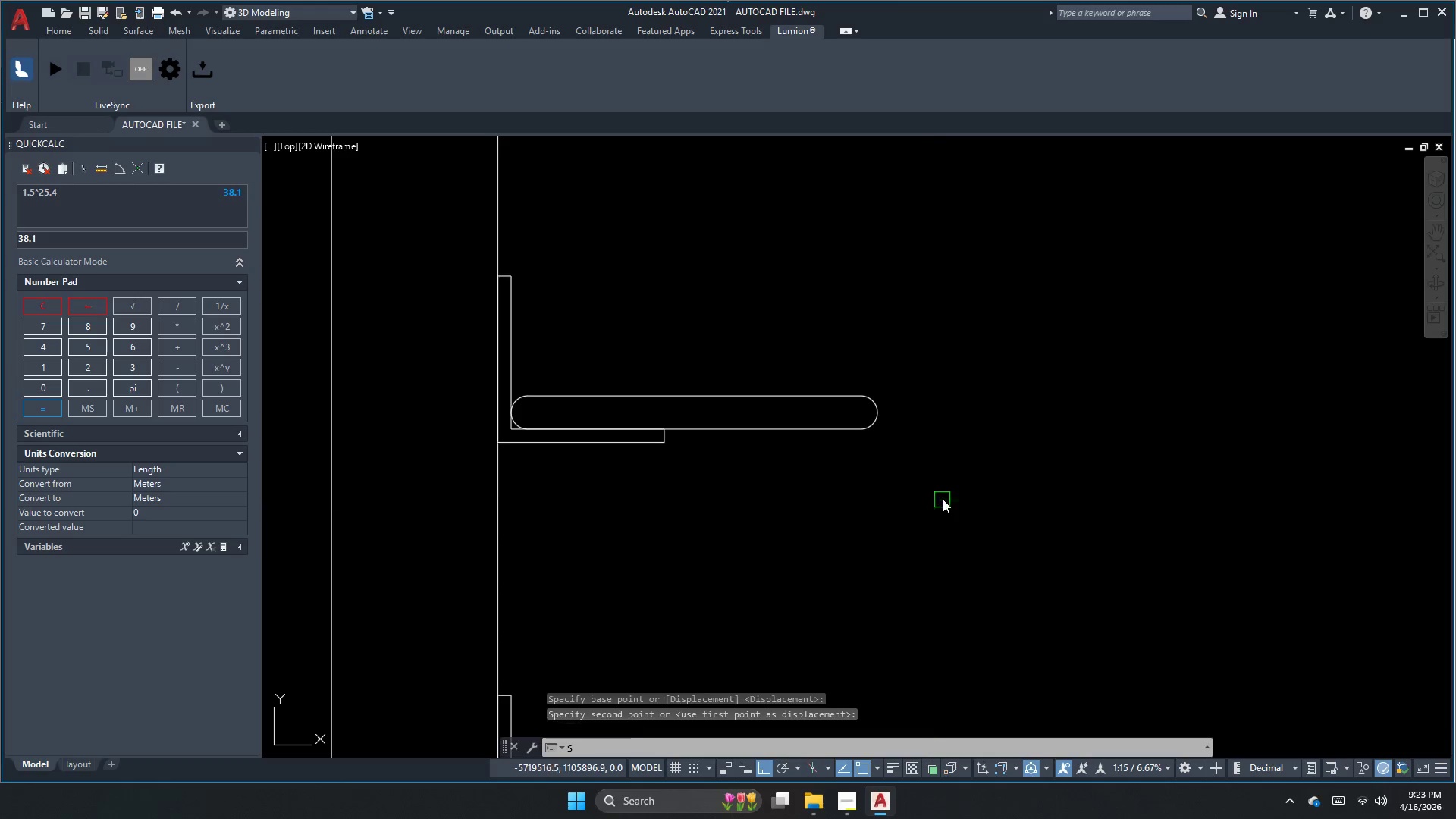 
left_click_drag(start_coordinate=[944, 497], to_coordinate=[915, 462])
 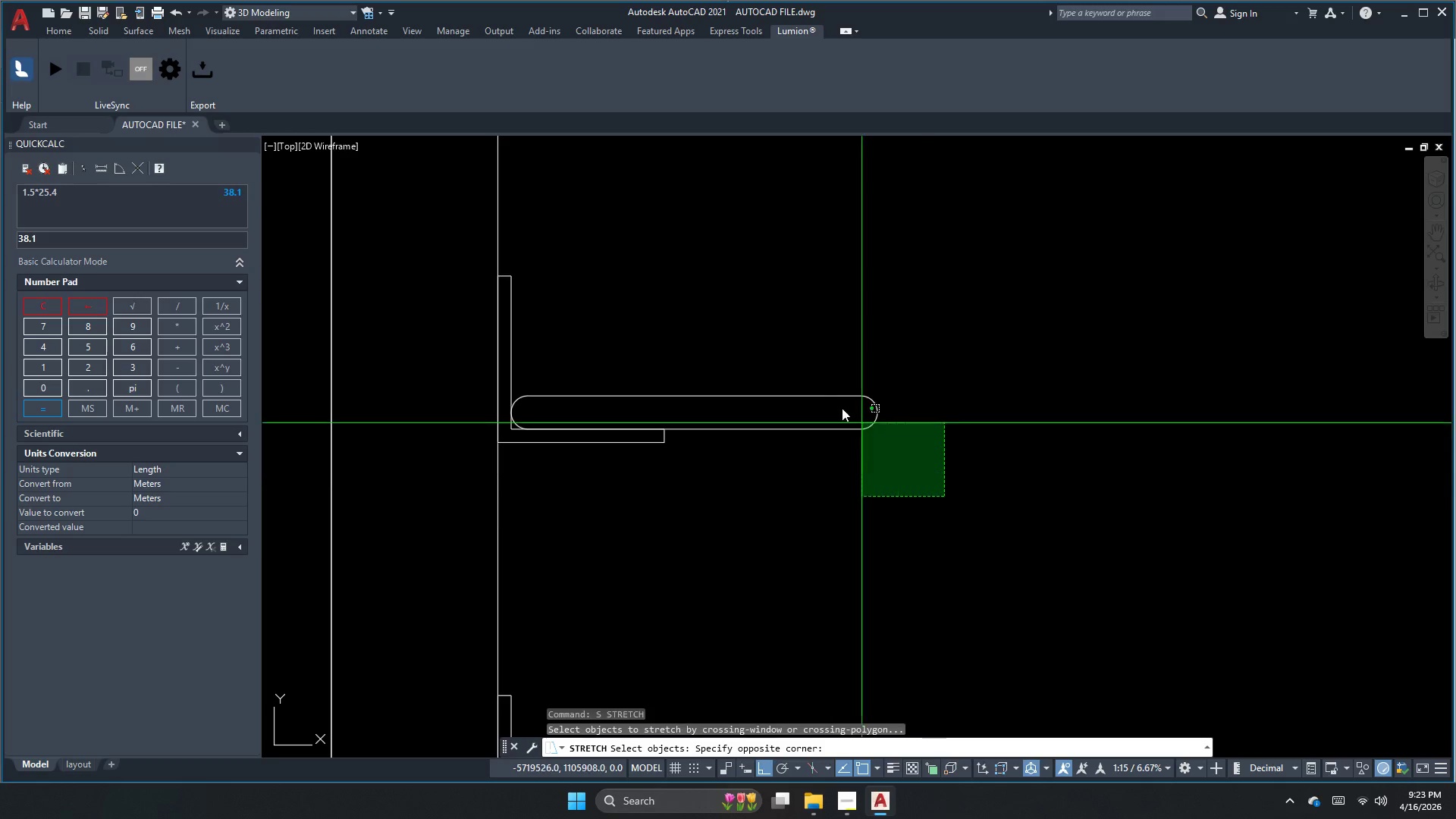 
double_click([826, 392])
 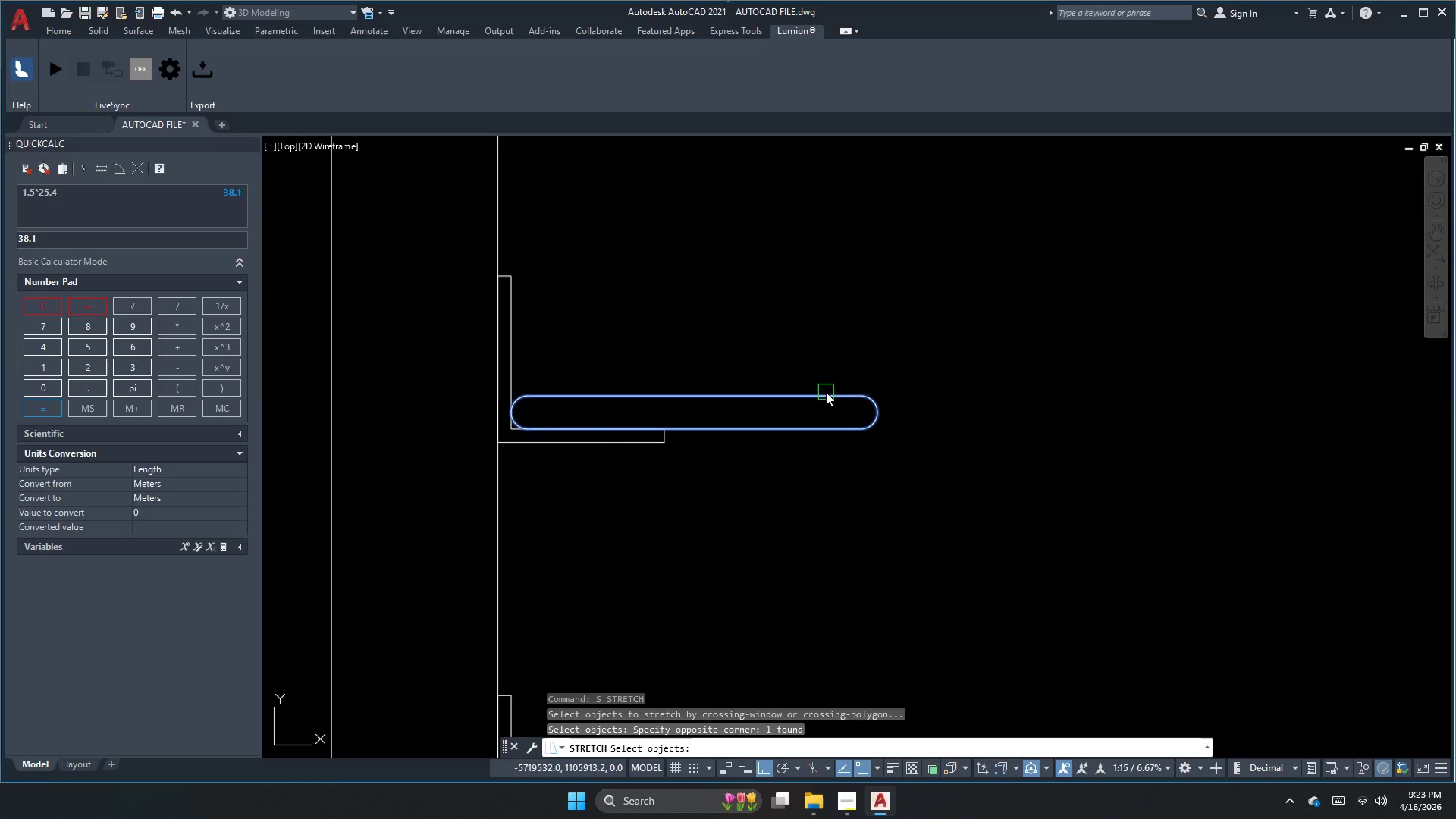 
key(Space)
 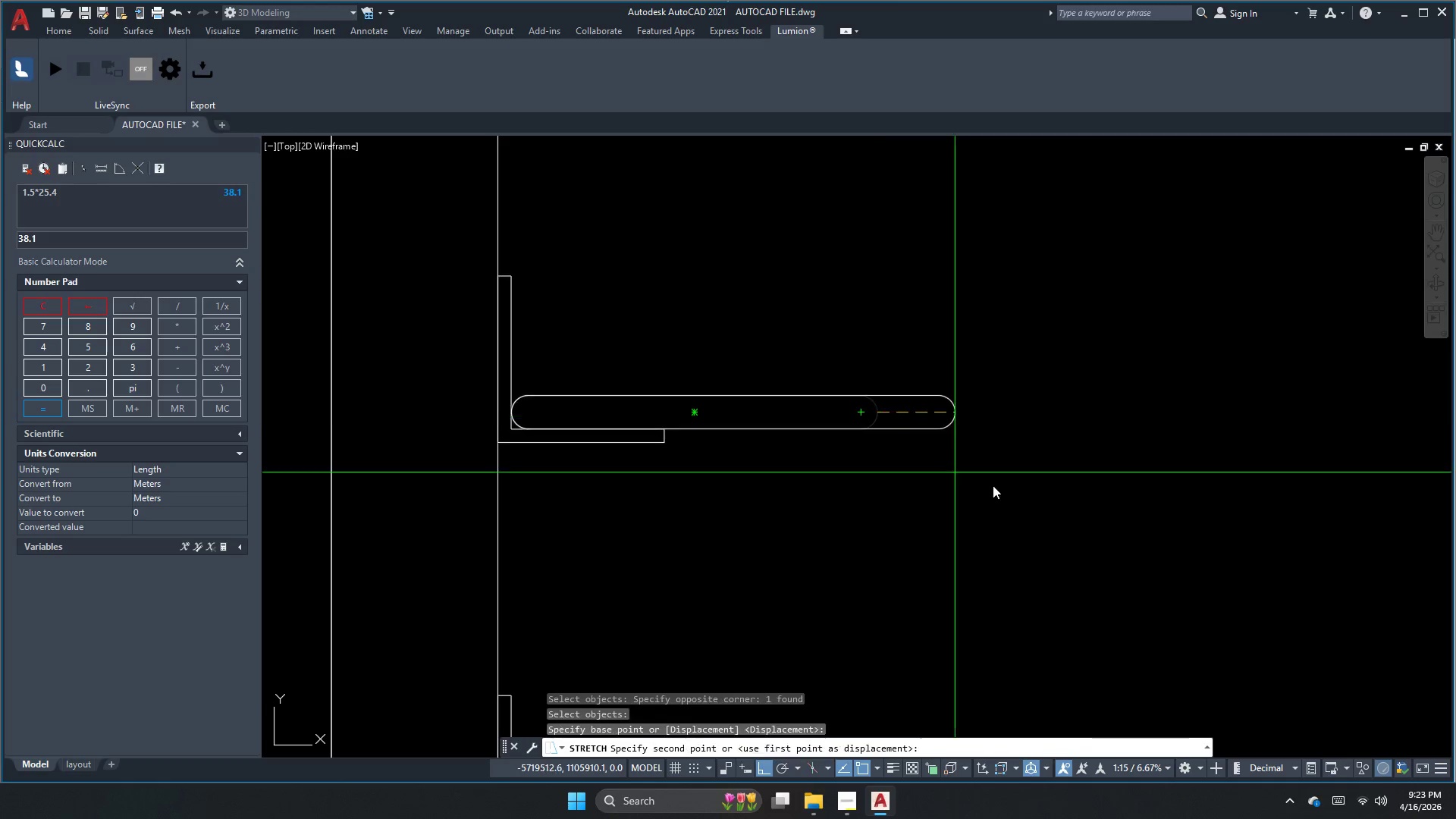 
scroll: coordinate [661, 442], scroll_direction: down, amount: 3.0
 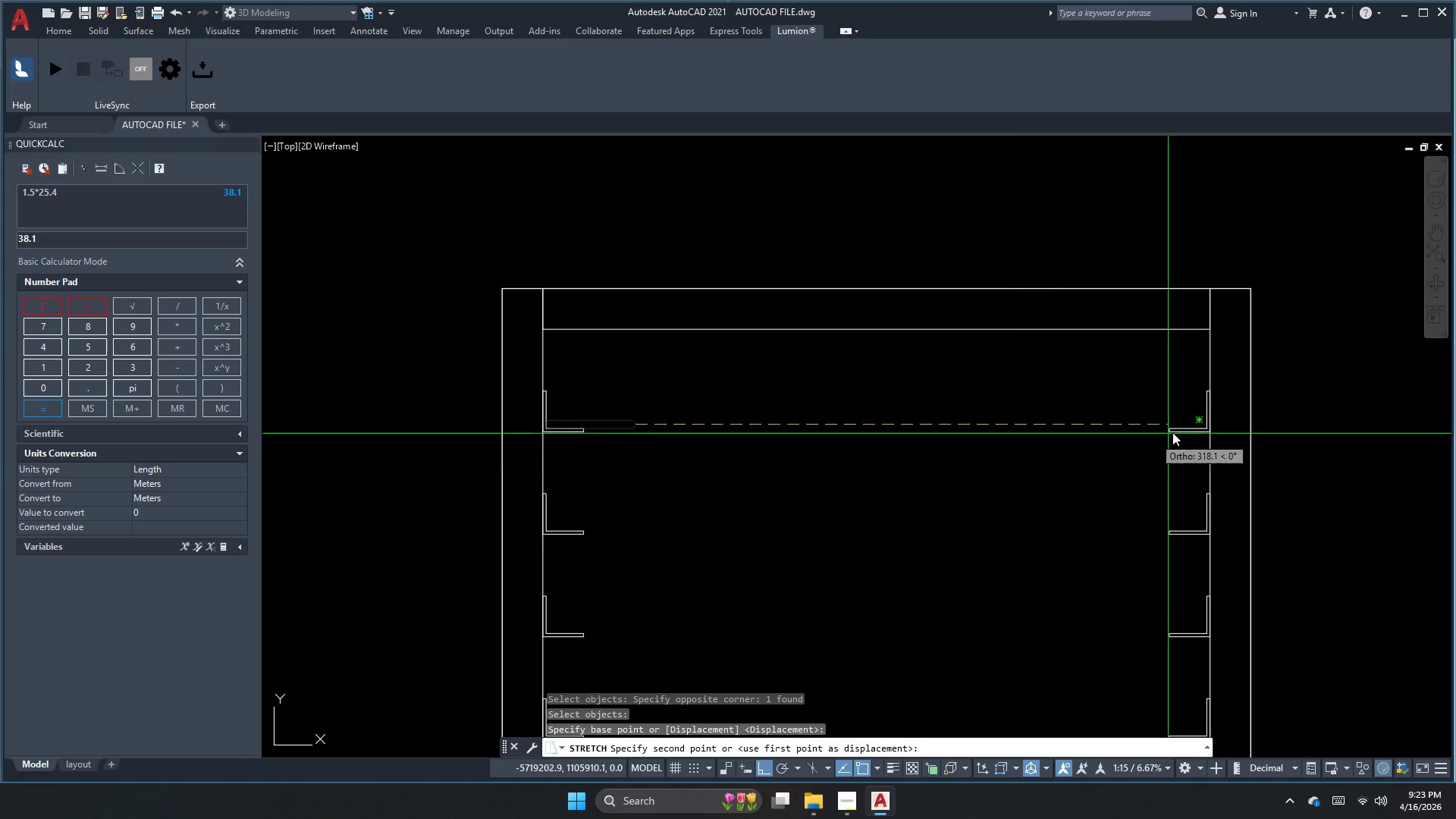 
scroll: coordinate [1157, 441], scroll_direction: up, amount: 4.0
 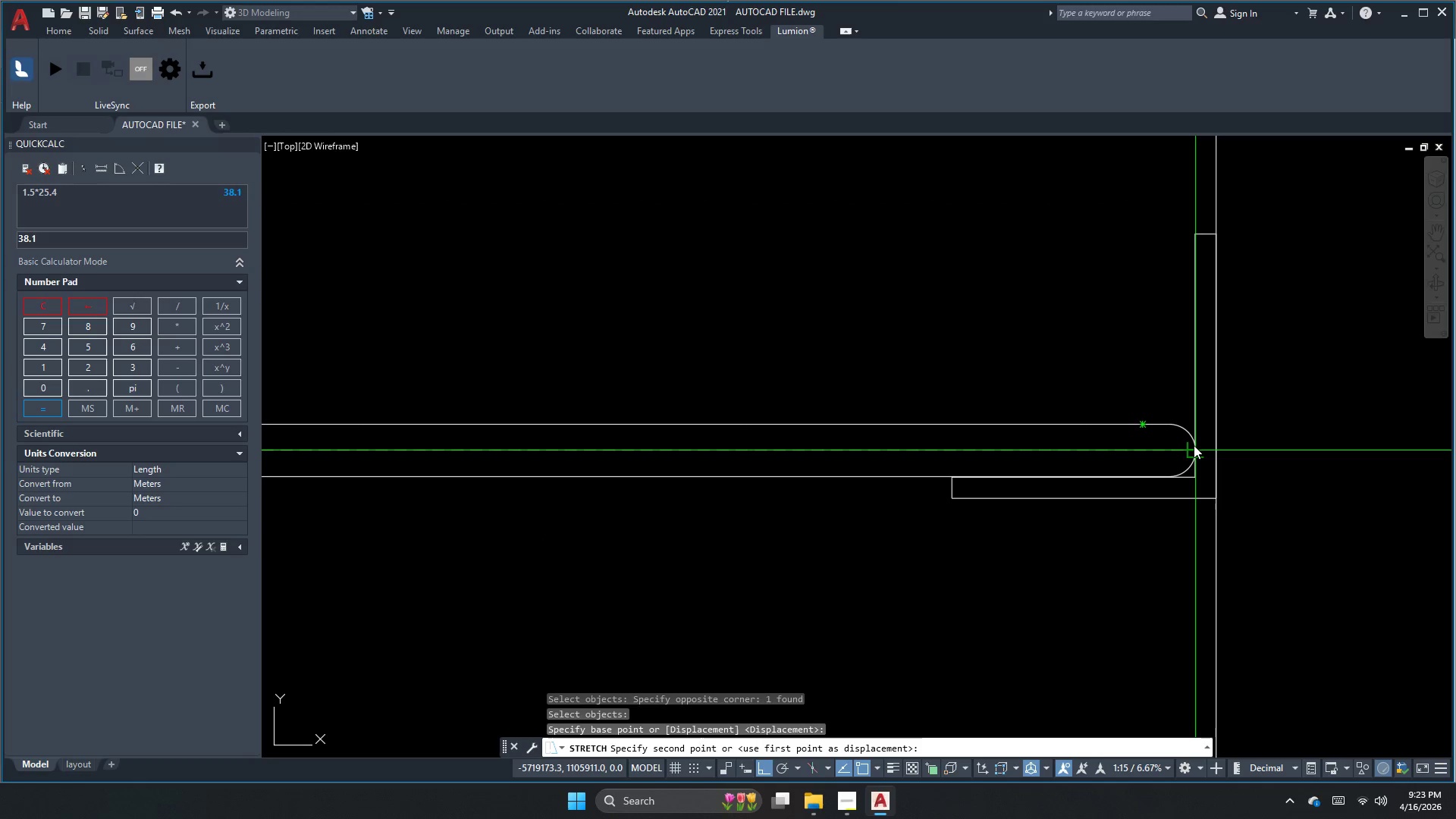 
left_click([1194, 448])
 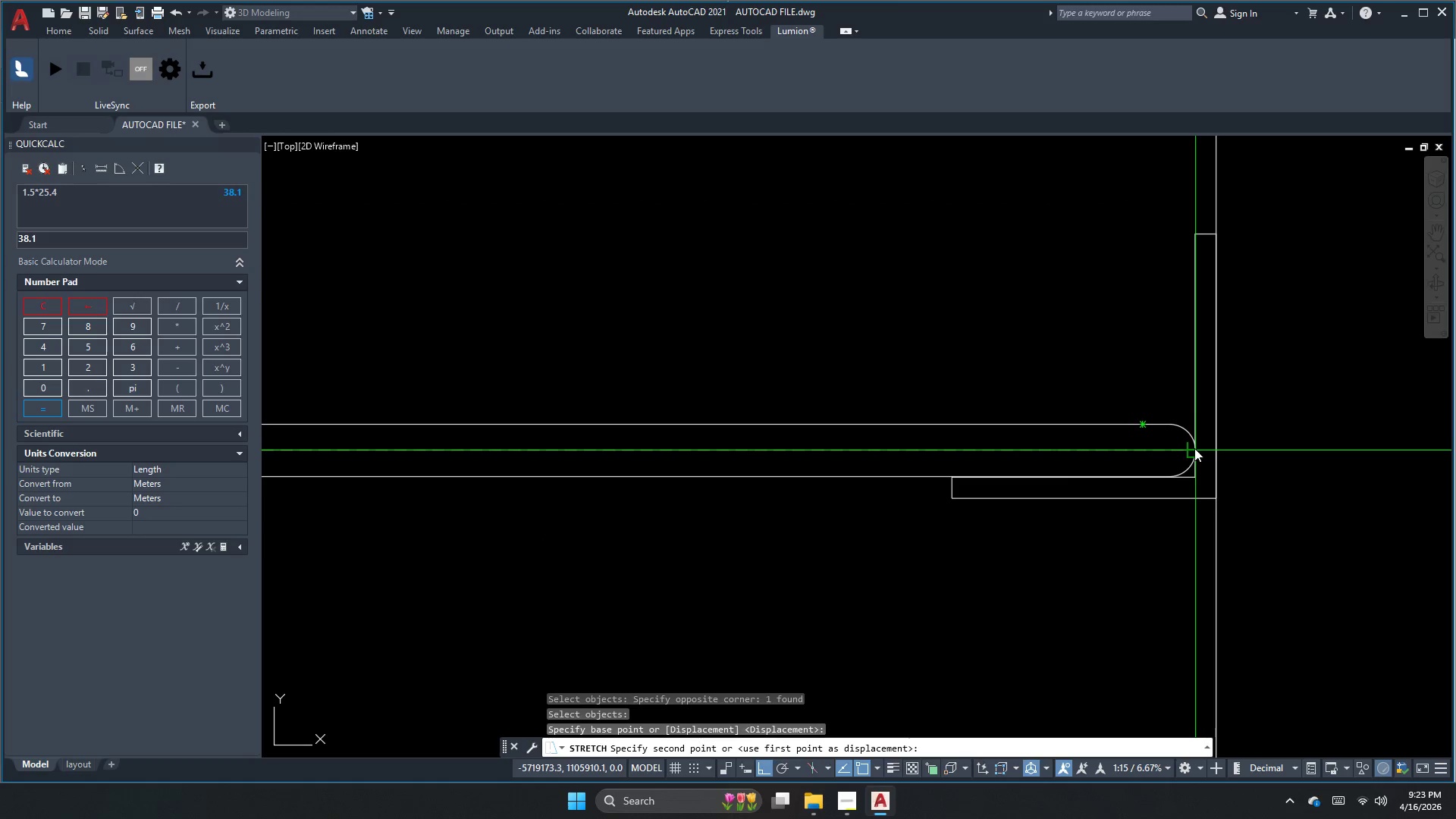 
key(Escape)
 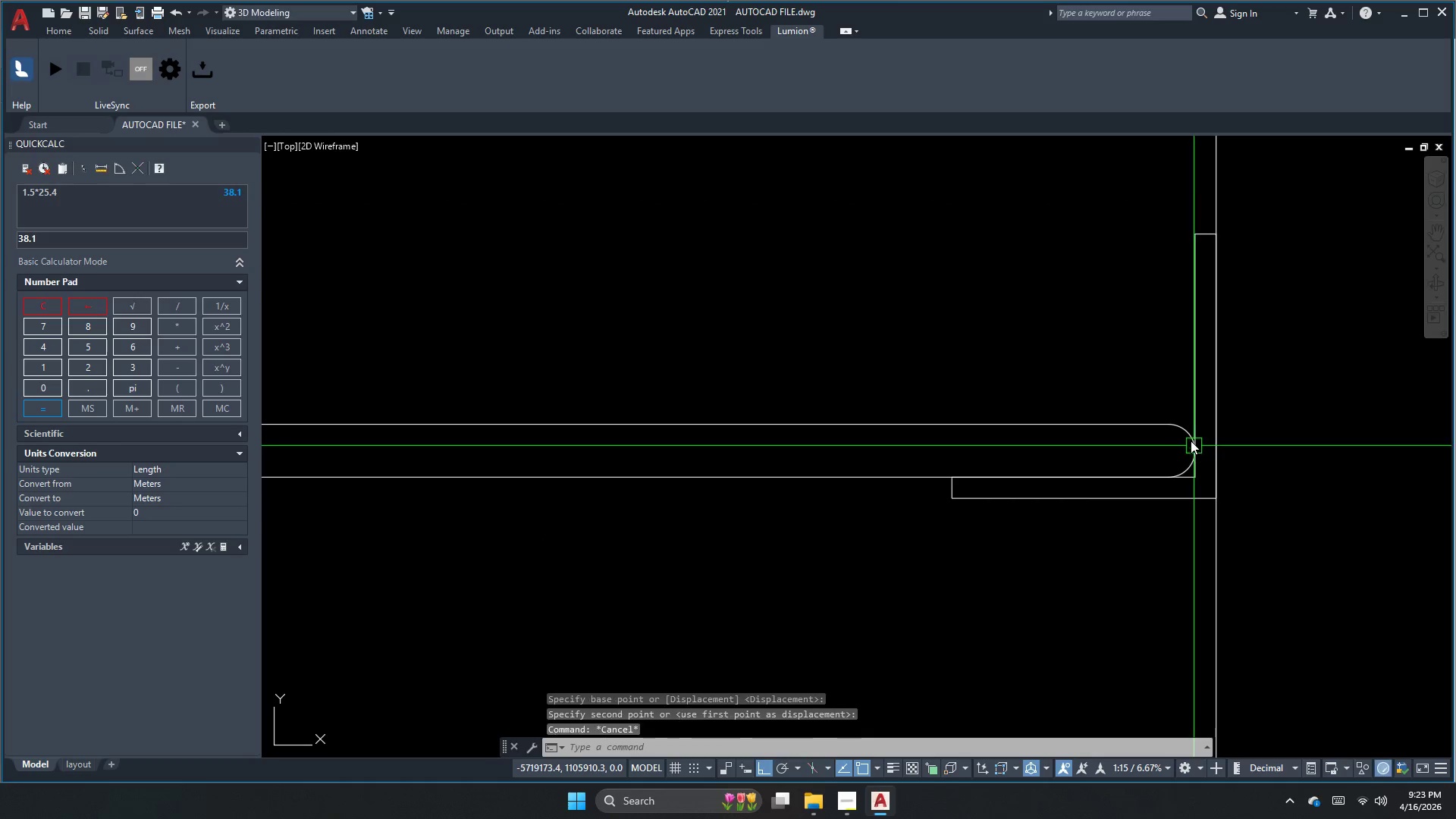 
key(Escape)
type(dli)
 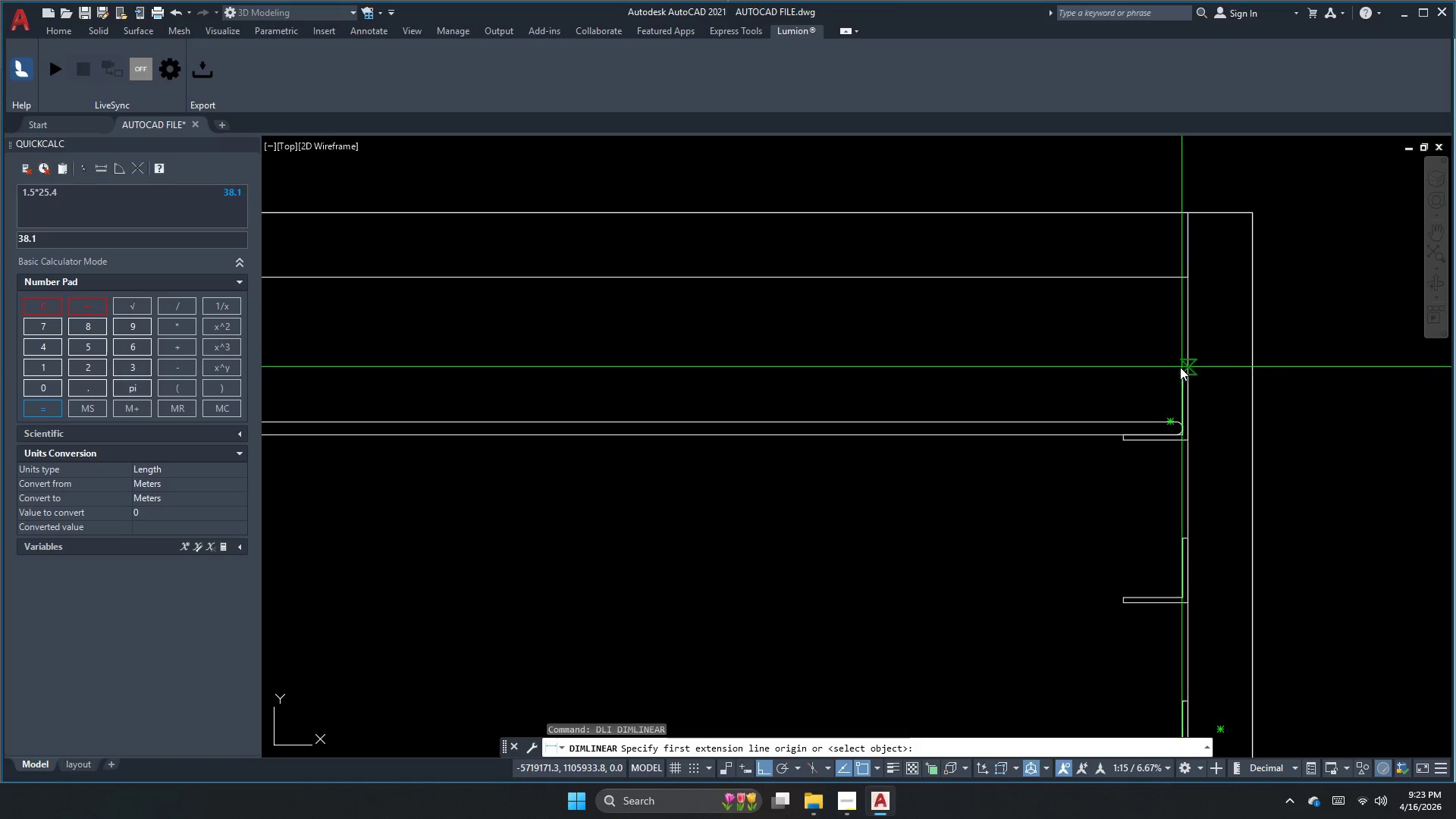 
scroll: coordinate [1179, 421], scroll_direction: down, amount: 3.0
 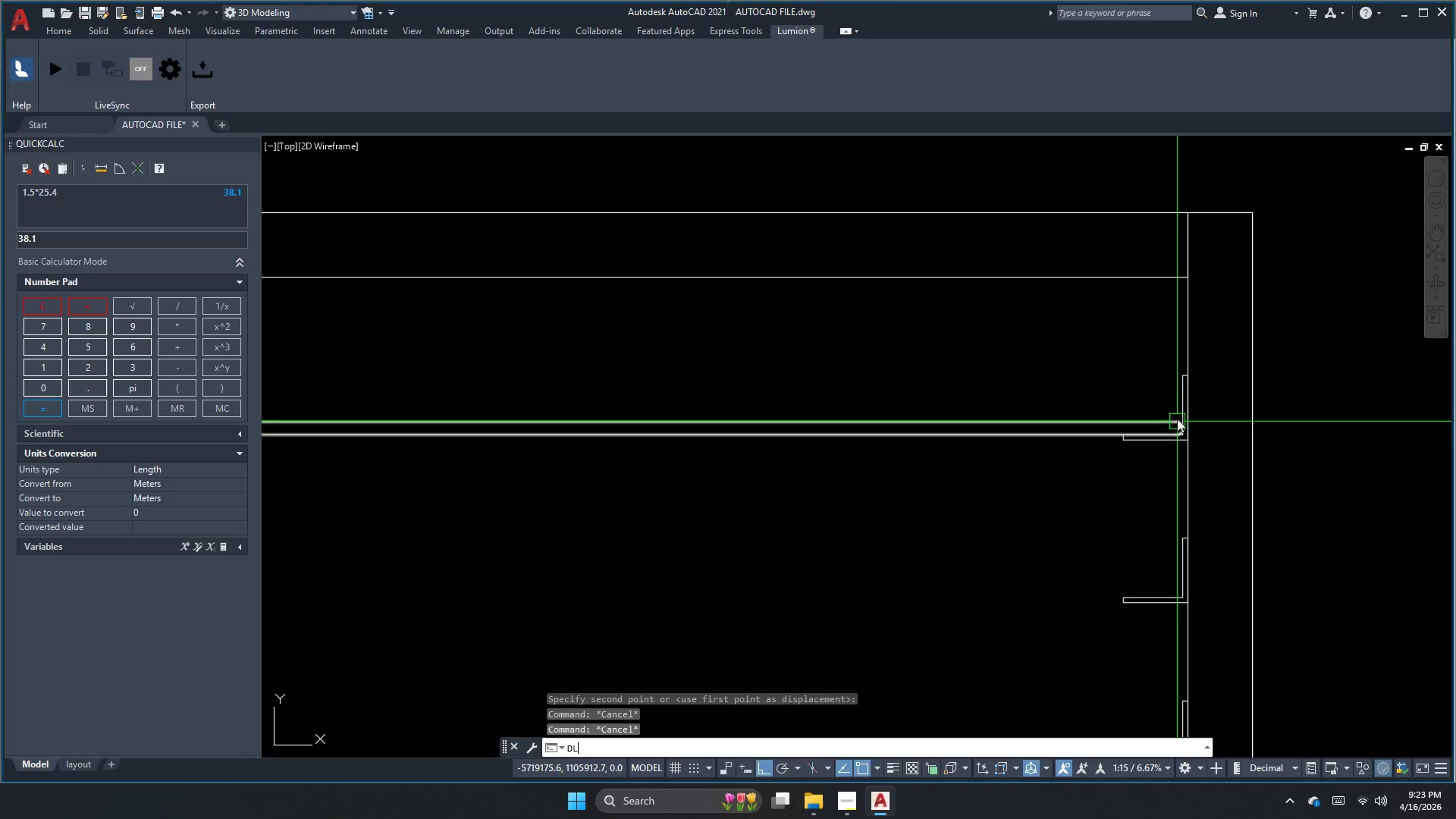 
key(Space)
 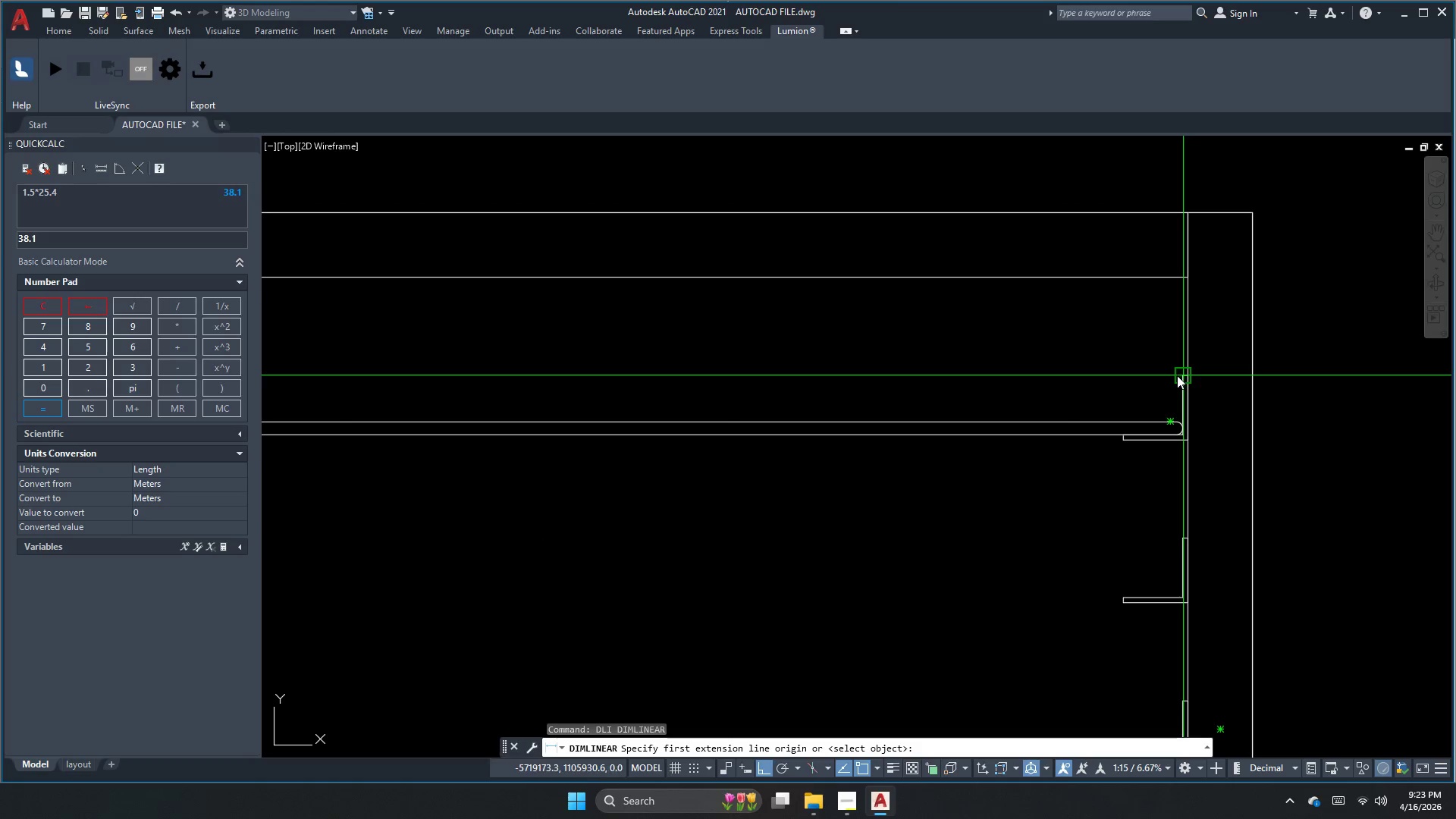 
left_click([1177, 375])
 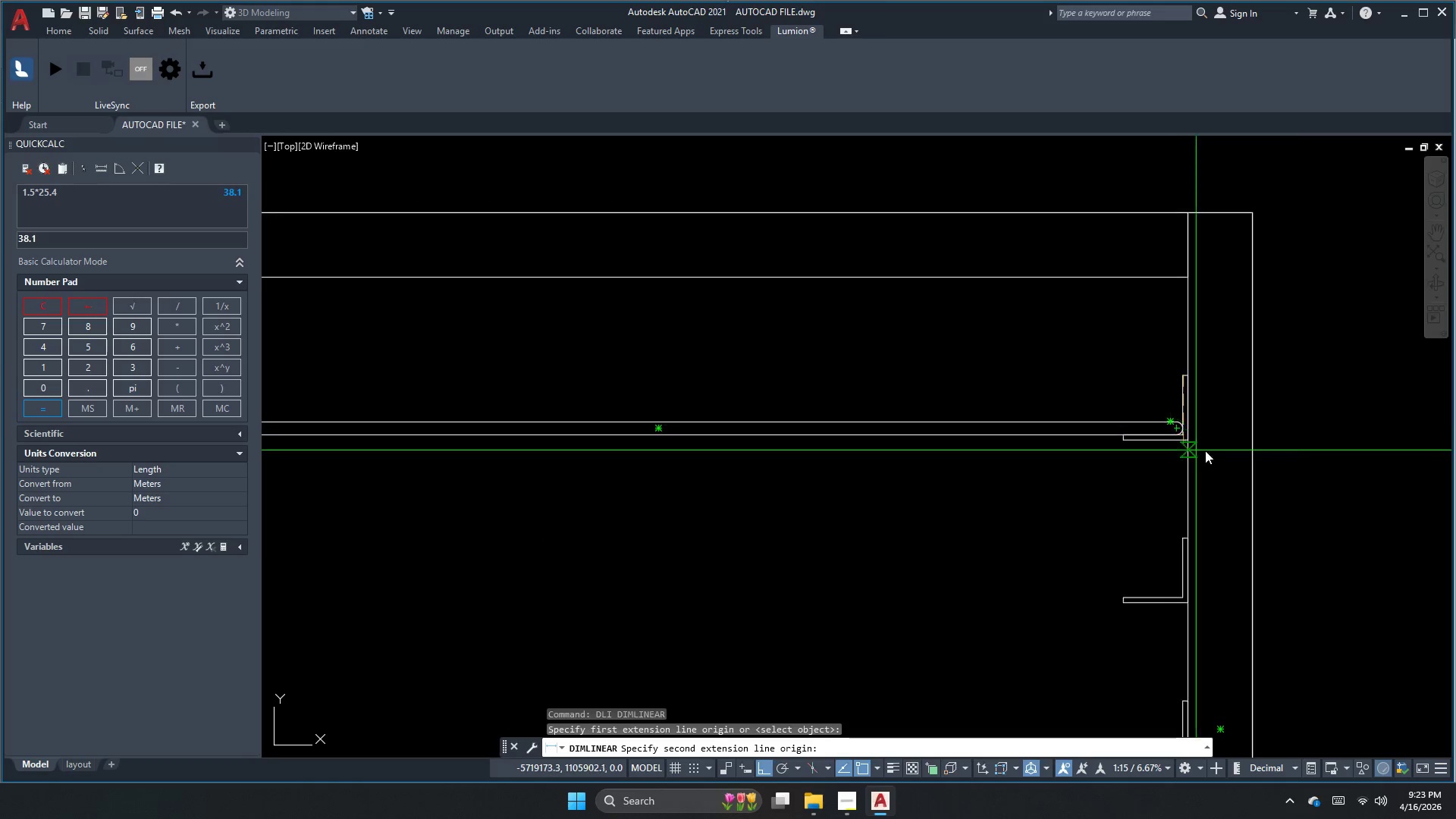 
scroll: coordinate [830, 406], scroll_direction: none, amount: 0.0
 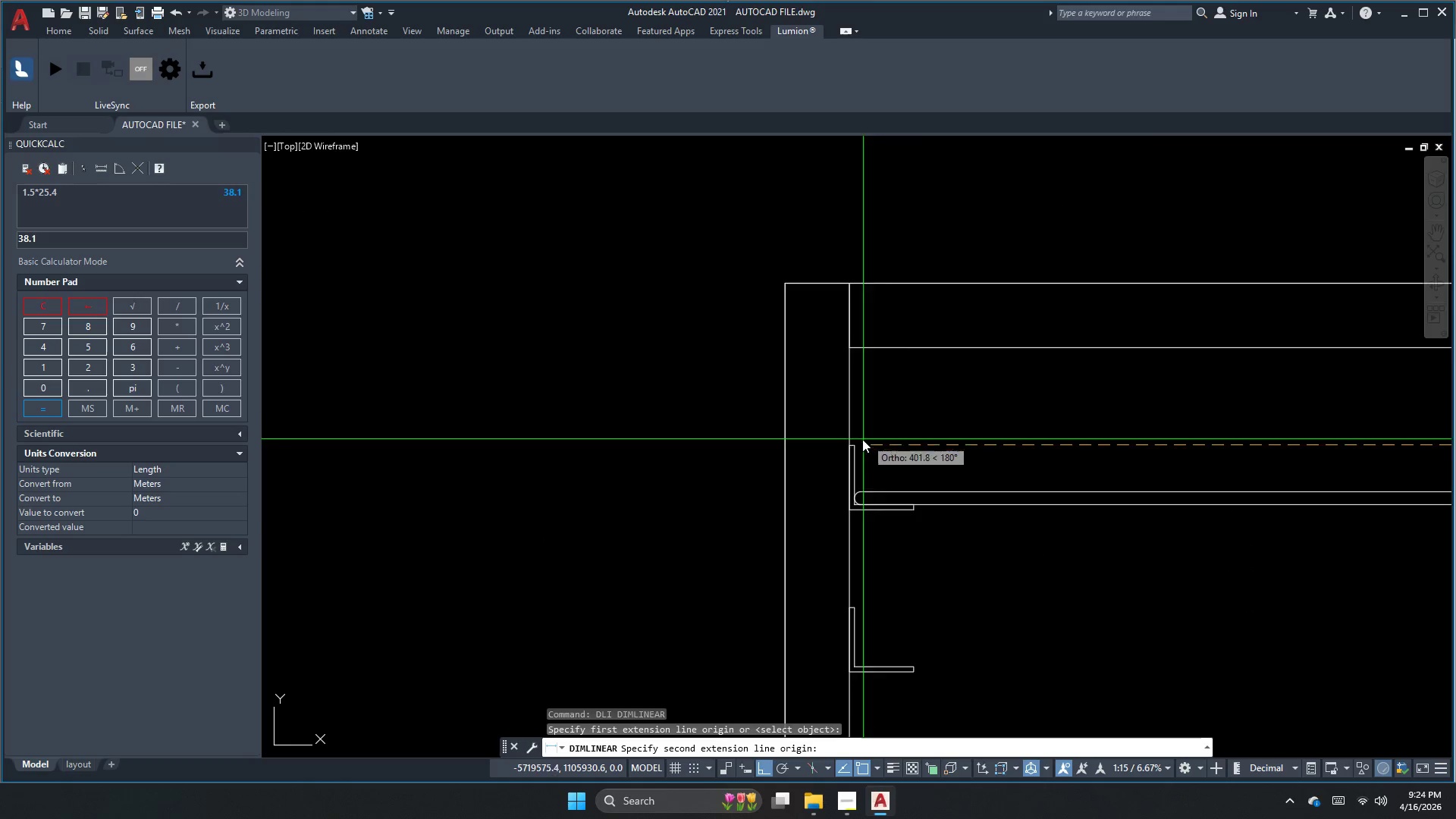 
left_click([862, 439])
 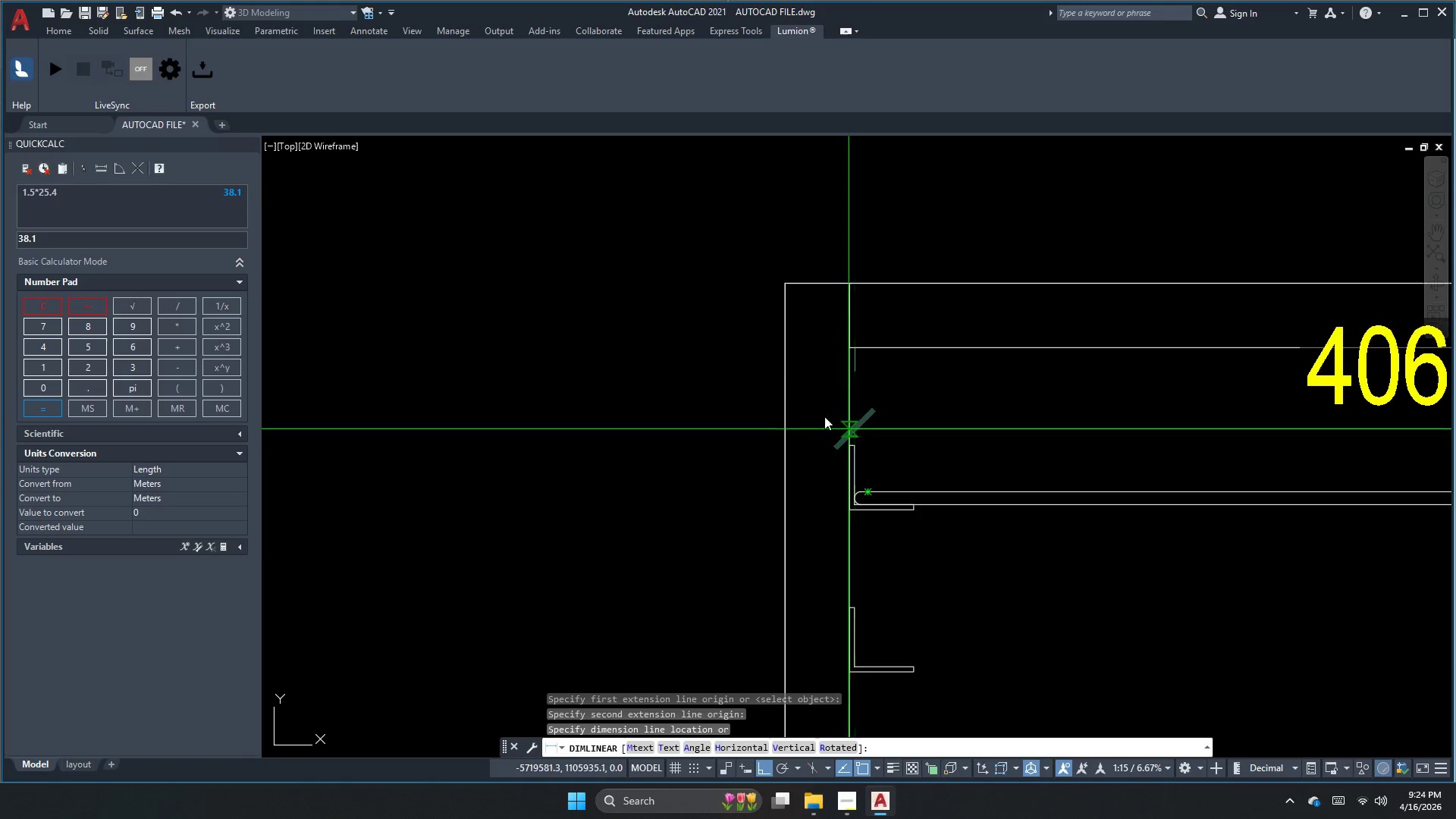 
scroll: coordinate [790, 386], scroll_direction: down, amount: 2.0
 